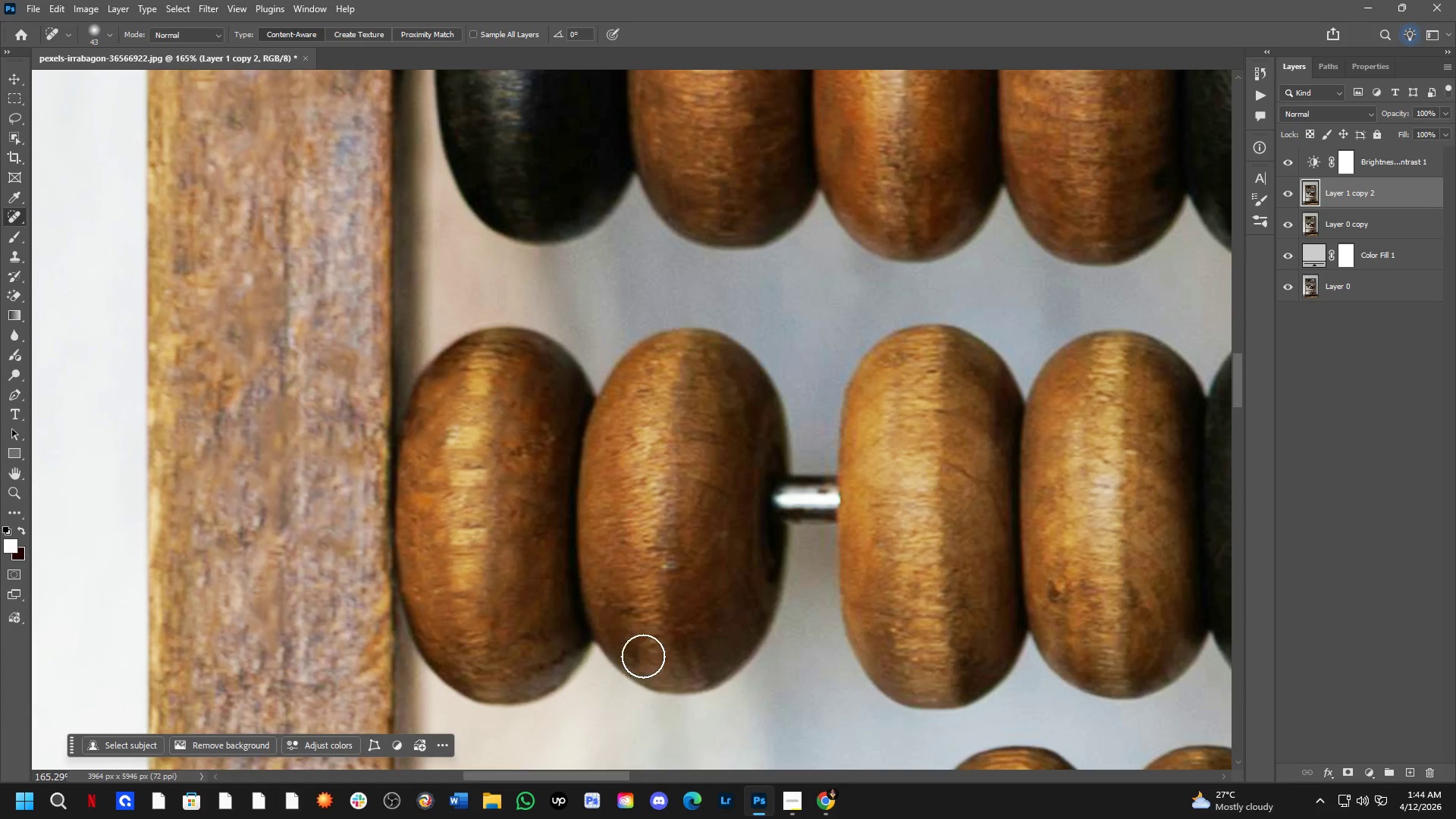 
key(Alt+AltLeft)
 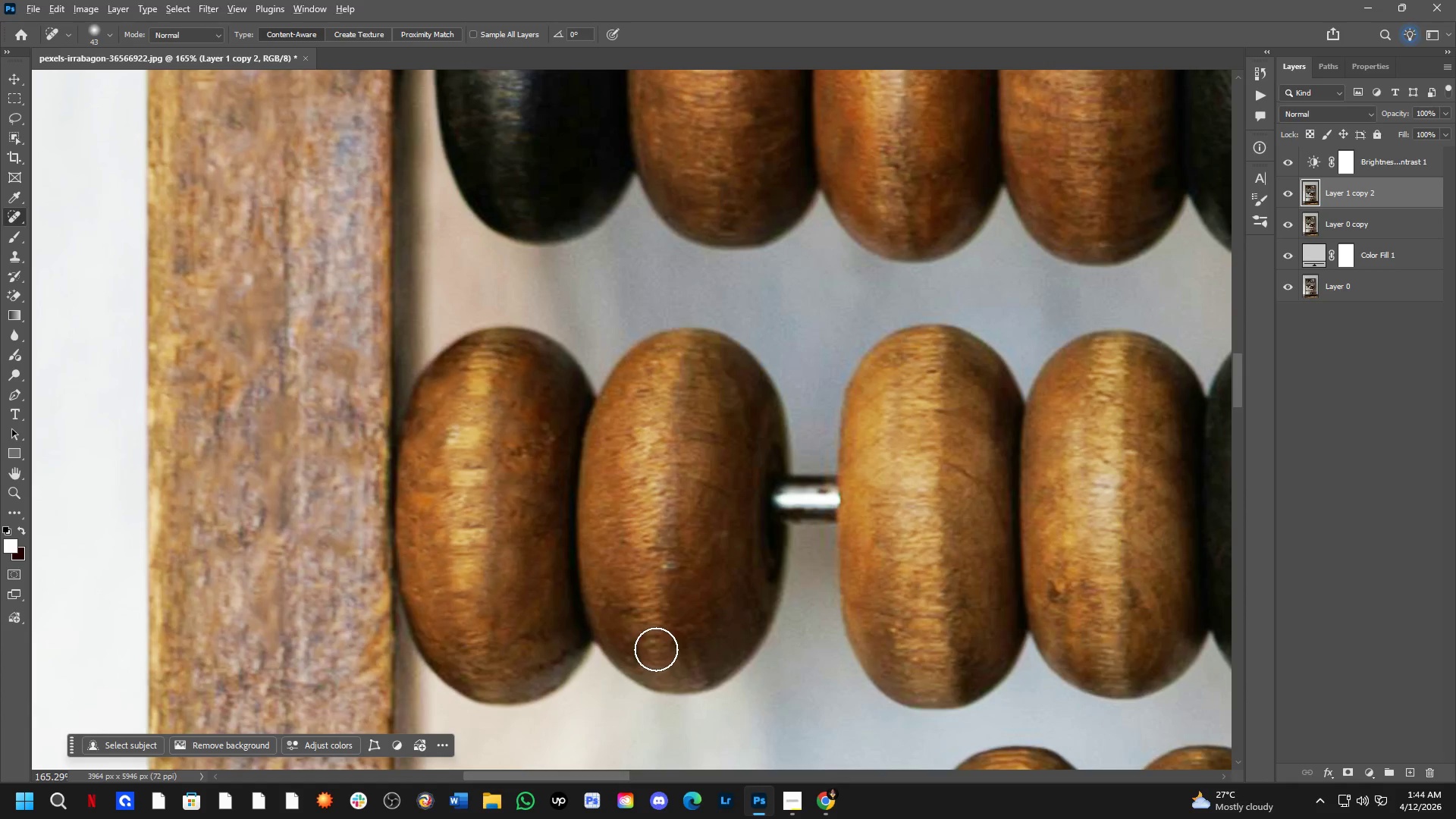 
key(Alt+AltLeft)
 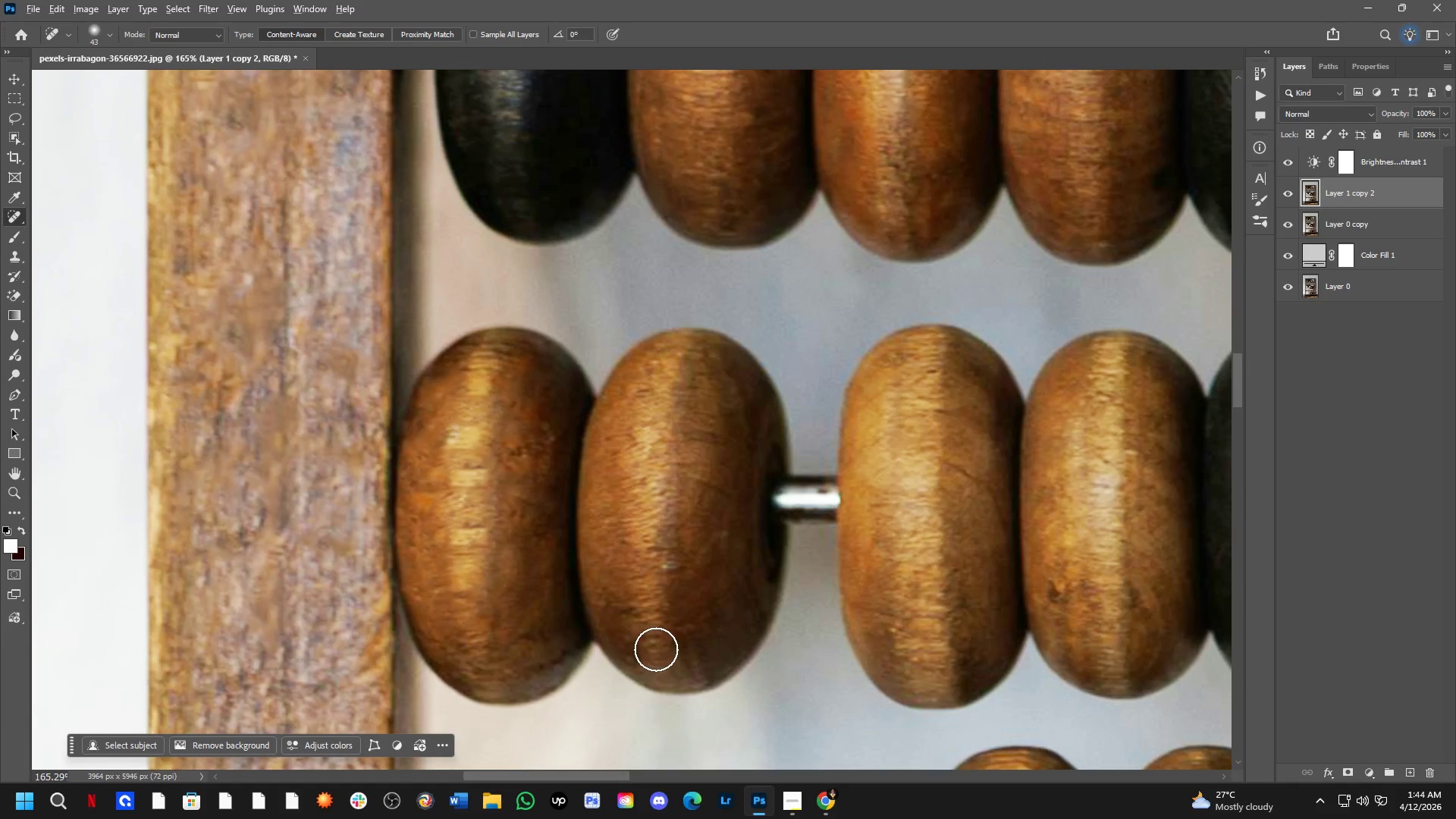 
key(Alt+AltLeft)
 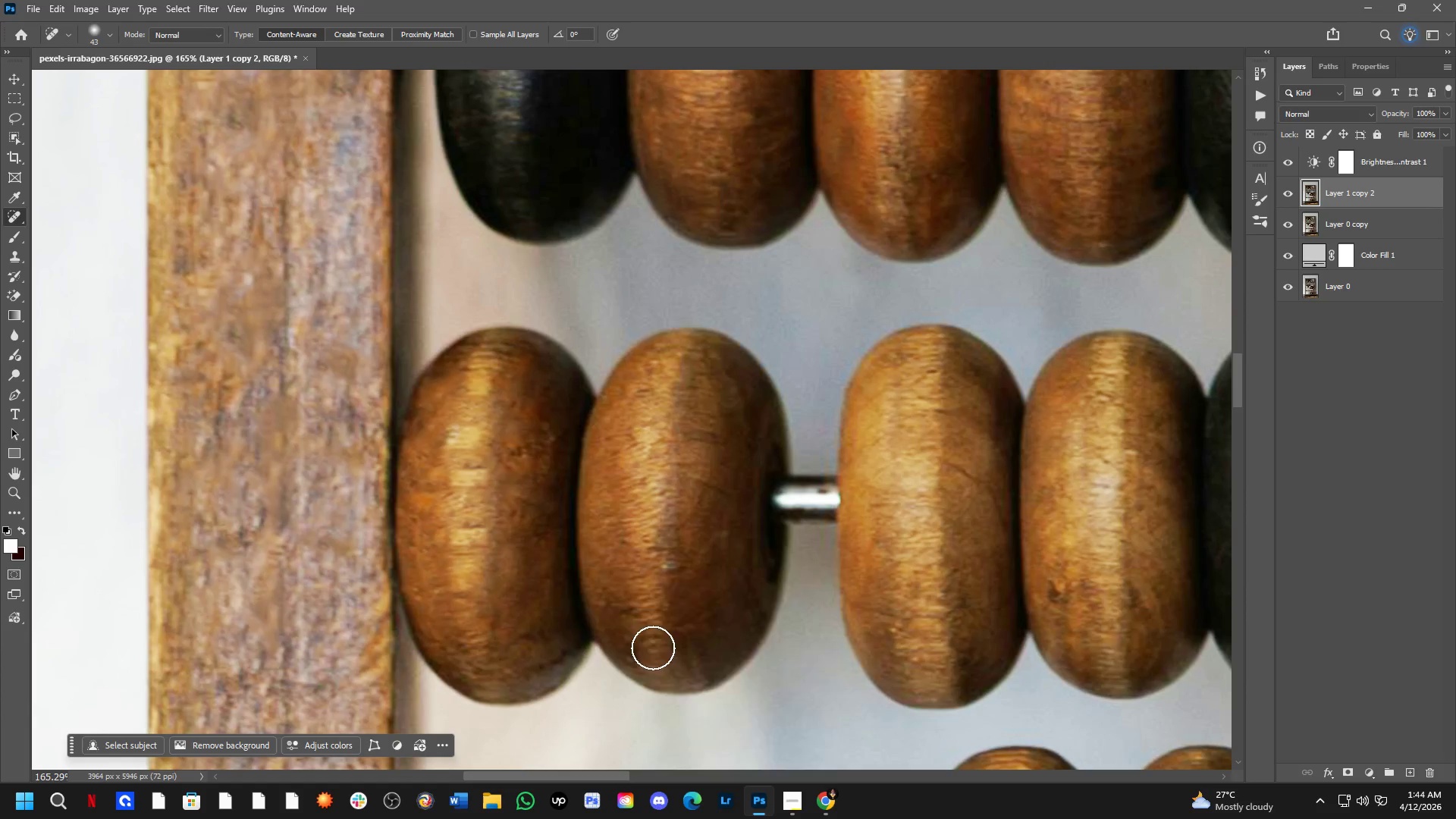 
key(Alt+AltLeft)
 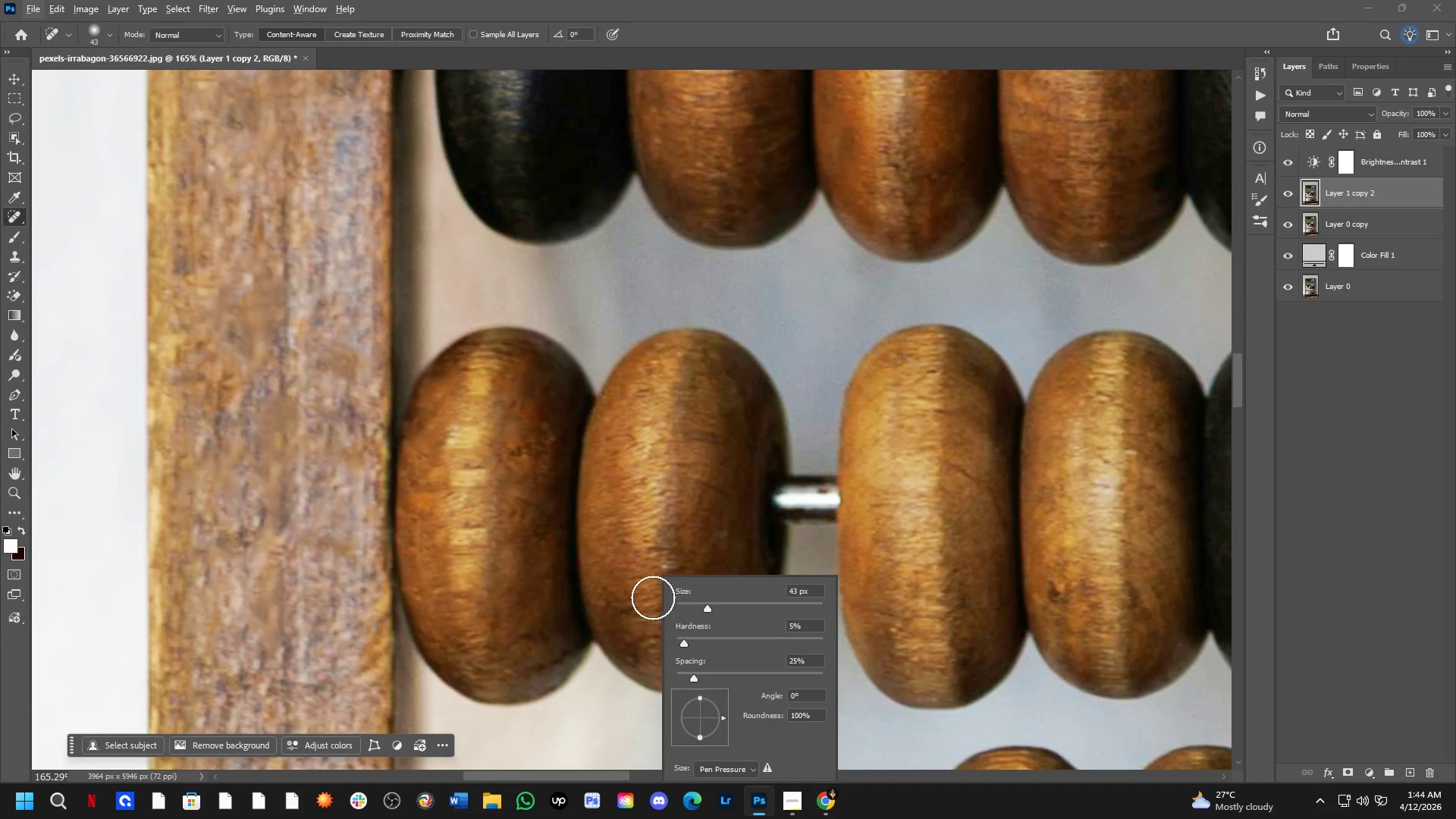 
hold_key(key=AltLeft, duration=0.31)
 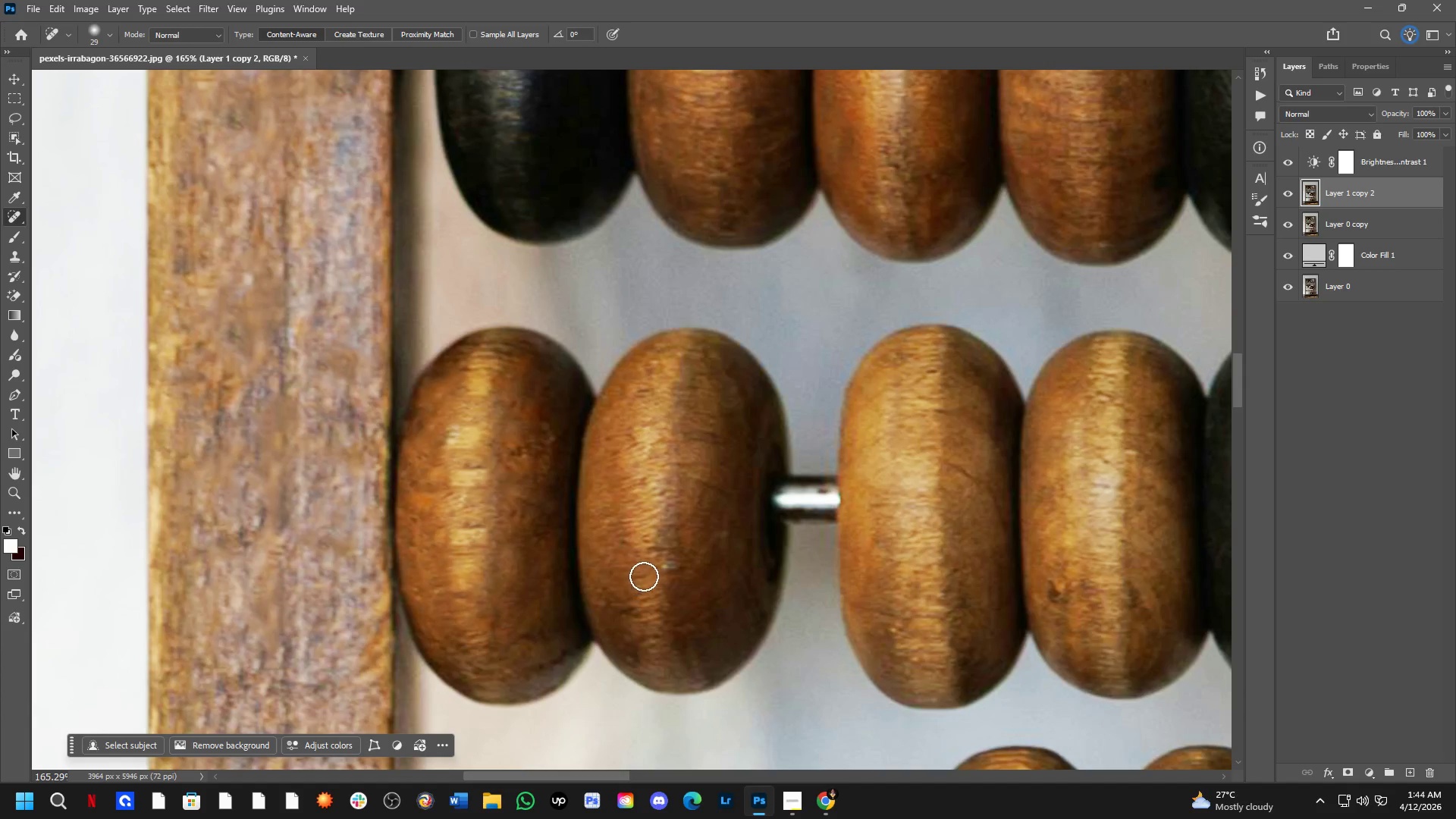 
left_click_drag(start_coordinate=[655, 576], to_coordinate=[687, 560])
 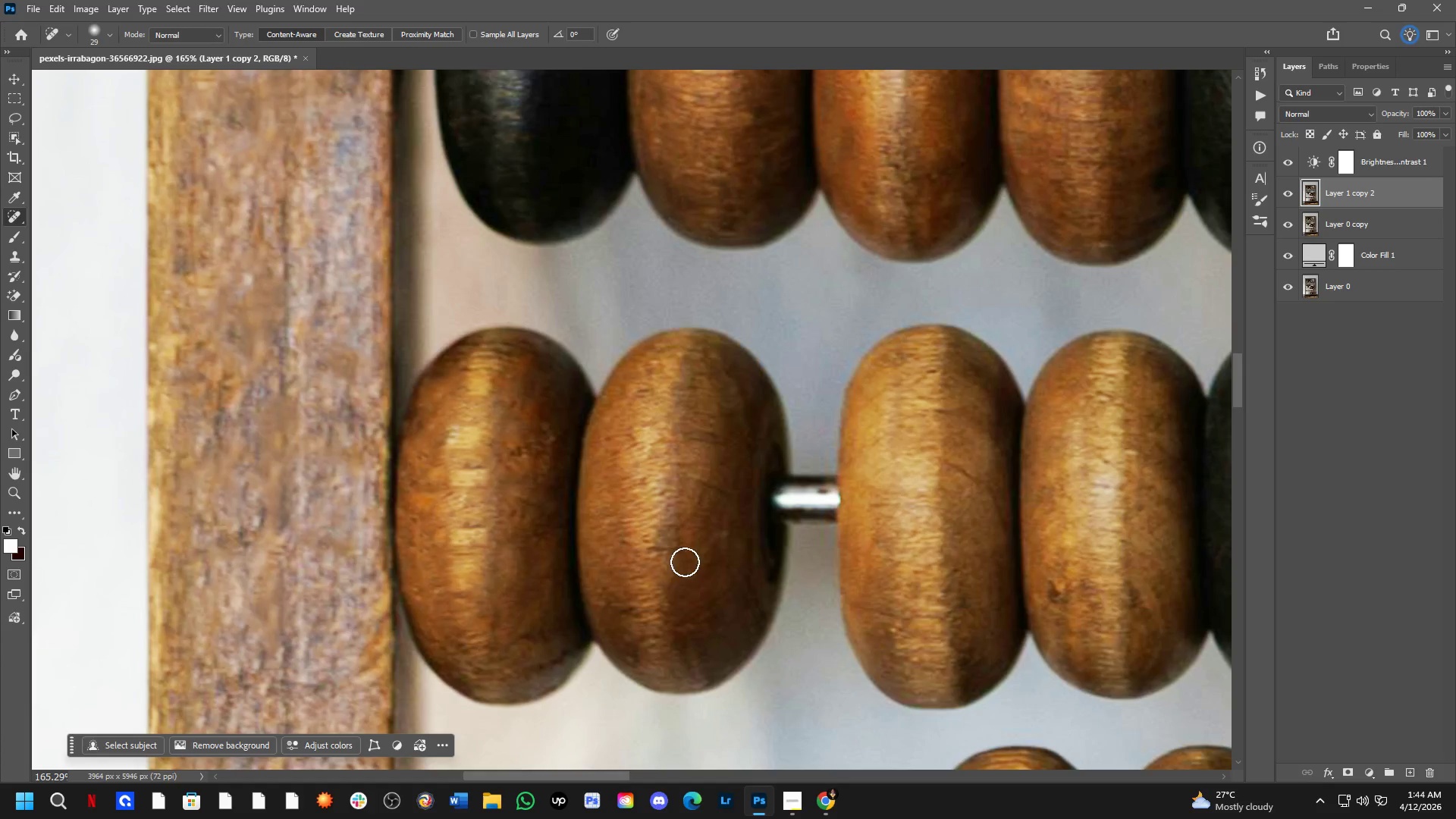 
hold_key(key=Space, duration=0.61)
 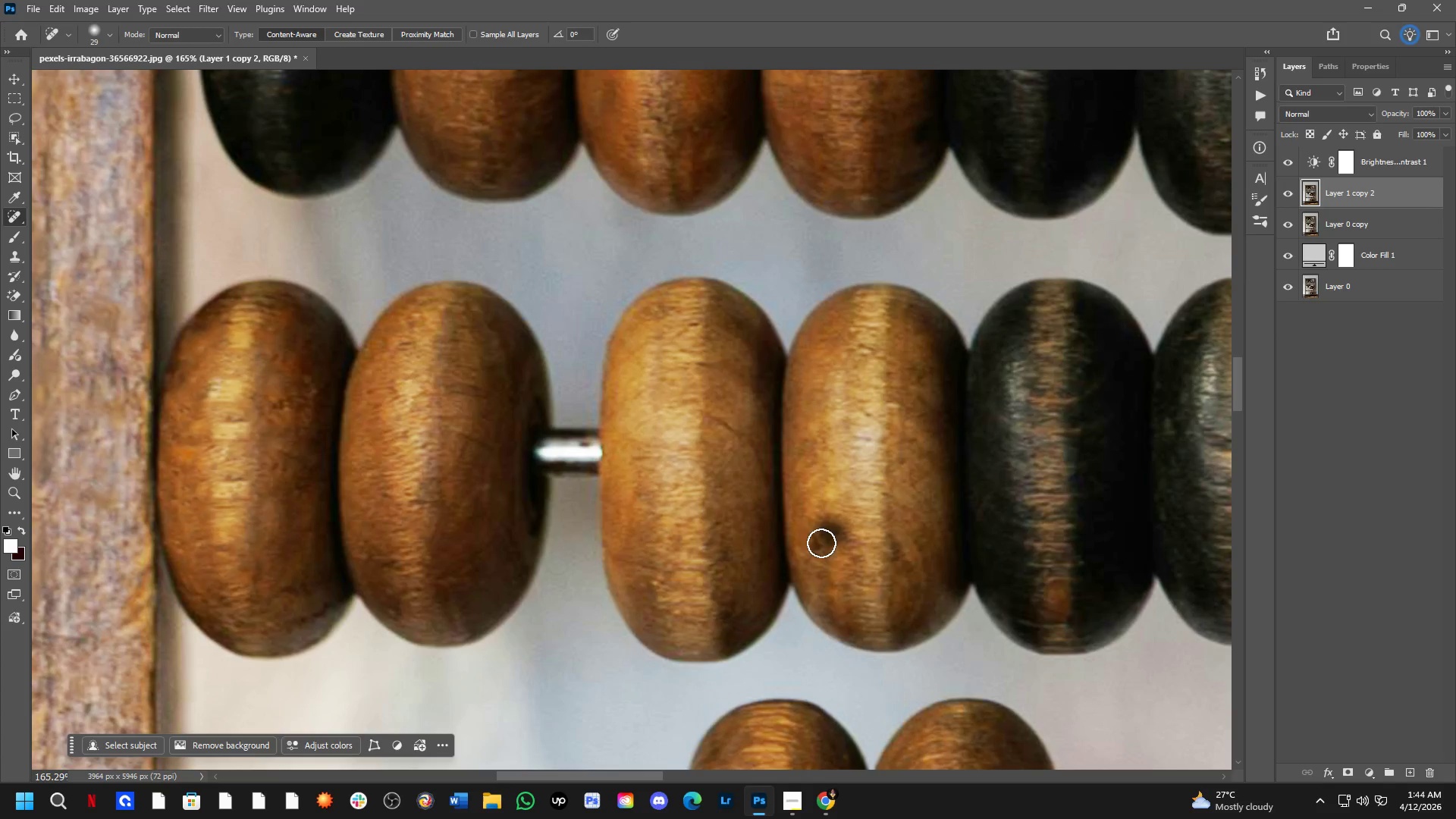 
left_click_drag(start_coordinate=[861, 637], to_coordinate=[623, 590])
 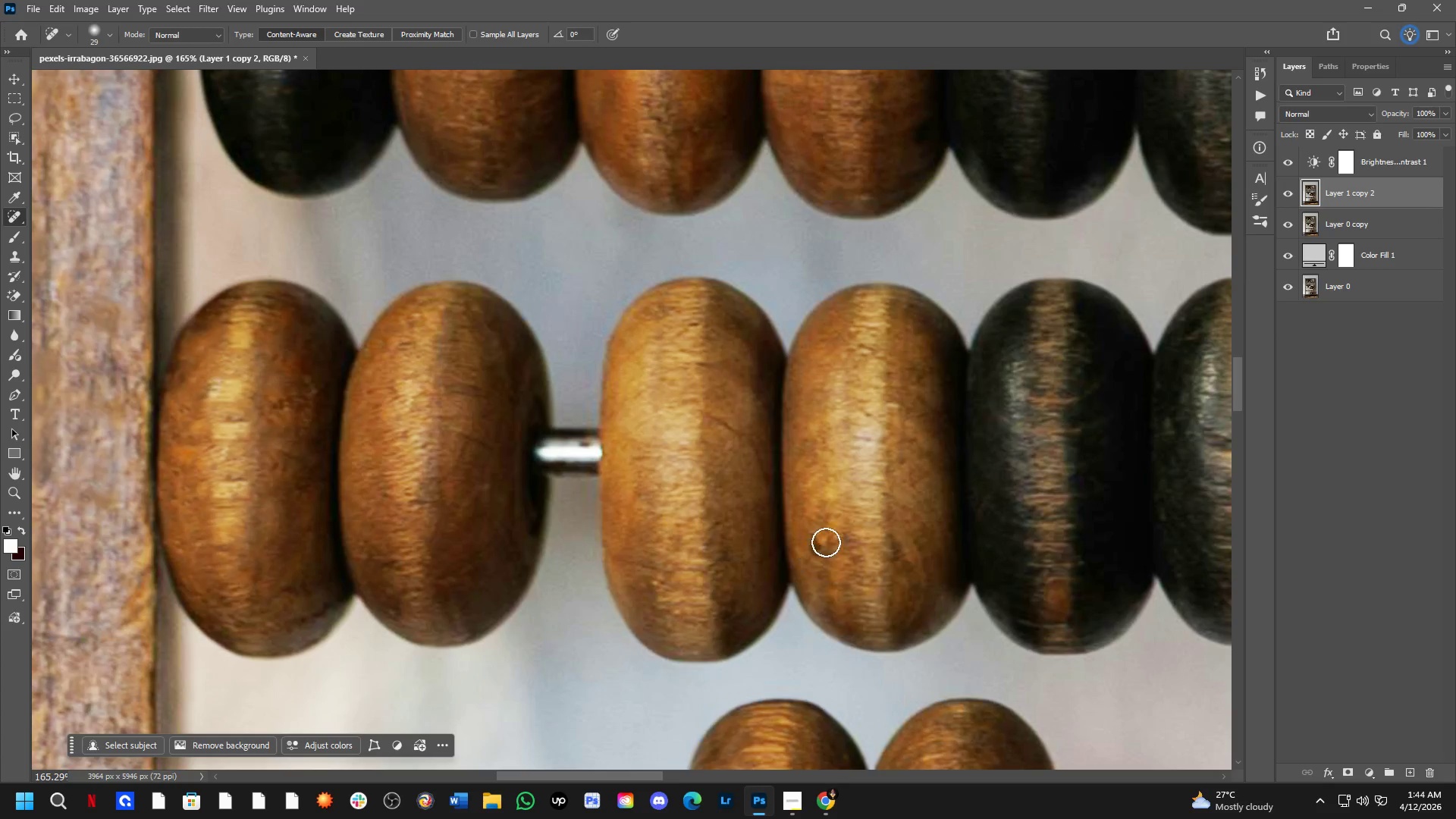 
left_click_drag(start_coordinate=[833, 530], to_coordinate=[815, 570])
 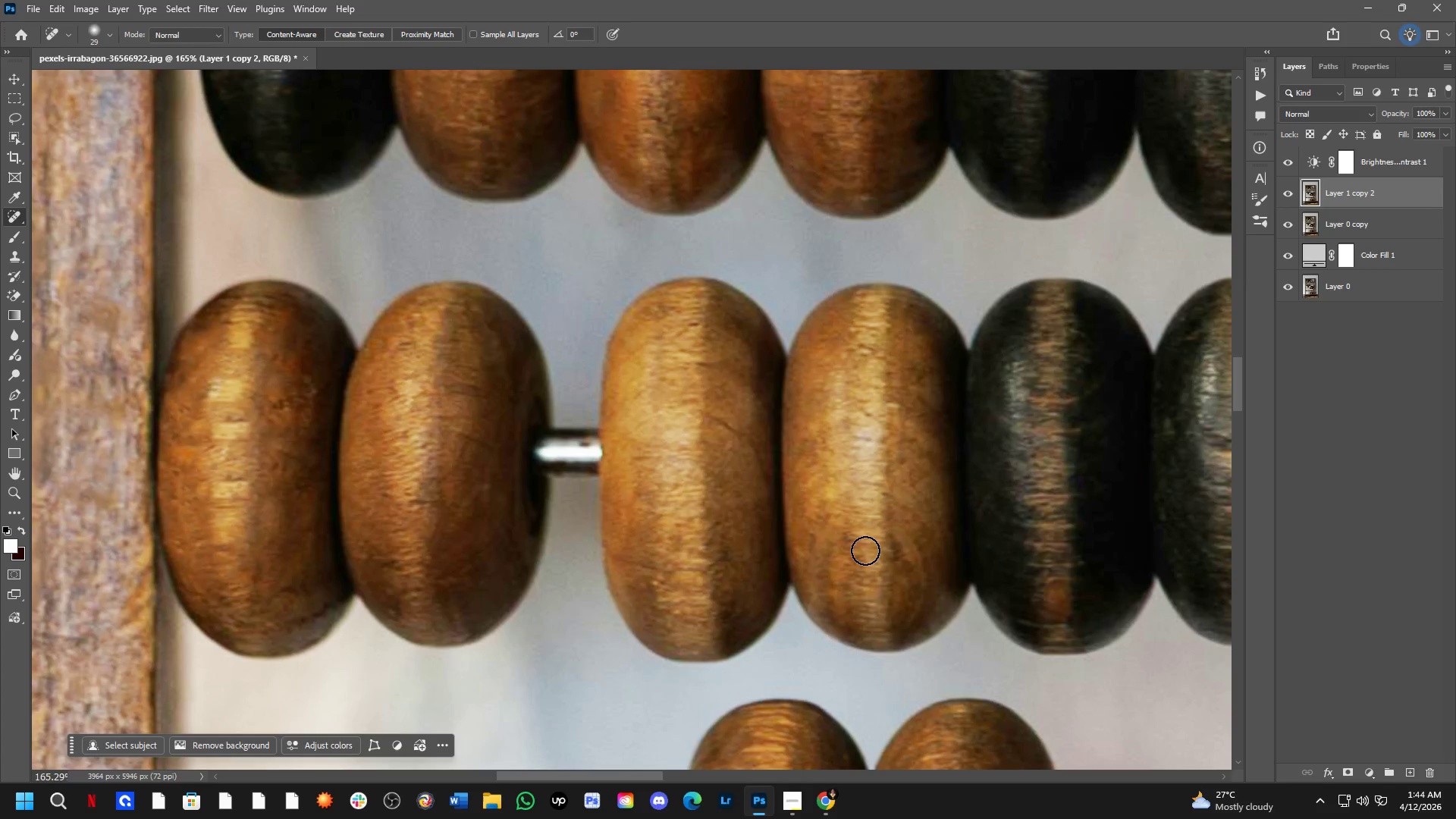 
left_click_drag(start_coordinate=[886, 444], to_coordinate=[886, 437])
 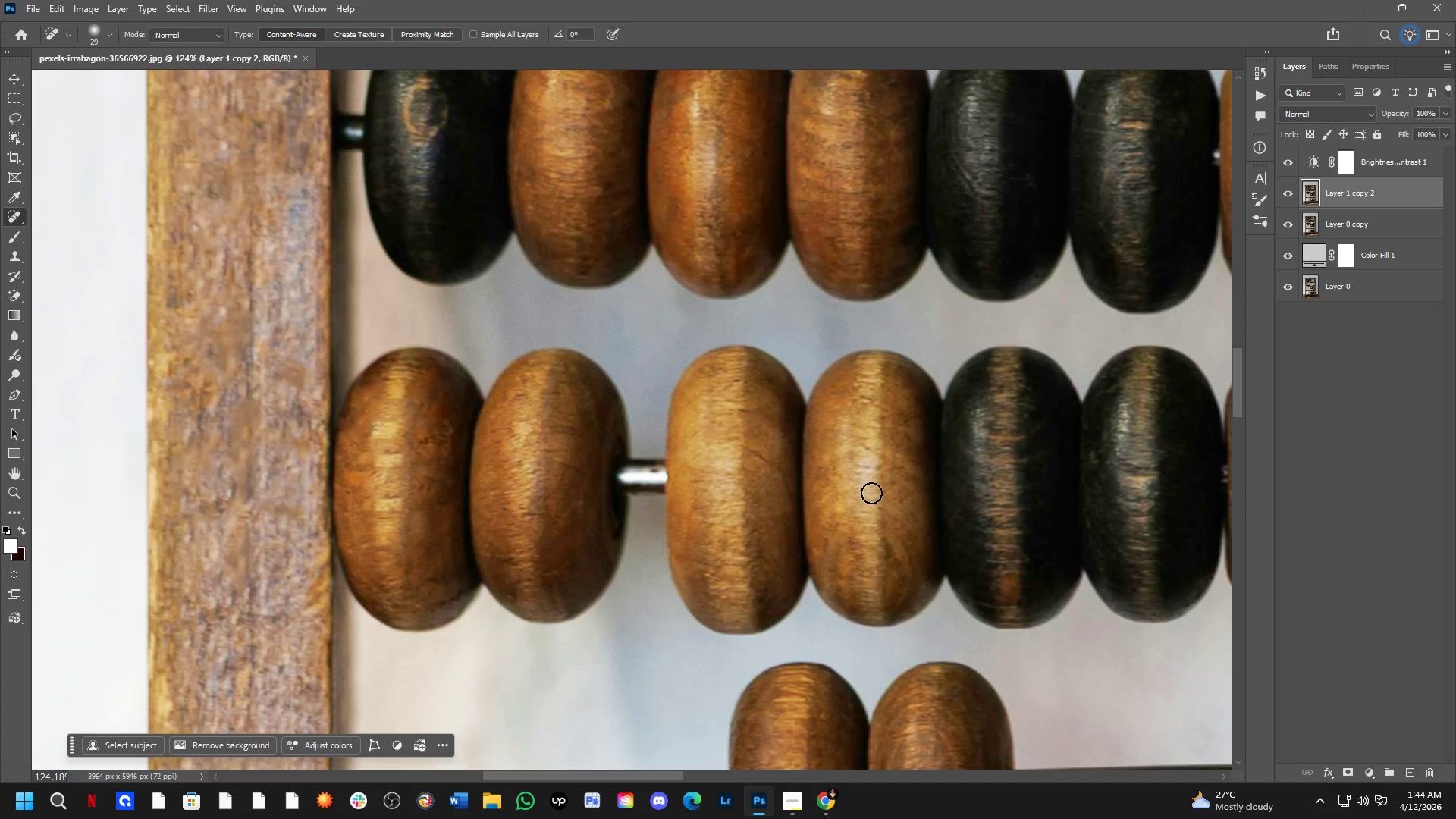 
scroll: coordinate [865, 551], scroll_direction: down, amount: 3.0
 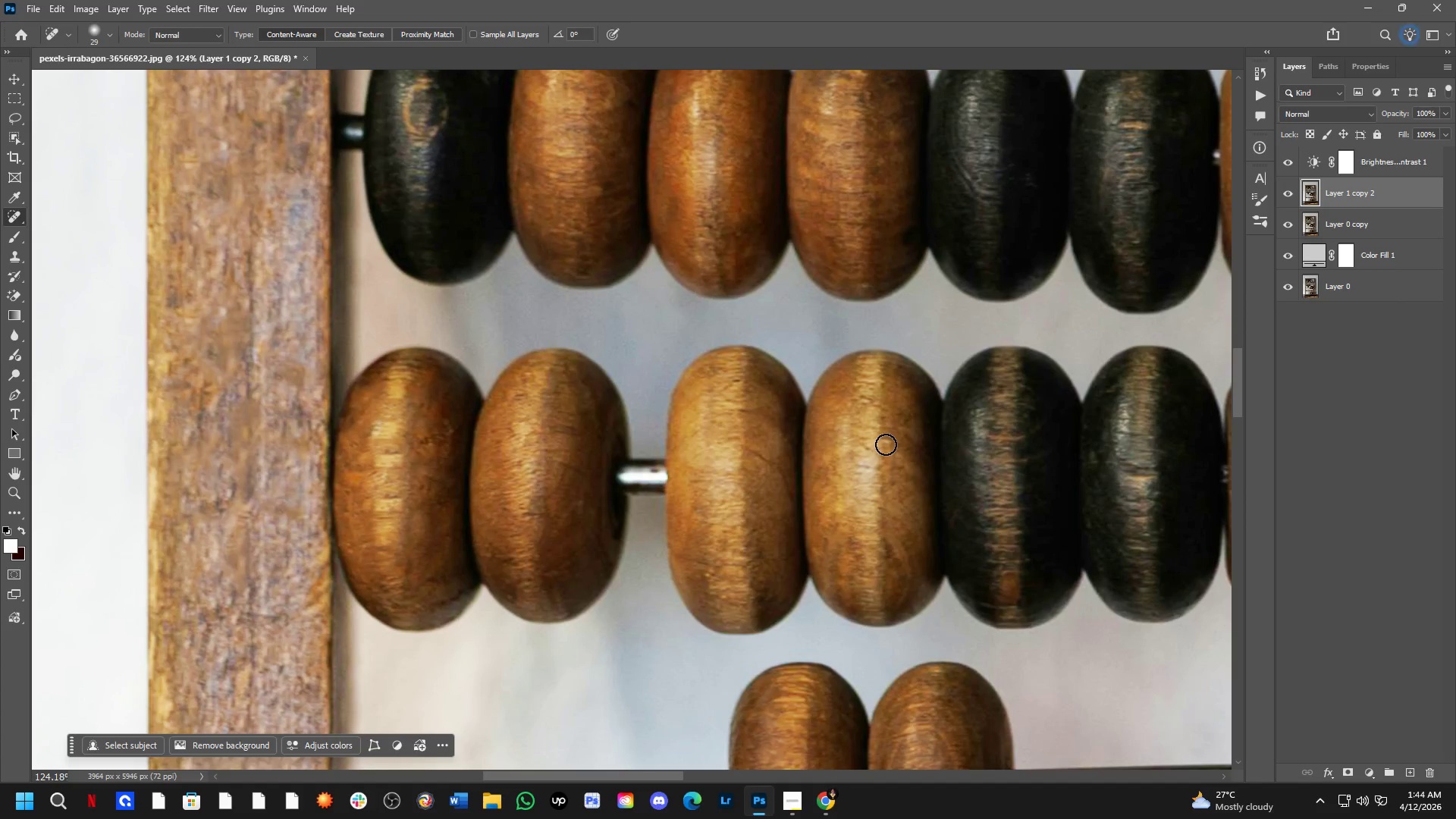 
hold_key(key=Space, duration=1.5)
 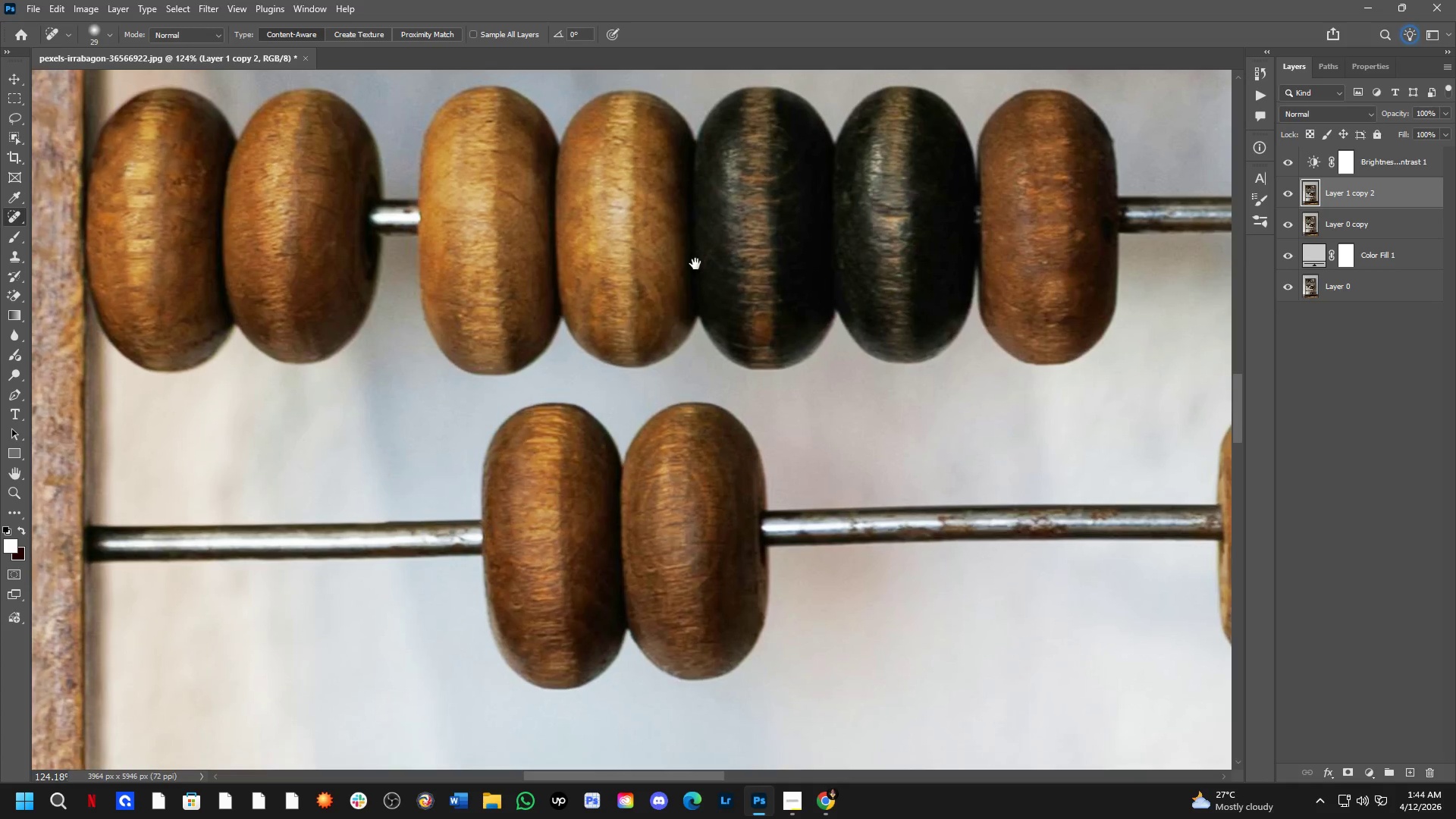 
left_click_drag(start_coordinate=[943, 523], to_coordinate=[718, 207])
 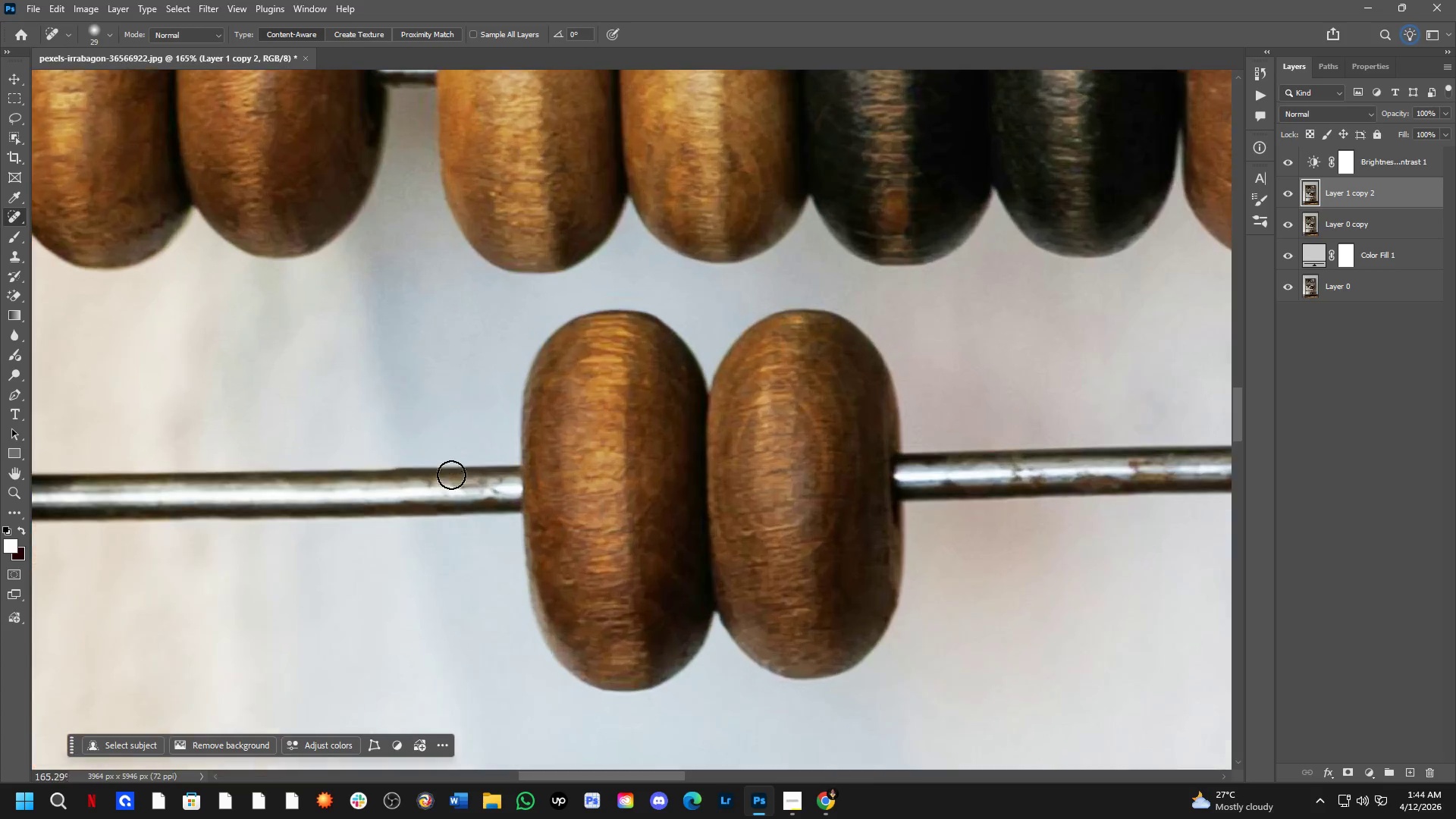 
hold_key(key=Space, duration=1.42)
 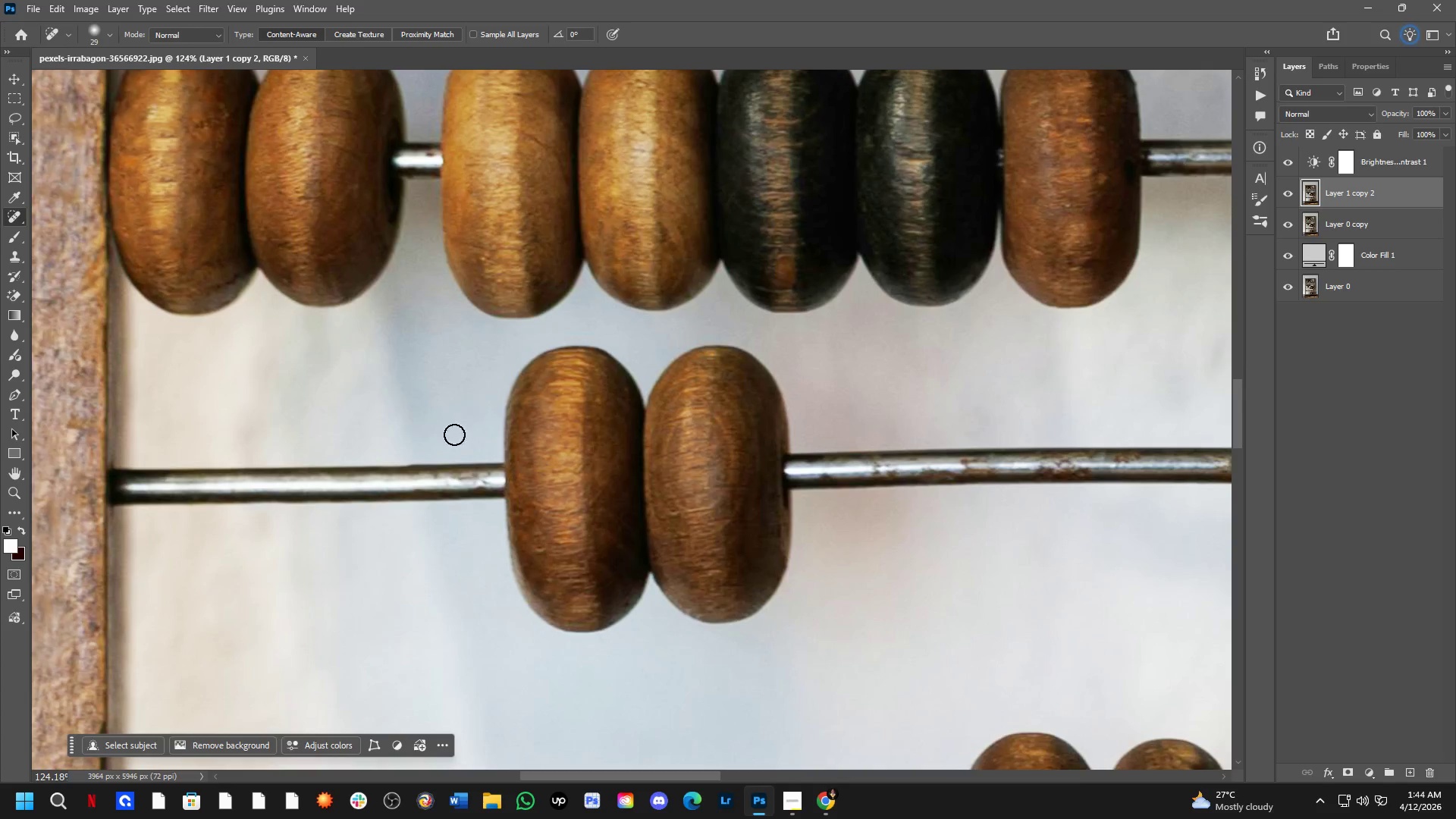 
left_click_drag(start_coordinate=[471, 491], to_coordinate=[500, 497])
 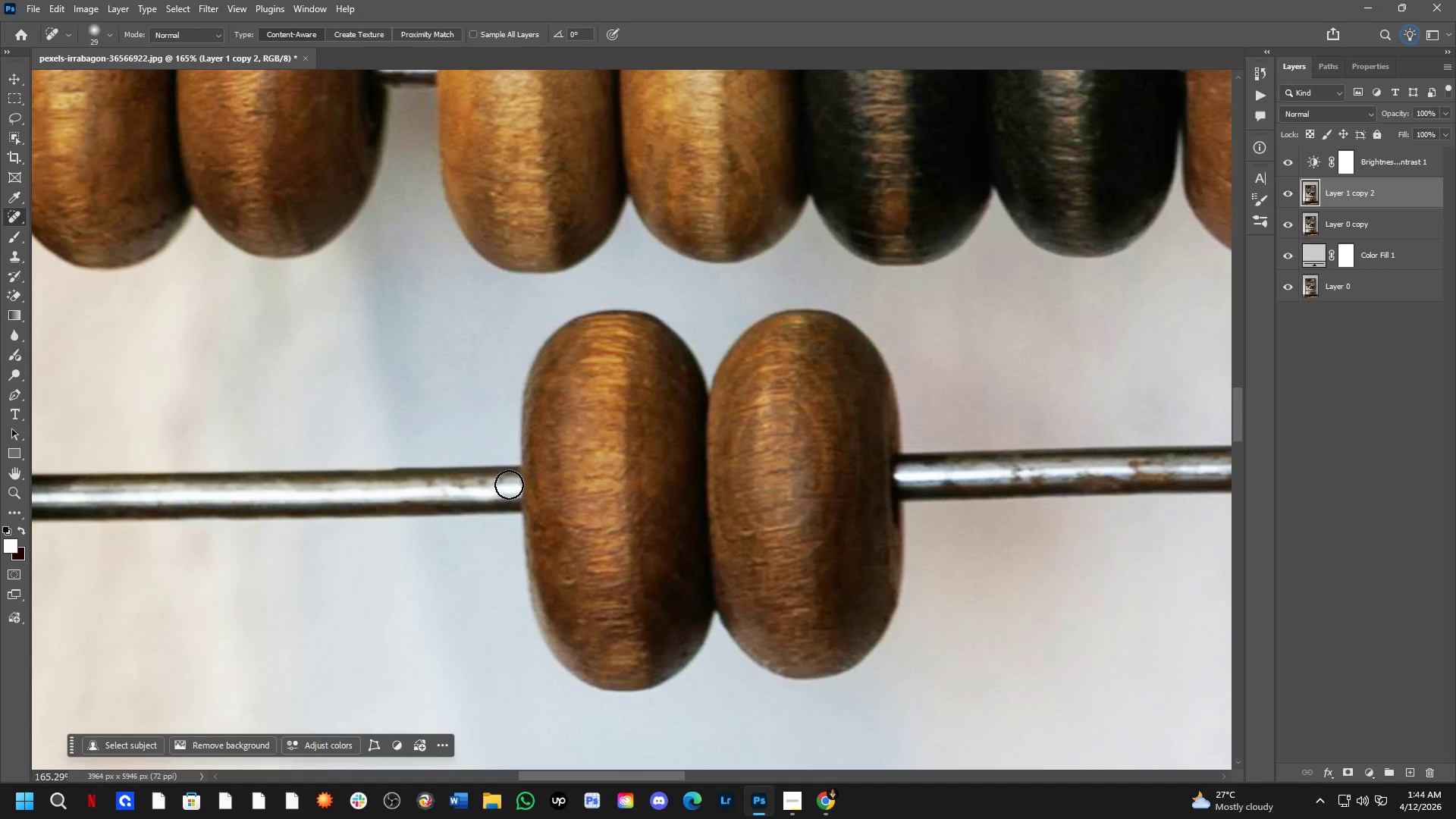 
scroll: coordinate [451, 468], scroll_direction: up, amount: 3.0
 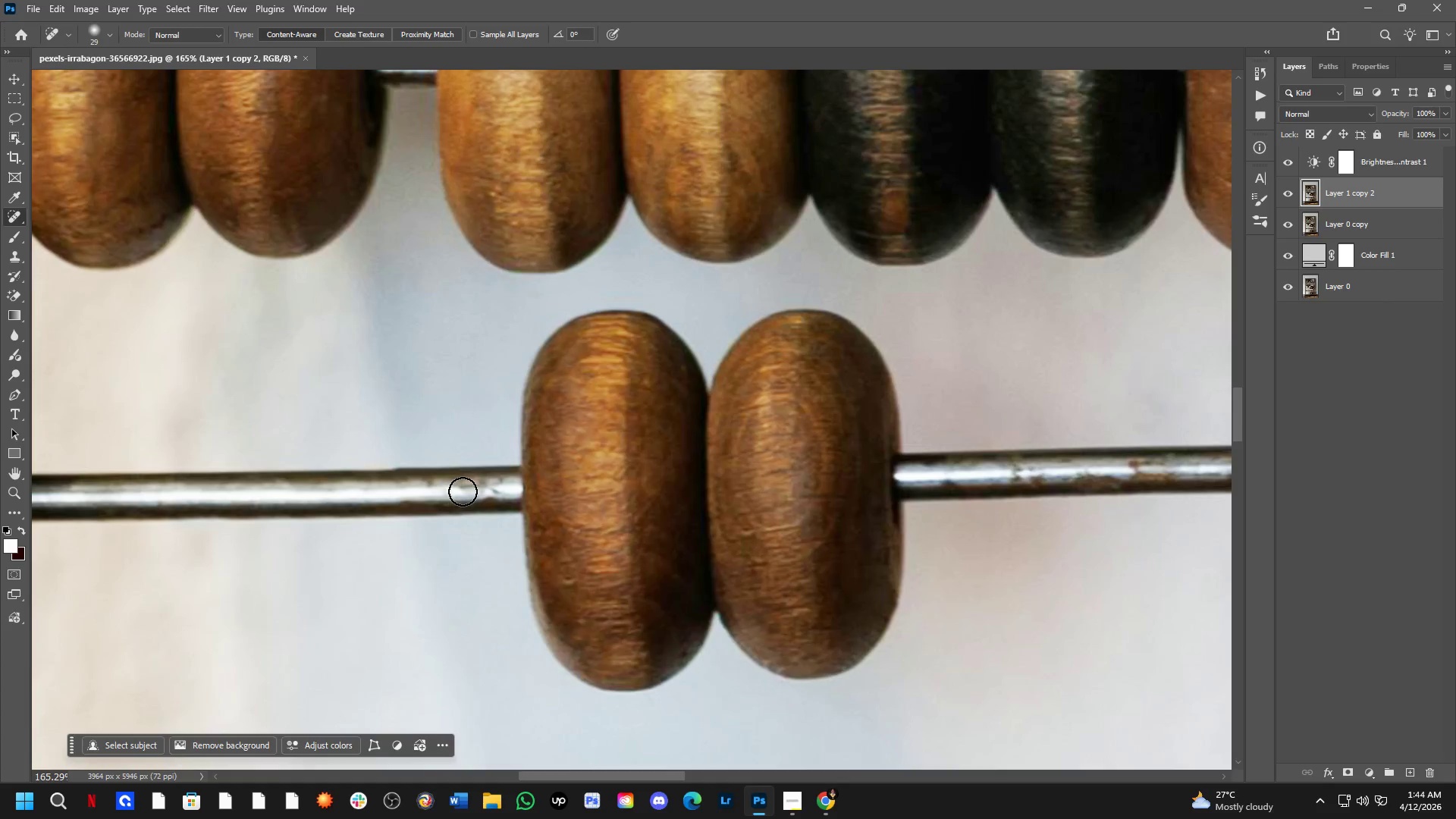 
left_click_drag(start_coordinate=[509, 485], to_coordinate=[485, 484])
 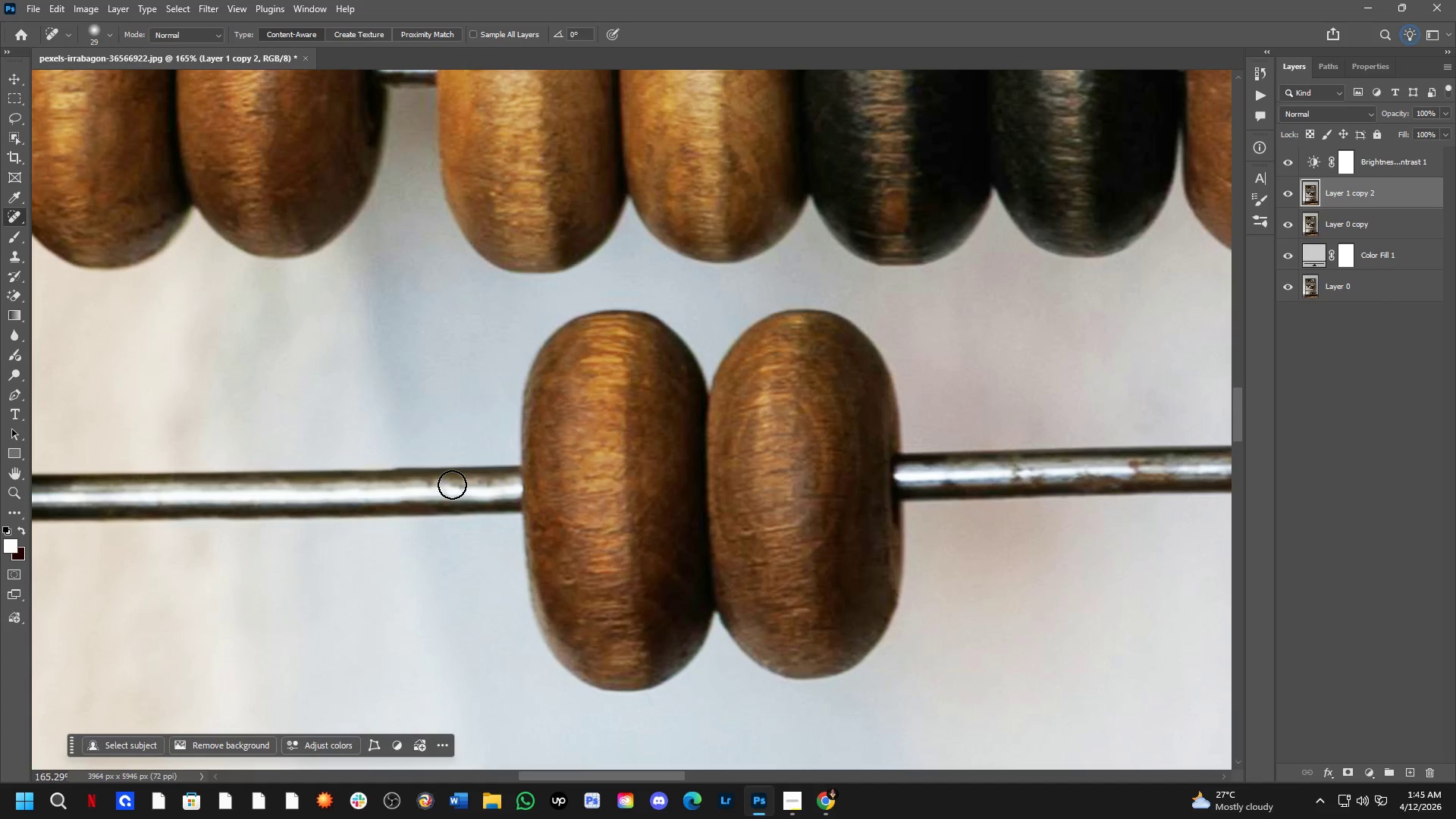 
left_click_drag(start_coordinate=[452, 485], to_coordinate=[482, 482])
 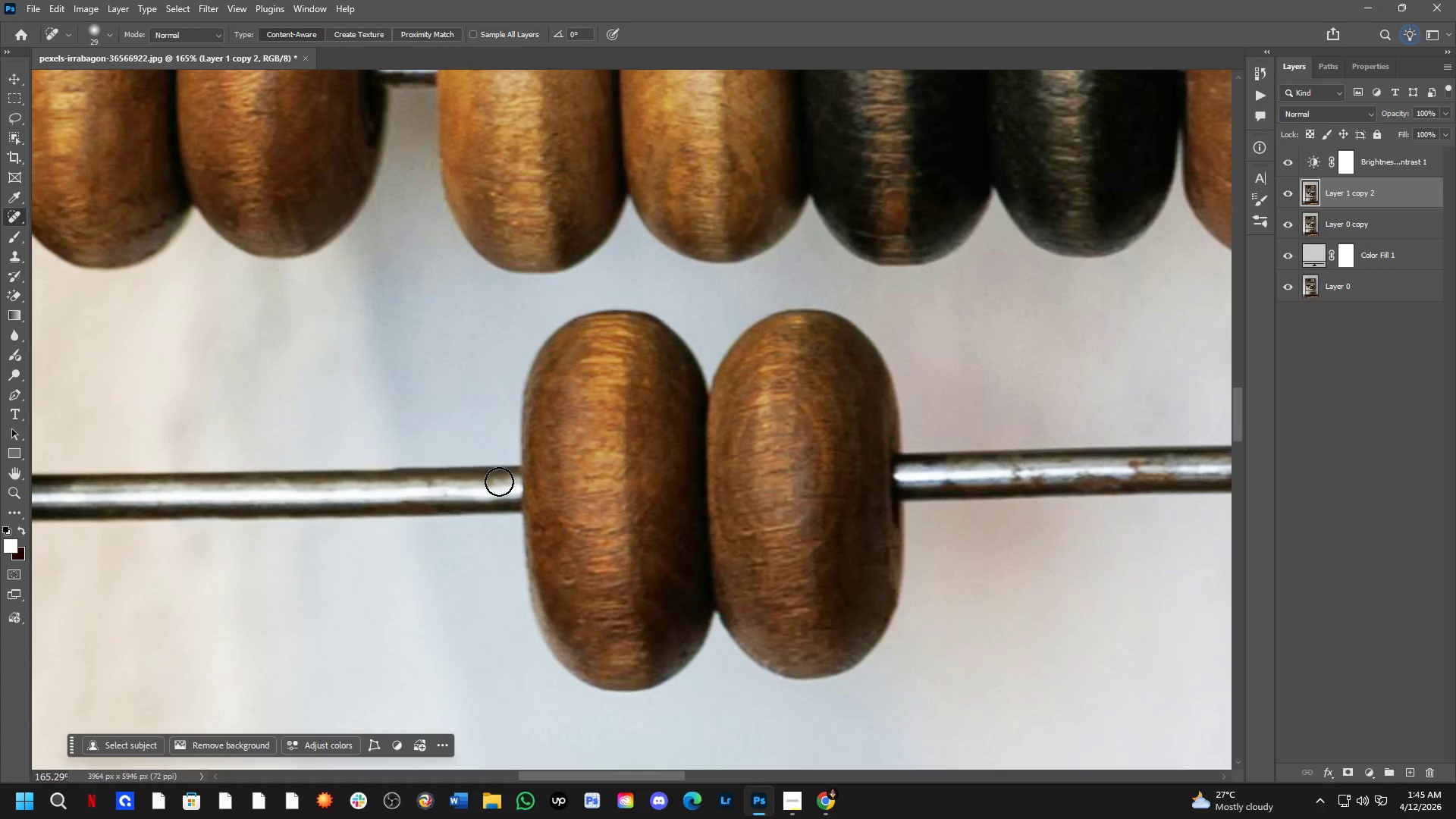 
left_click_drag(start_coordinate=[499, 481], to_coordinate=[479, 481])
 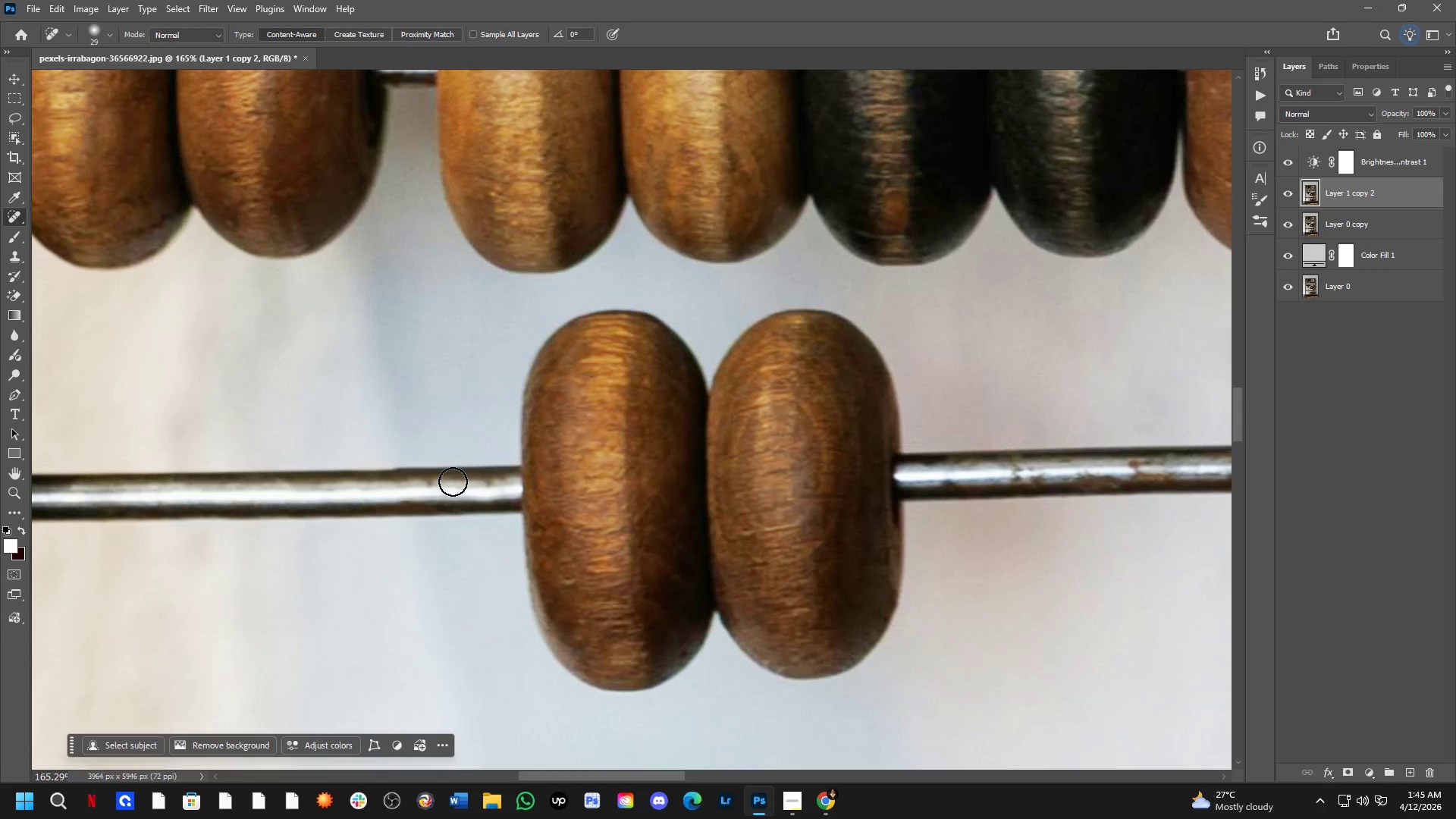 
left_click_drag(start_coordinate=[451, 482], to_coordinate=[417, 484])
 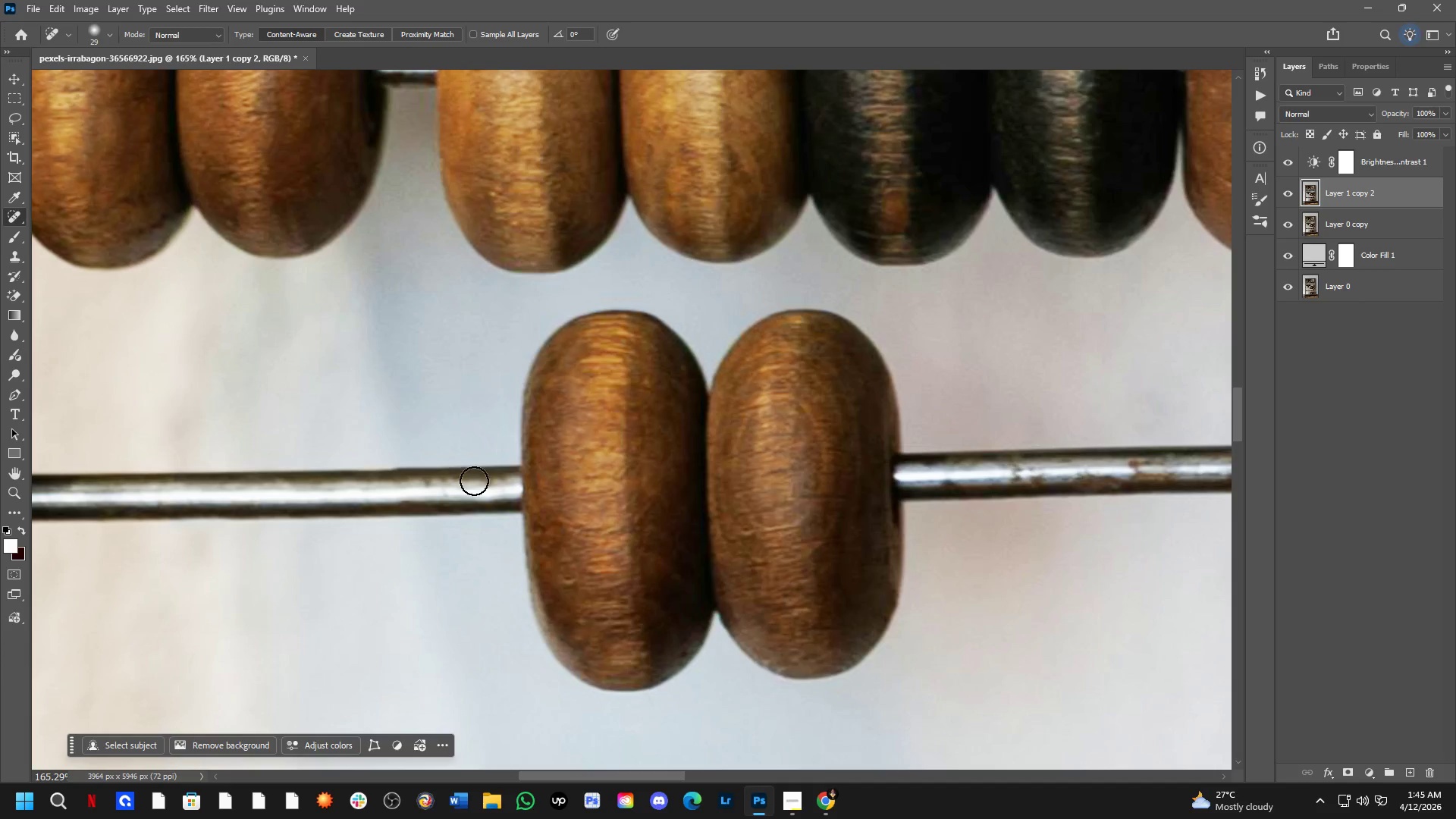 
left_click_drag(start_coordinate=[488, 481], to_coordinate=[510, 476])
 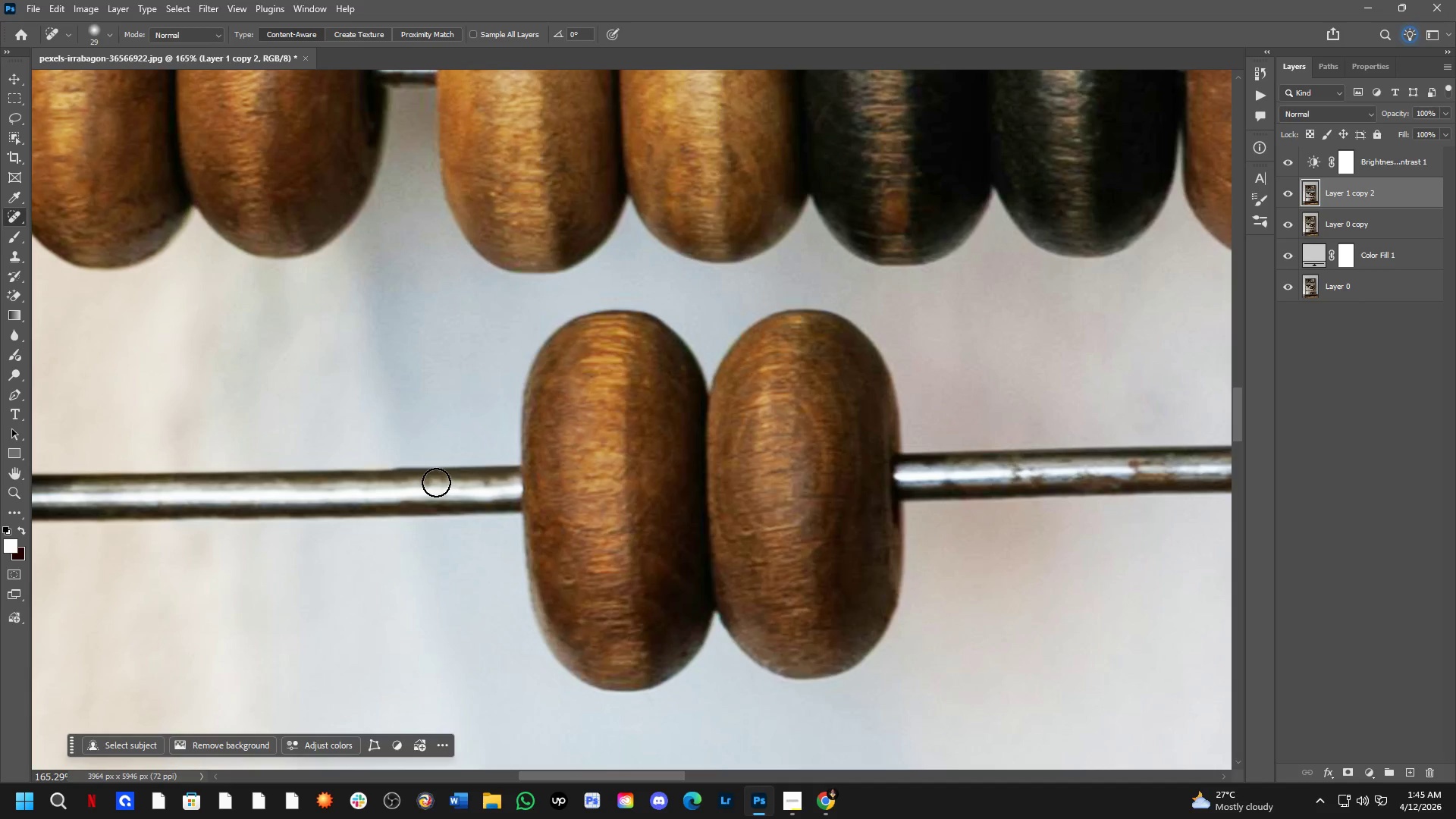 
left_click([428, 484])
 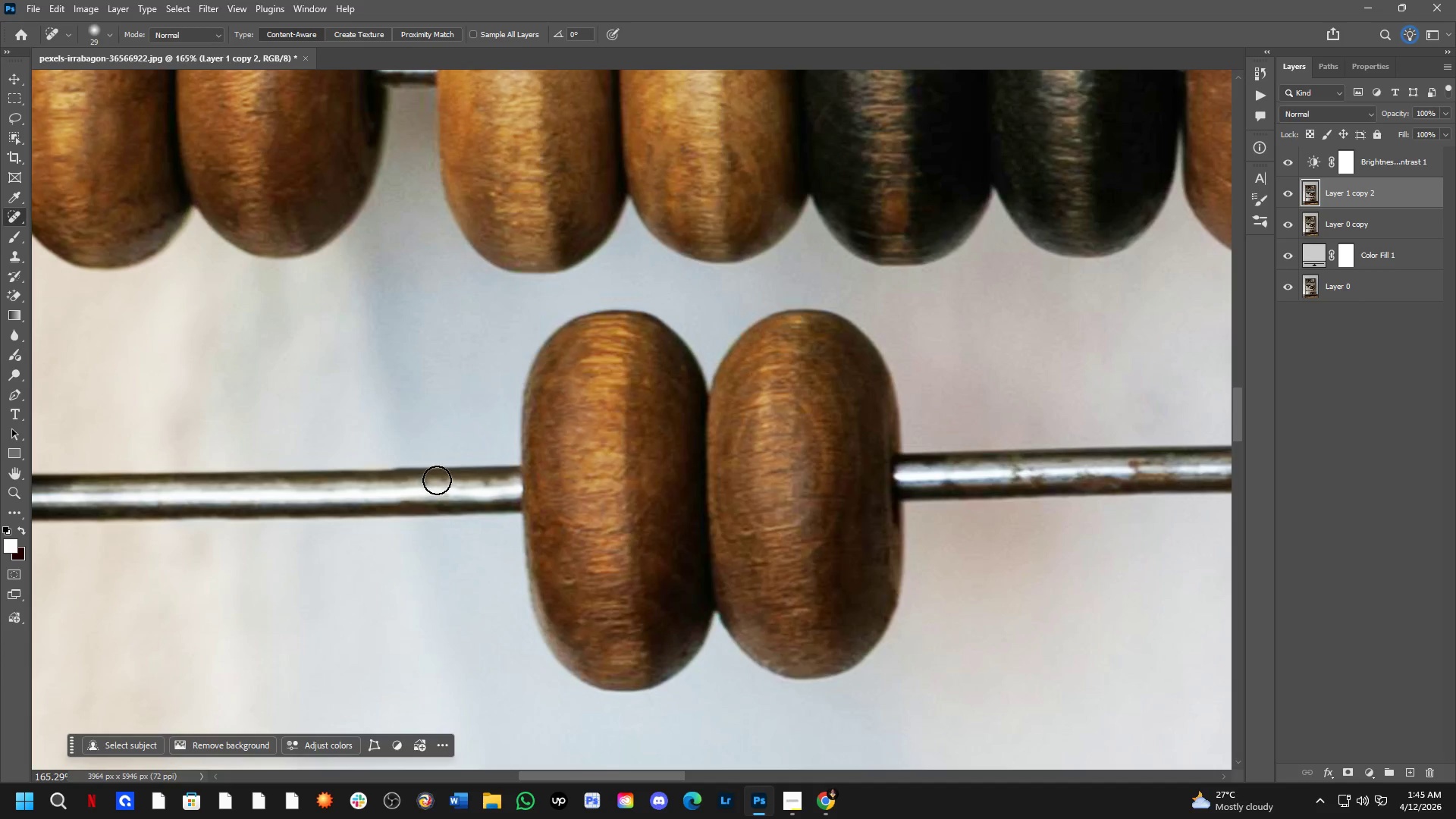 
left_click([438, 479])
 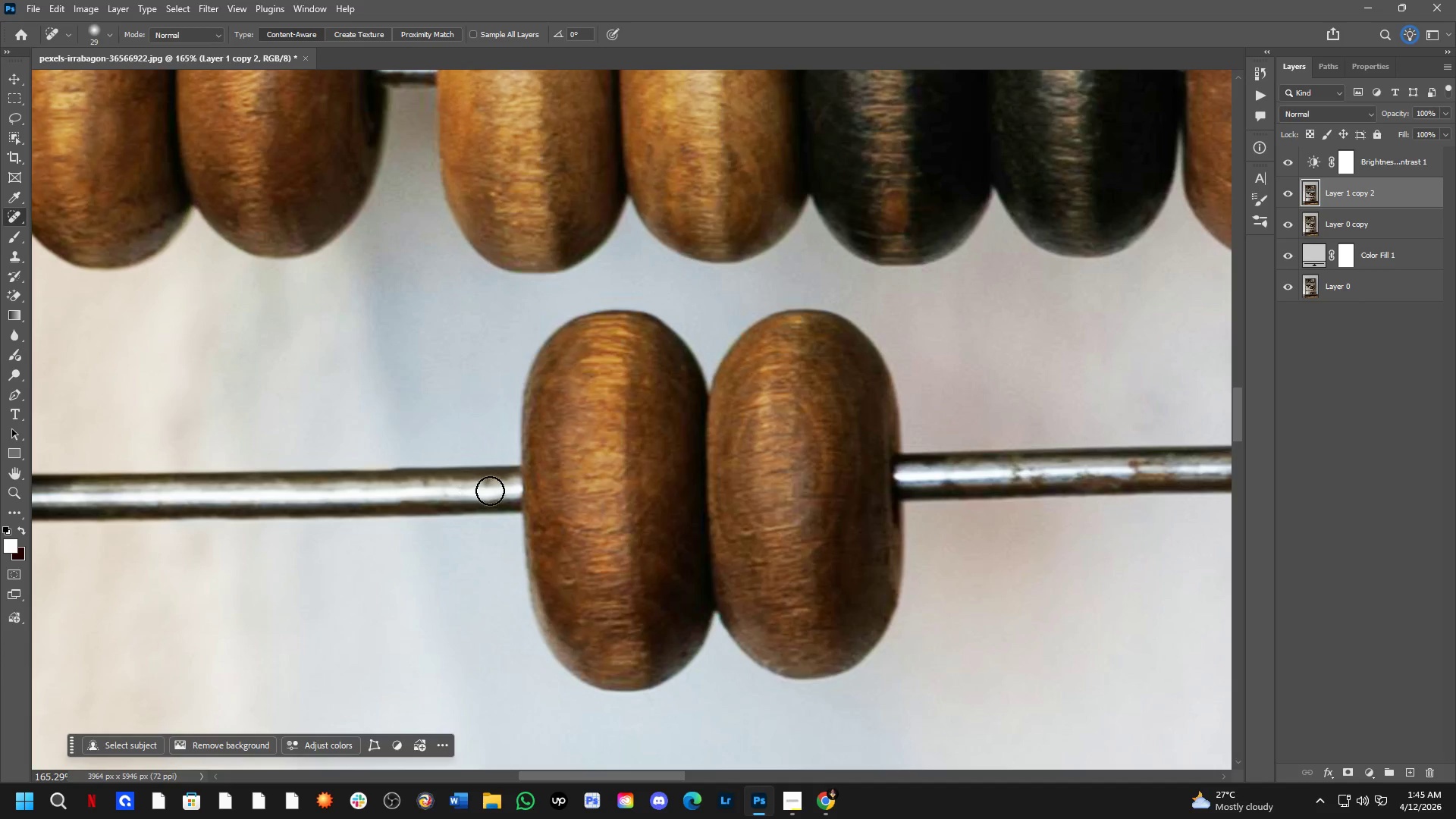 
left_click([491, 488])
 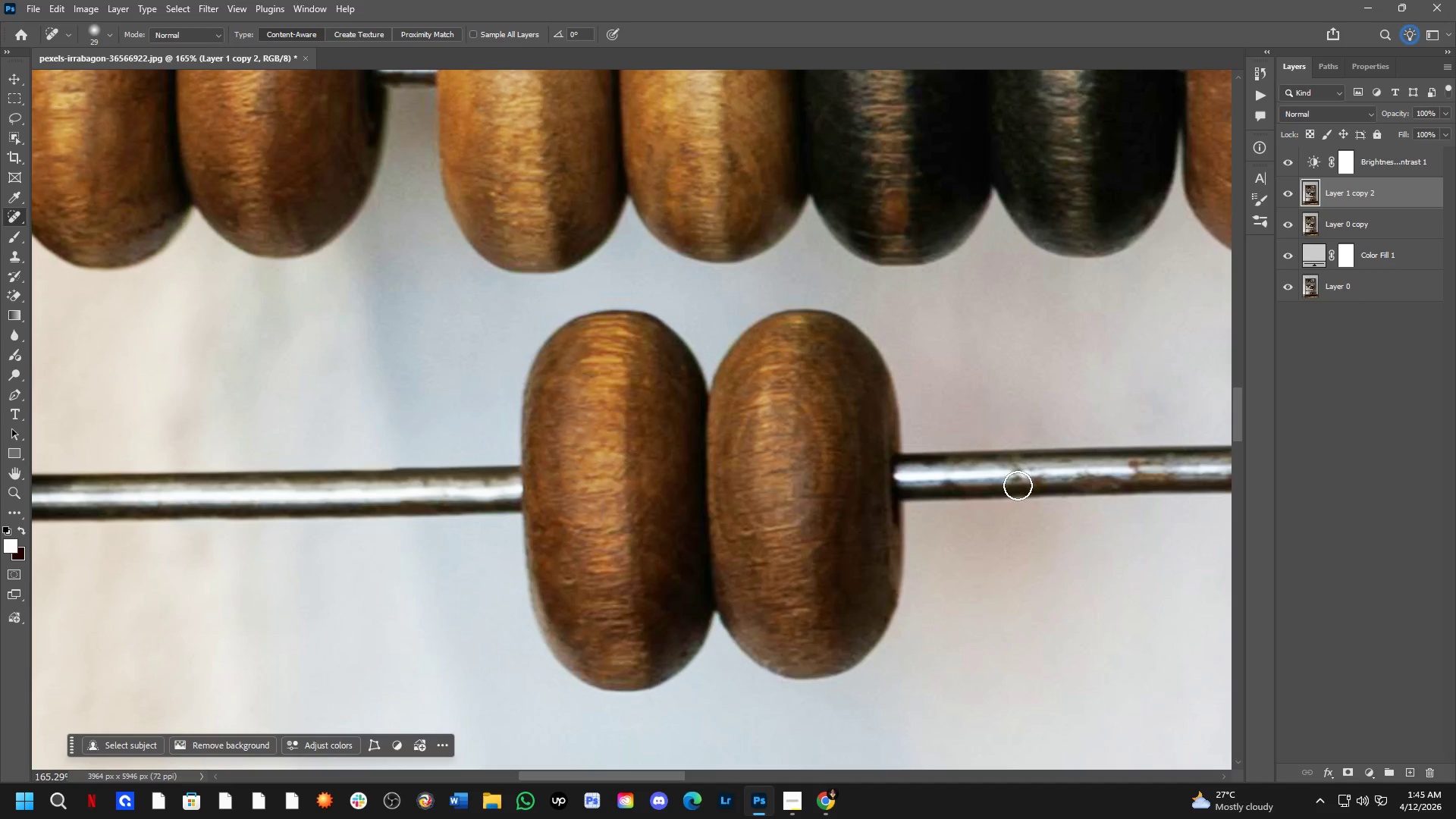 
left_click_drag(start_coordinate=[1012, 476], to_coordinate=[1026, 478])
 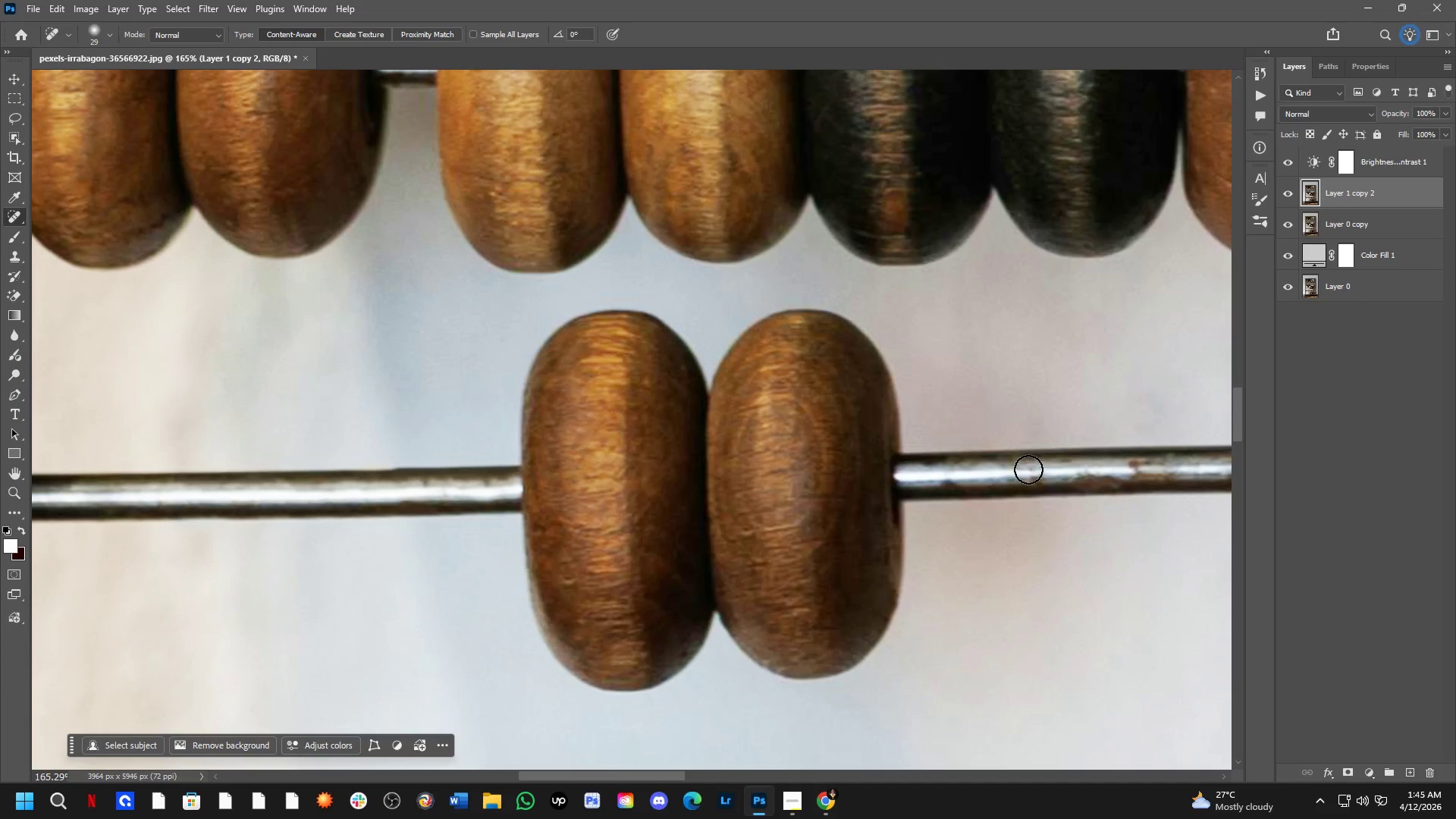 
left_click_drag(start_coordinate=[1026, 469], to_coordinate=[1003, 470])
 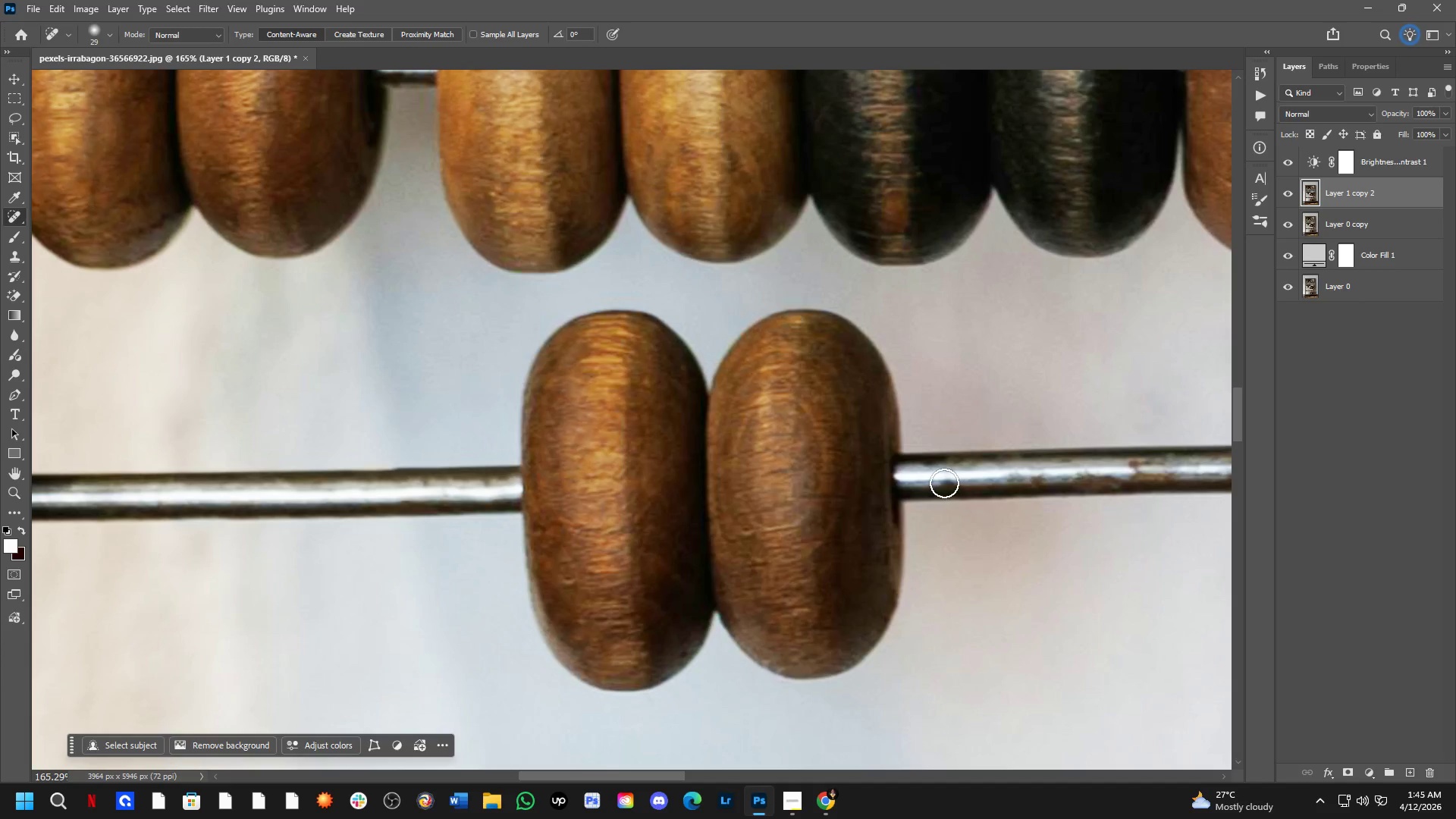 
left_click_drag(start_coordinate=[943, 483], to_coordinate=[961, 484])
 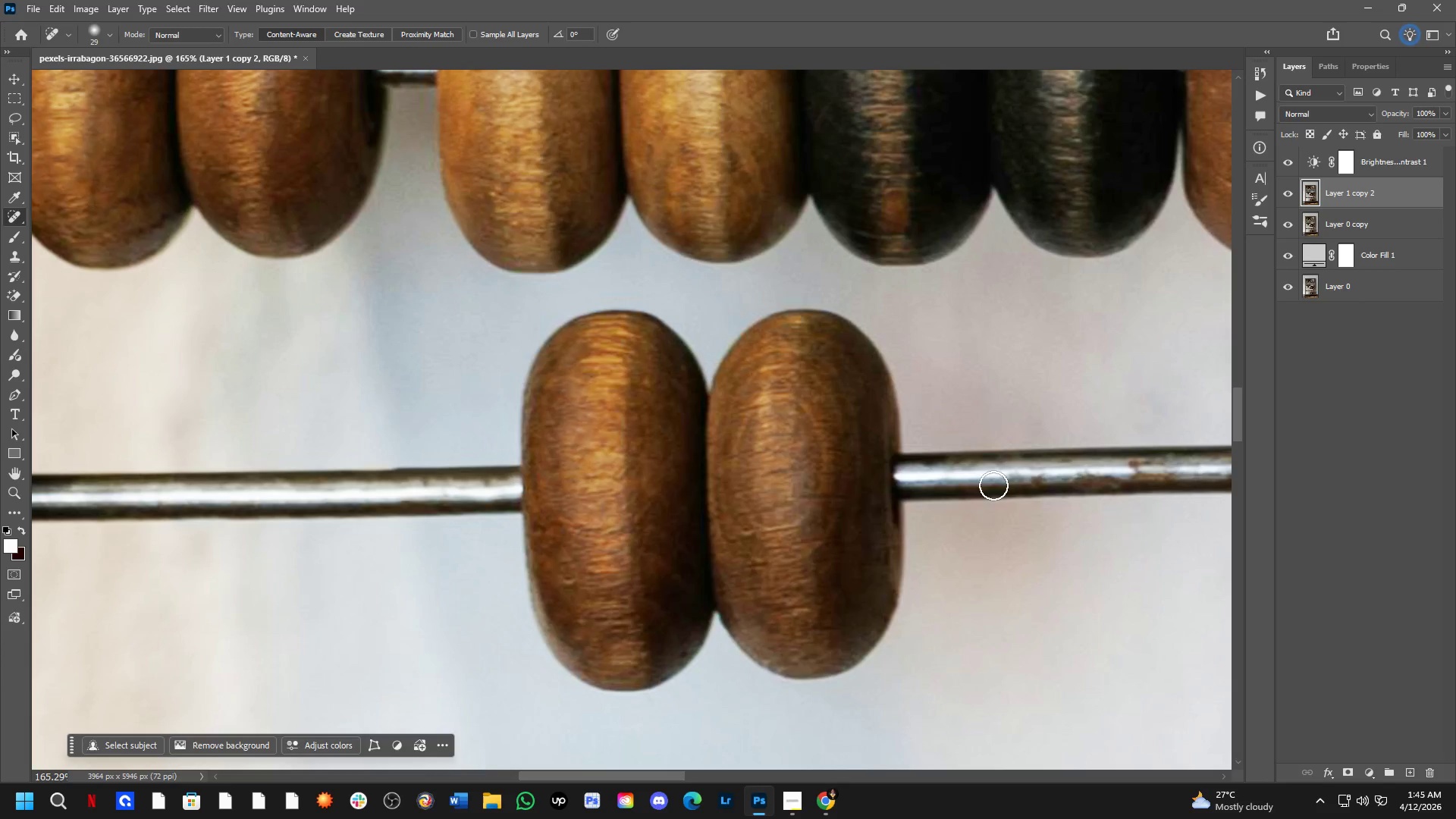 
hold_key(key=Space, duration=0.62)
 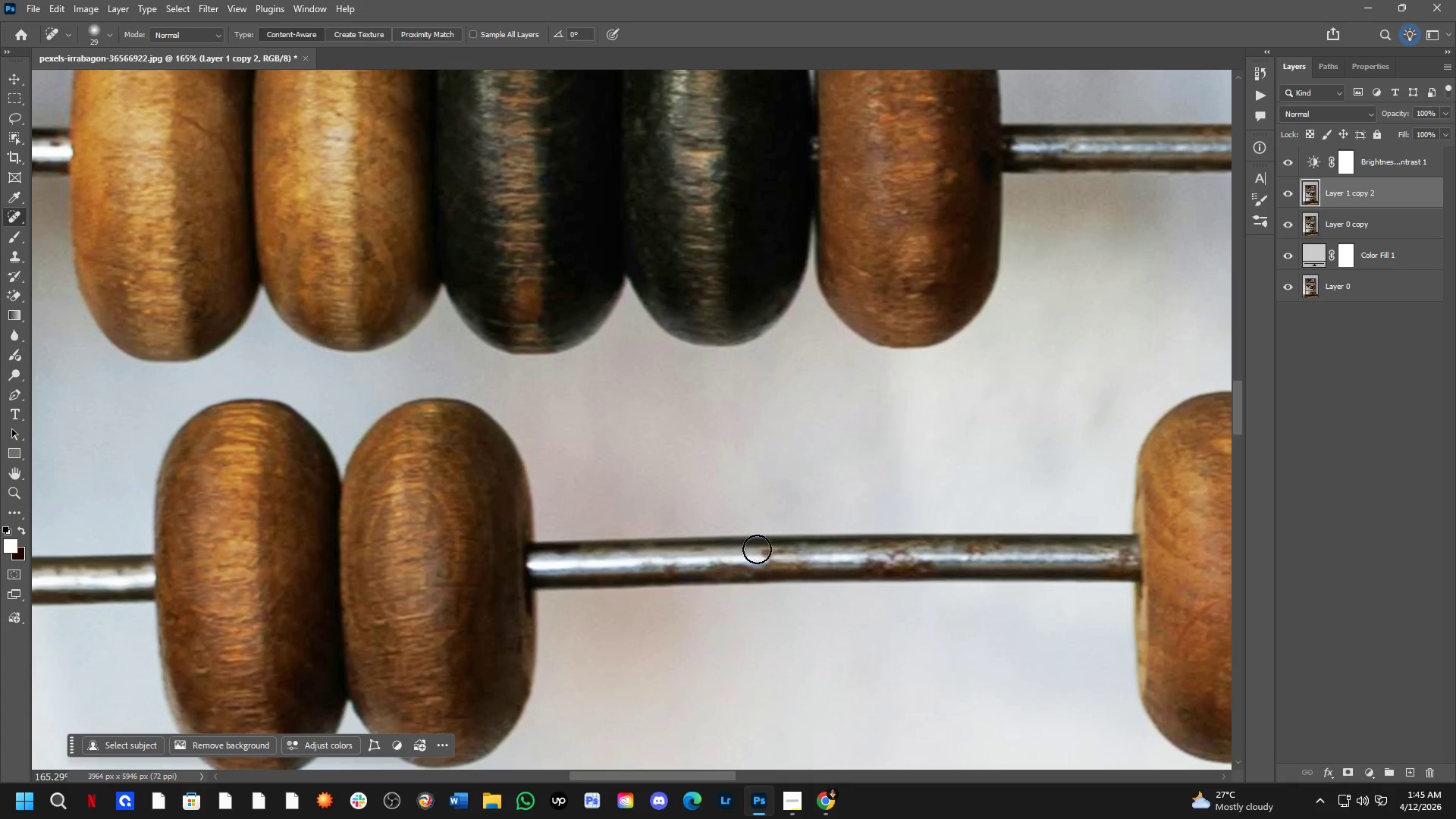 
left_click_drag(start_coordinate=[1016, 492], to_coordinate=[649, 581])
 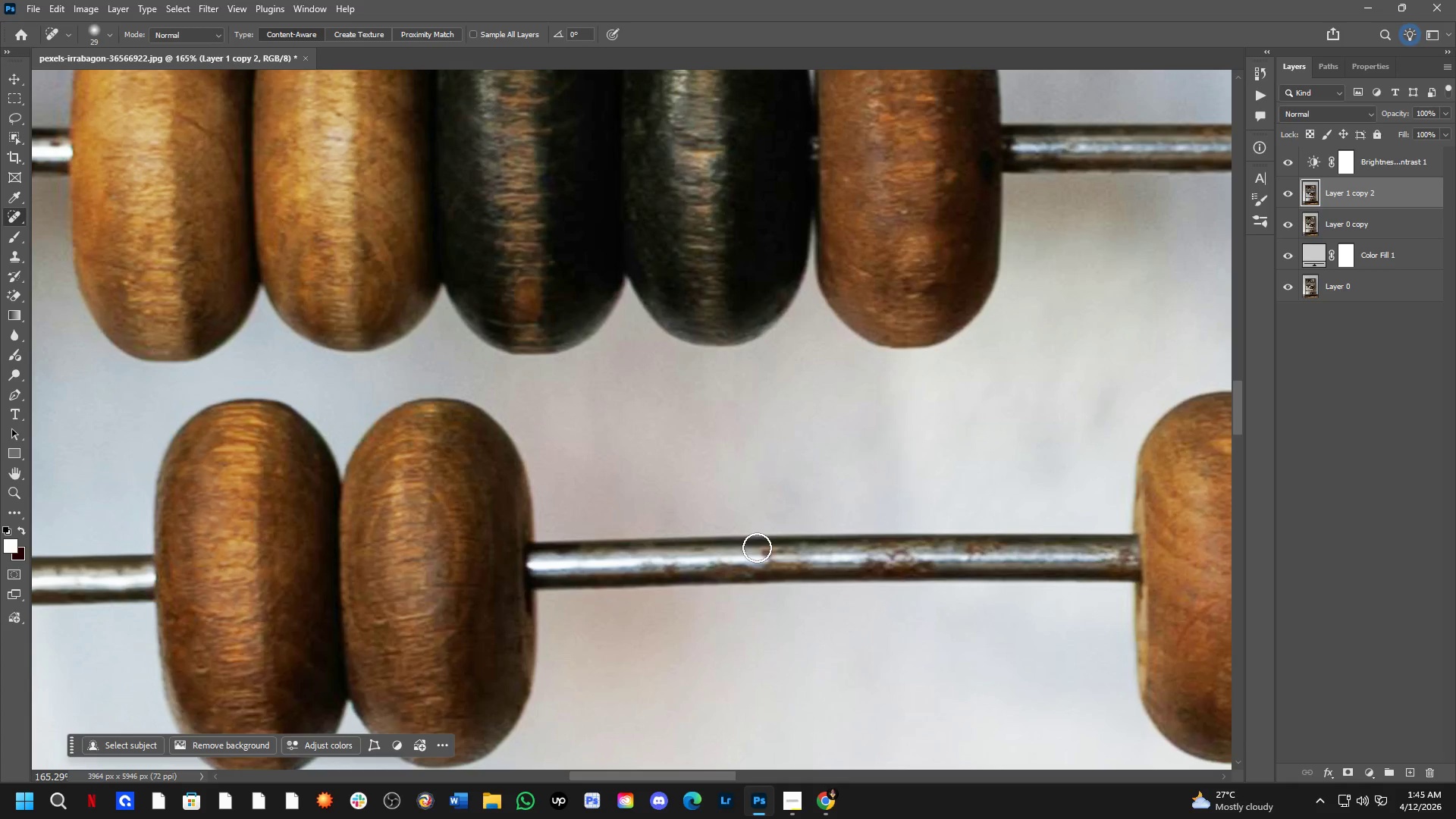 
left_click_drag(start_coordinate=[758, 551], to_coordinate=[783, 554])
 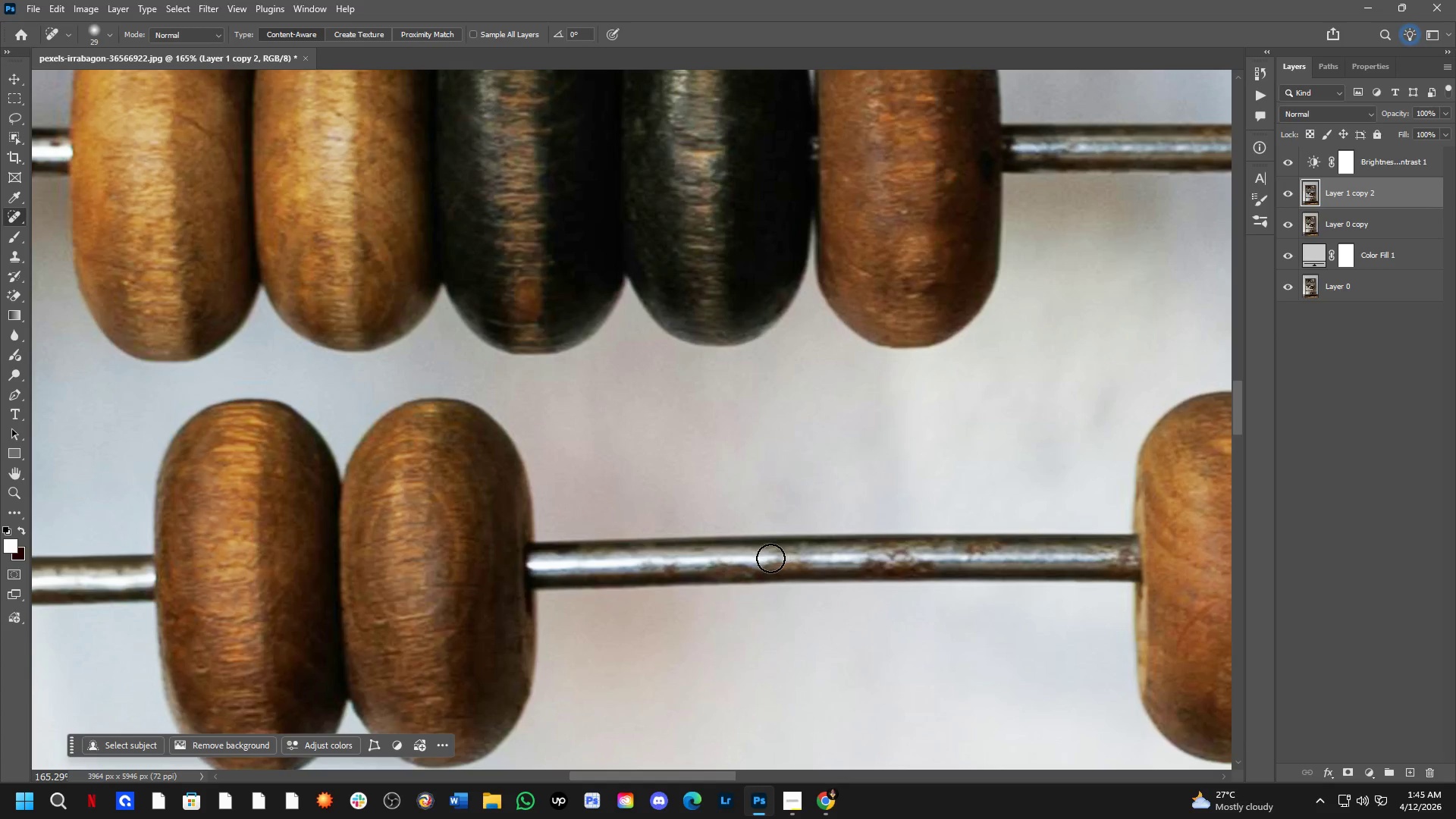 
left_click_drag(start_coordinate=[770, 558], to_coordinate=[795, 559])
 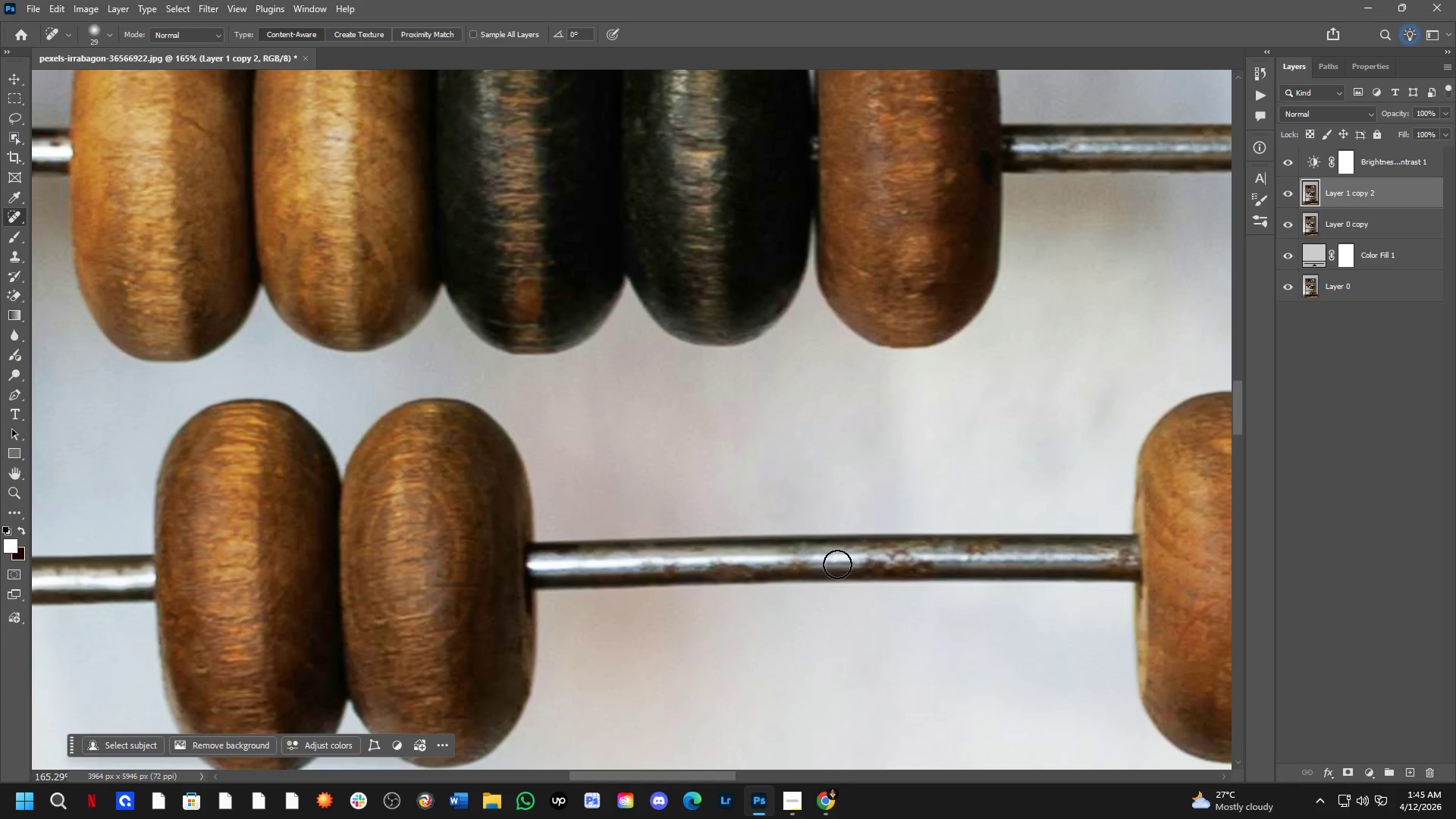 
left_click_drag(start_coordinate=[827, 563], to_coordinate=[768, 571])
 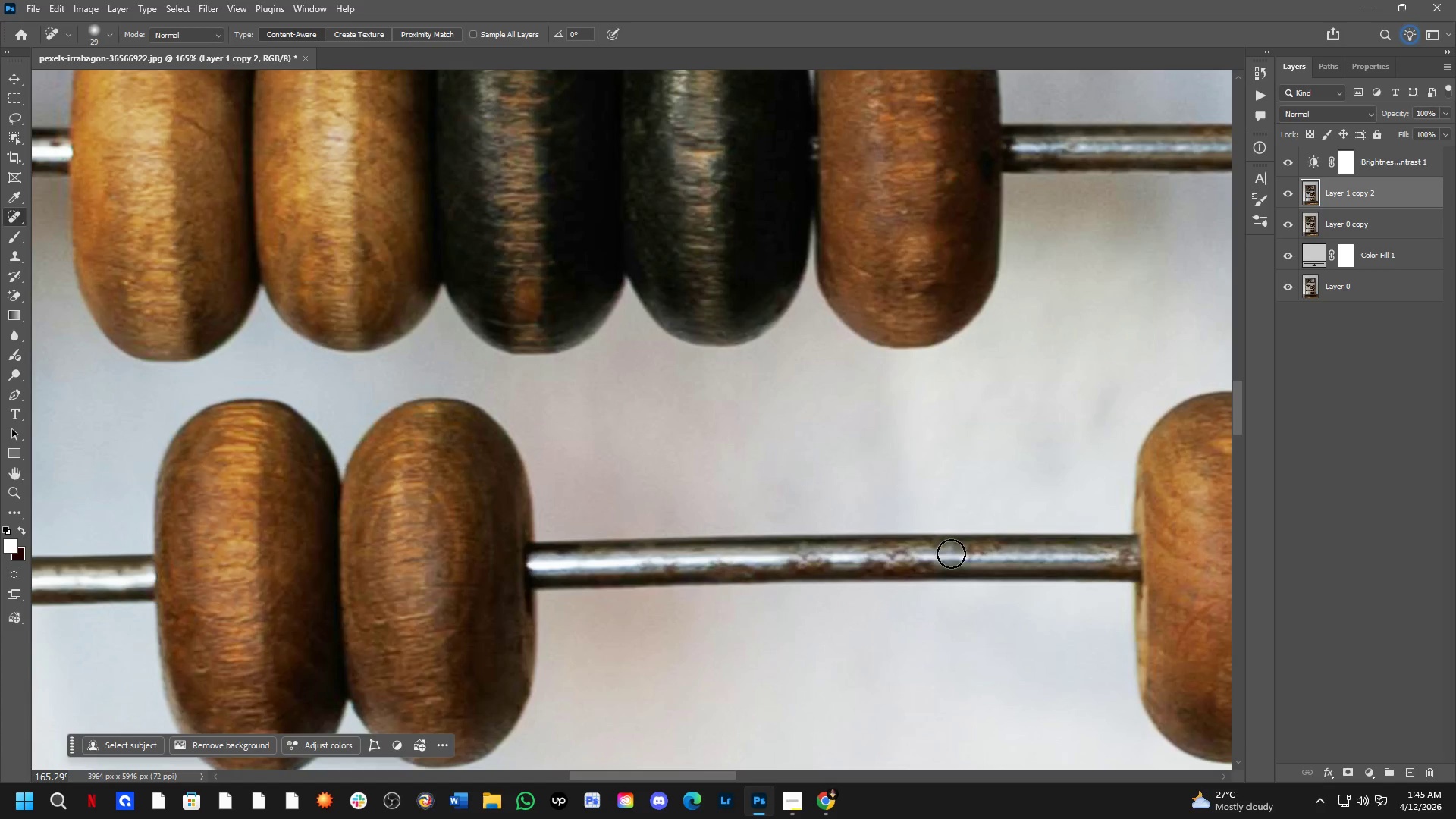 
left_click_drag(start_coordinate=[966, 554], to_coordinate=[1009, 549])
 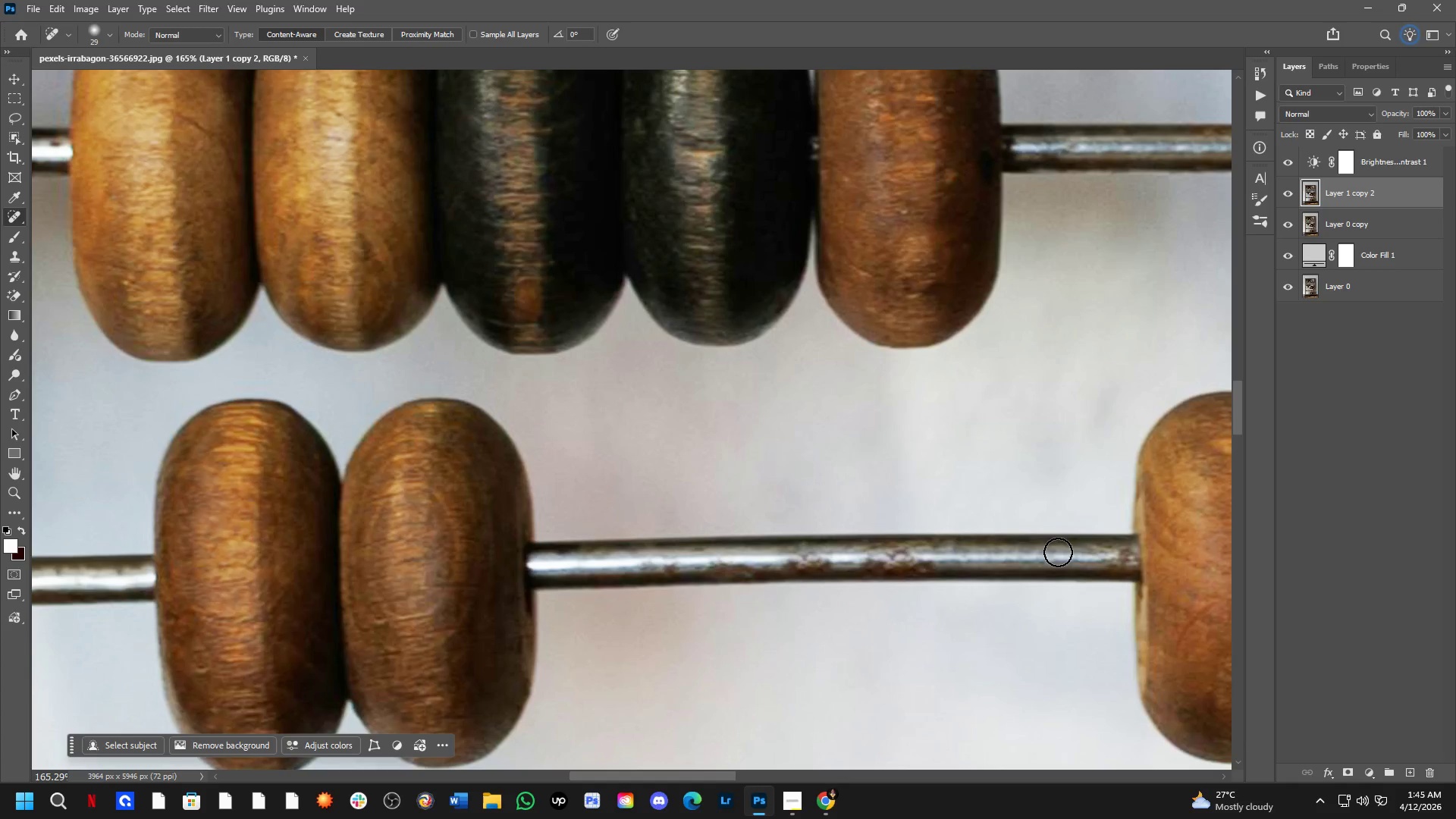 
hold_key(key=Space, duration=0.56)
 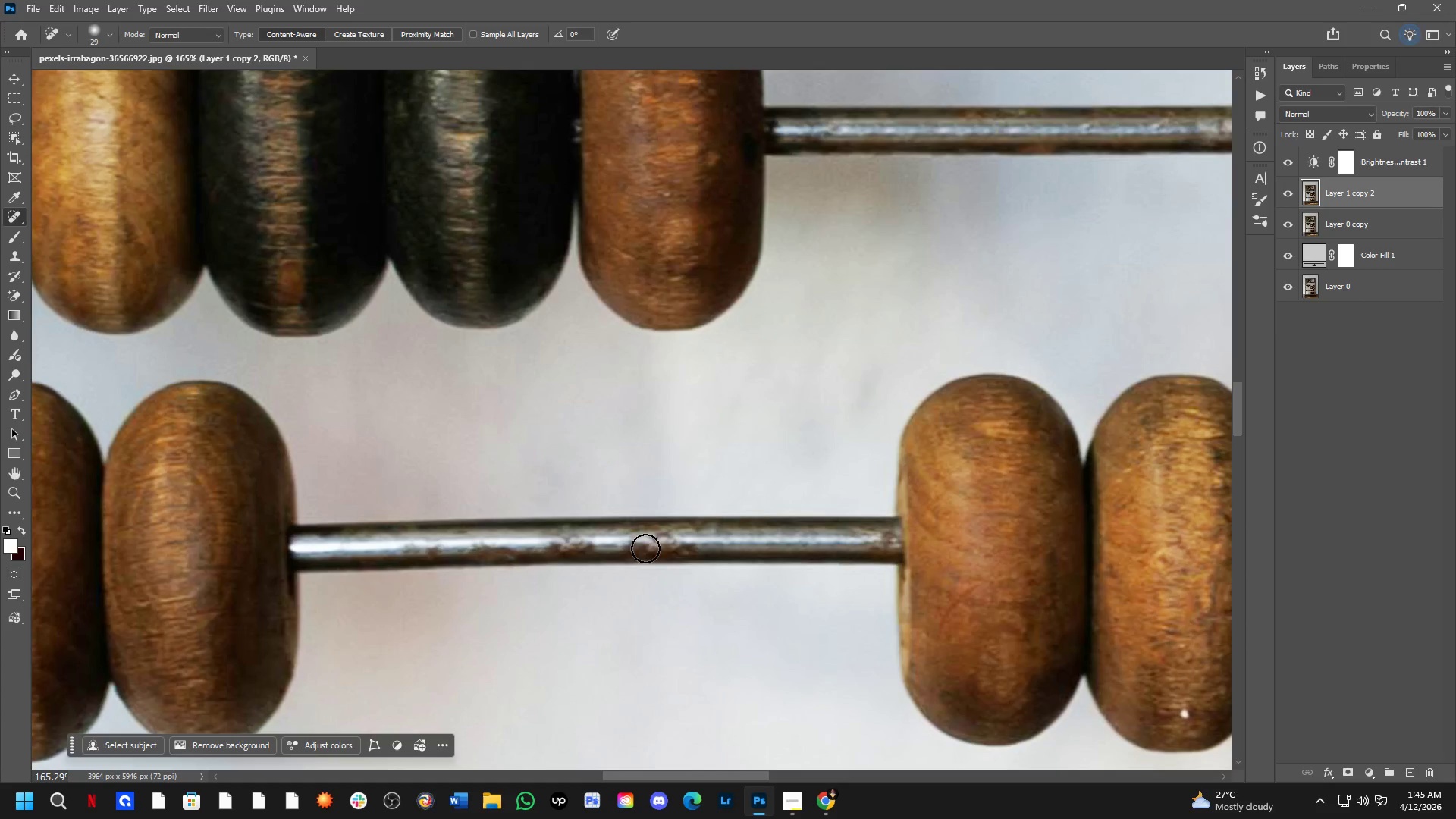 
left_click_drag(start_coordinate=[1037, 565], to_coordinate=[799, 548])
 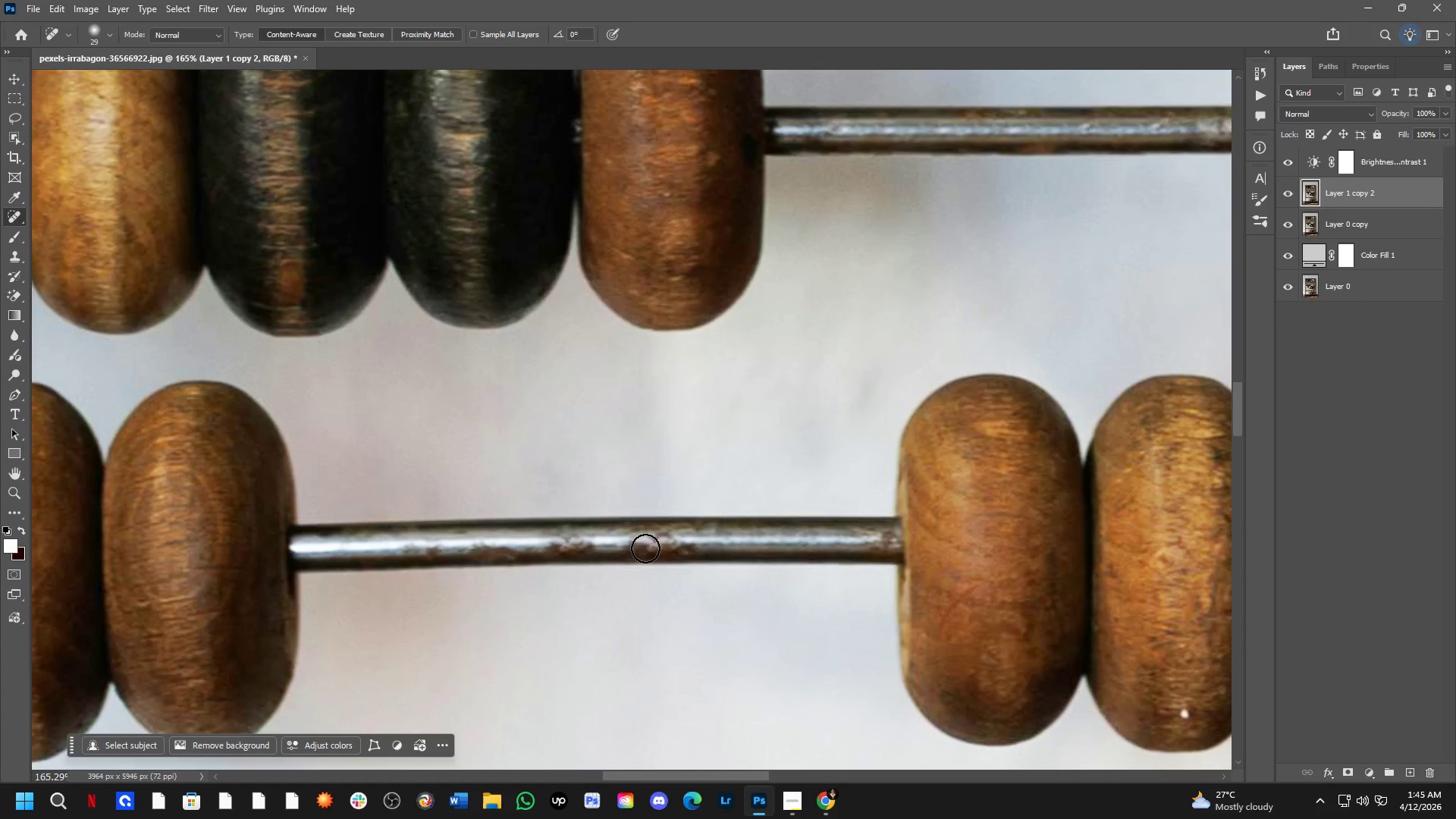 
left_click_drag(start_coordinate=[623, 548], to_coordinate=[732, 542])
 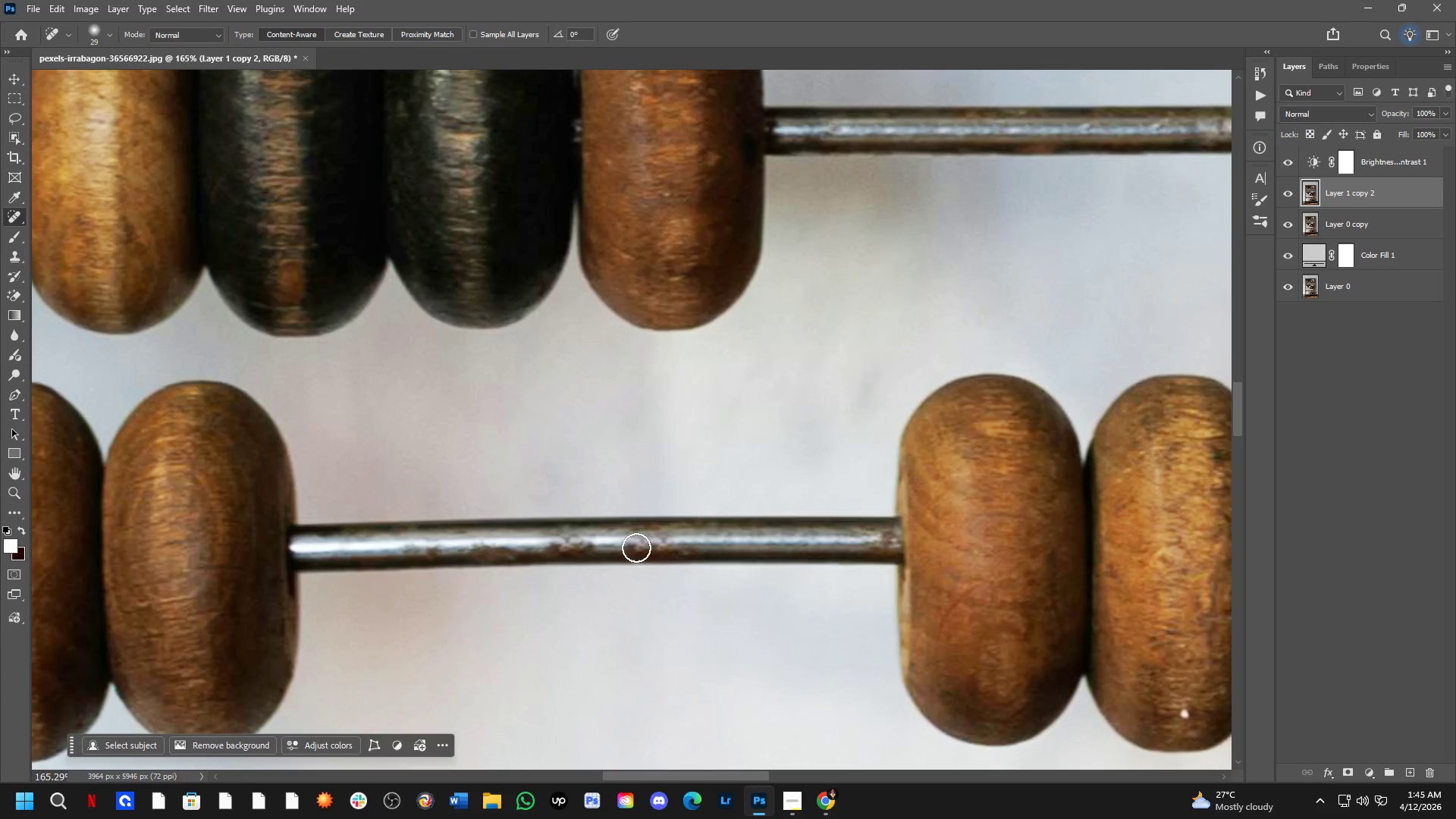 
left_click_drag(start_coordinate=[630, 548], to_coordinate=[697, 545])
 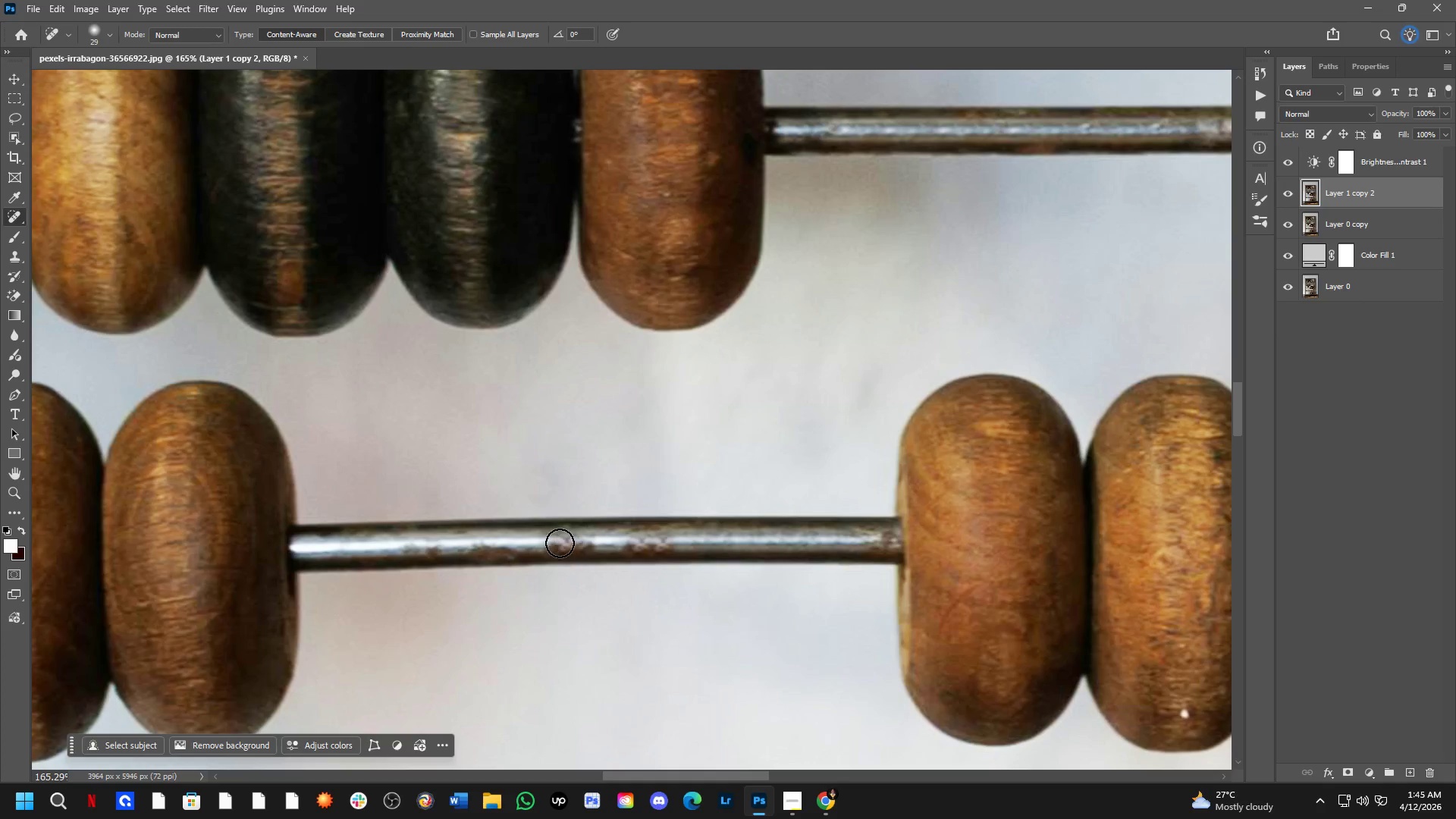 
left_click_drag(start_coordinate=[551, 546], to_coordinate=[602, 548])
 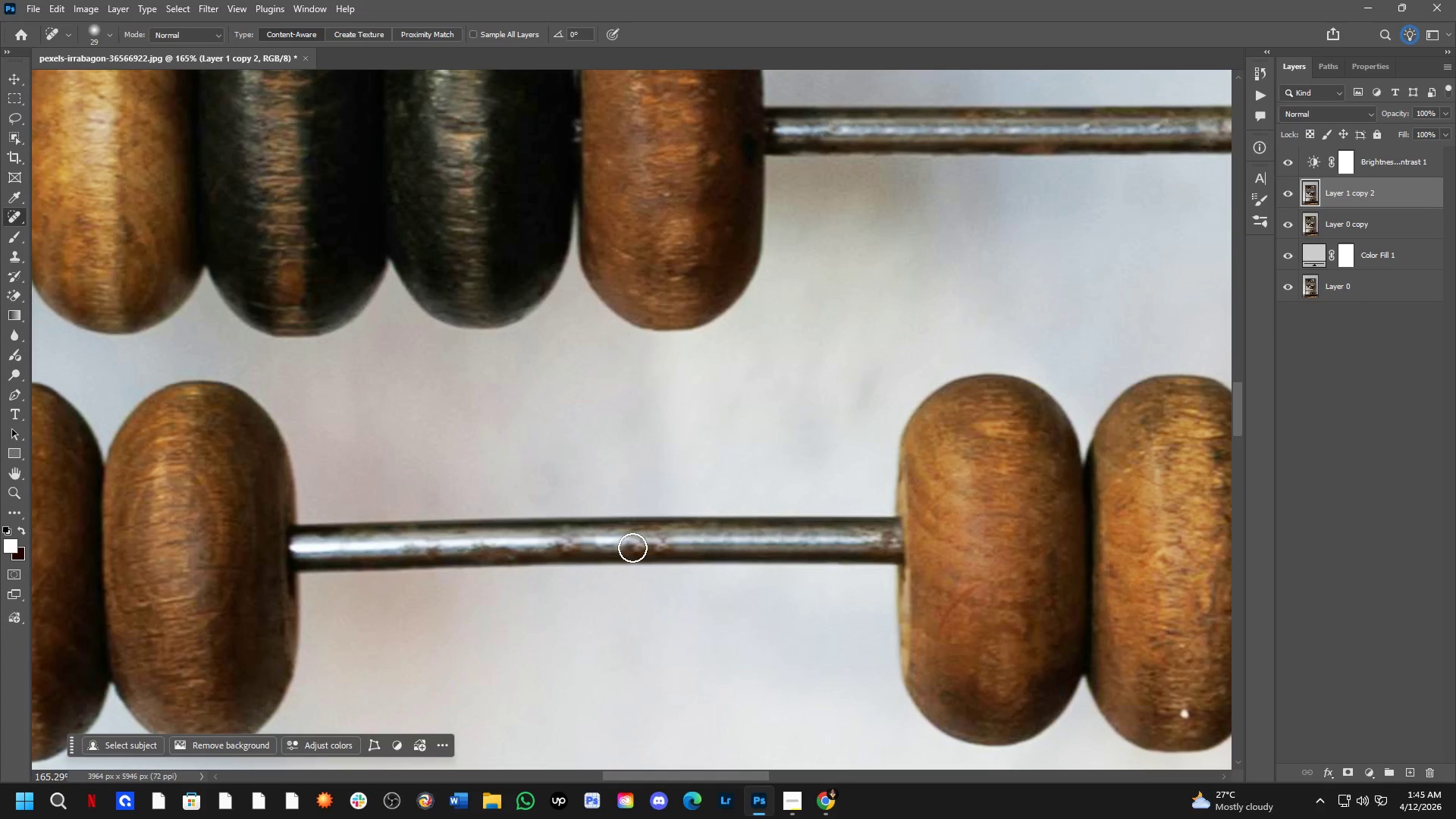 
left_click_drag(start_coordinate=[632, 547], to_coordinate=[698, 554])
 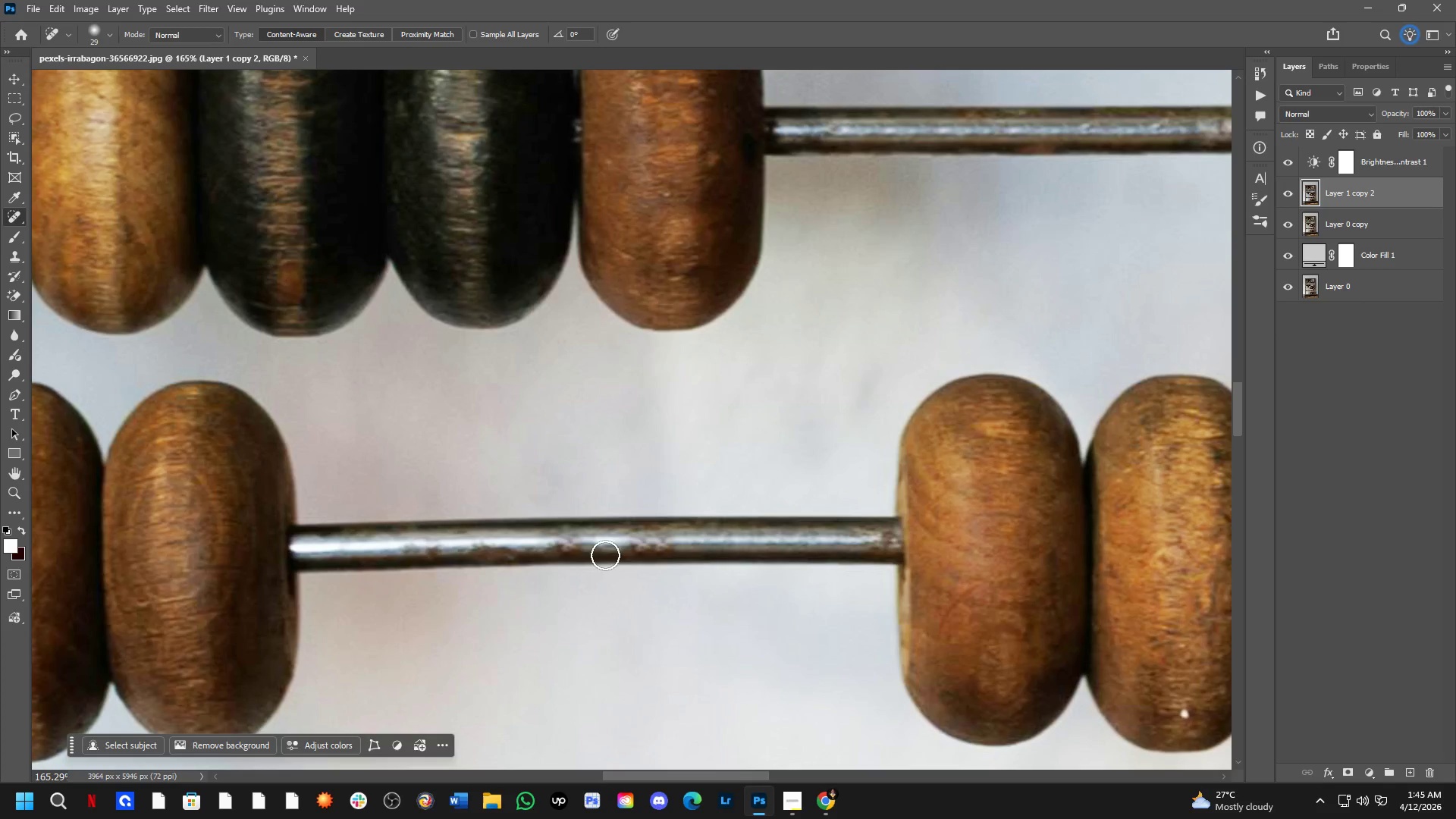 
left_click_drag(start_coordinate=[592, 550], to_coordinate=[533, 549])
 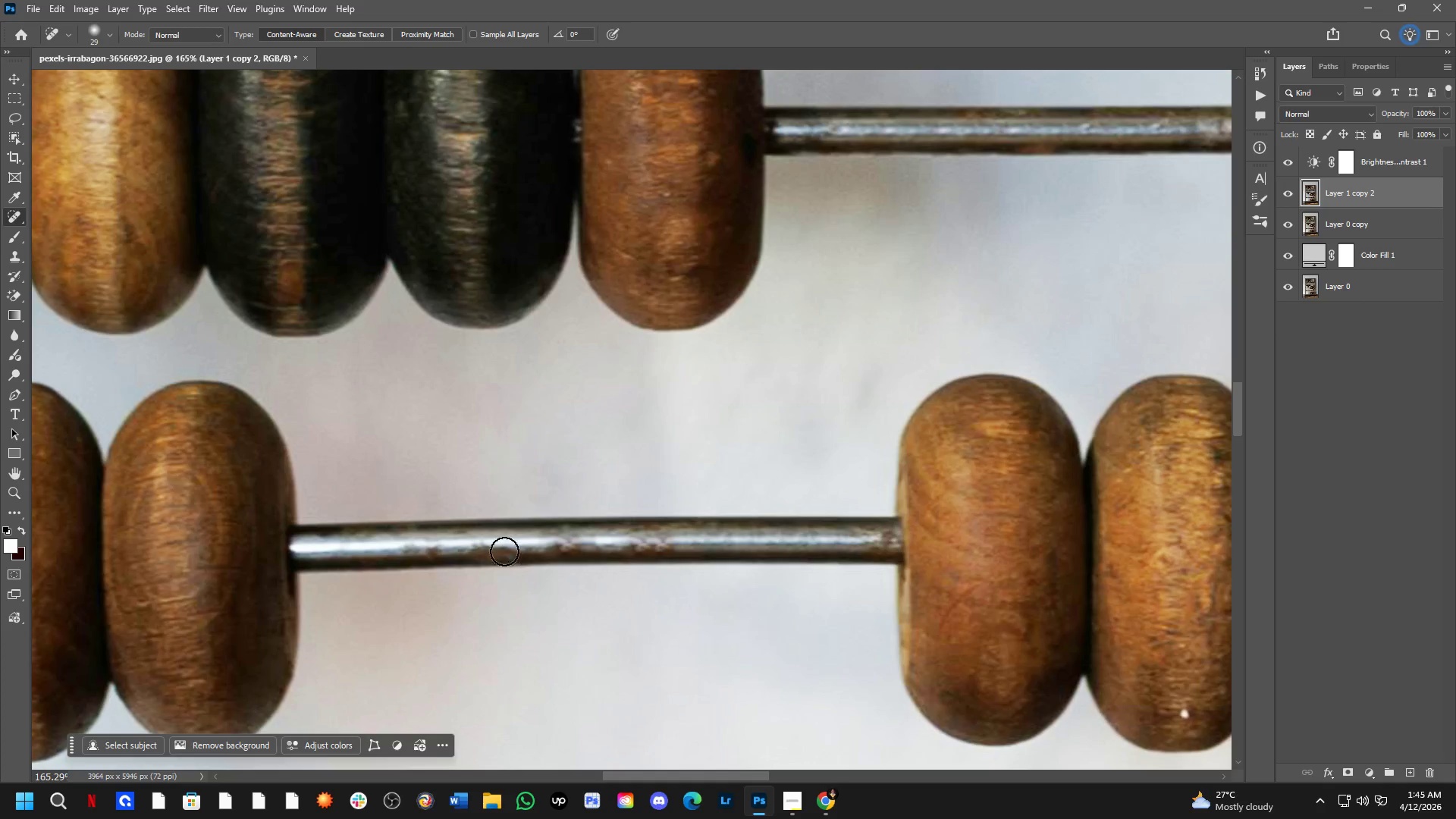 
left_click_drag(start_coordinate=[494, 551], to_coordinate=[465, 550])
 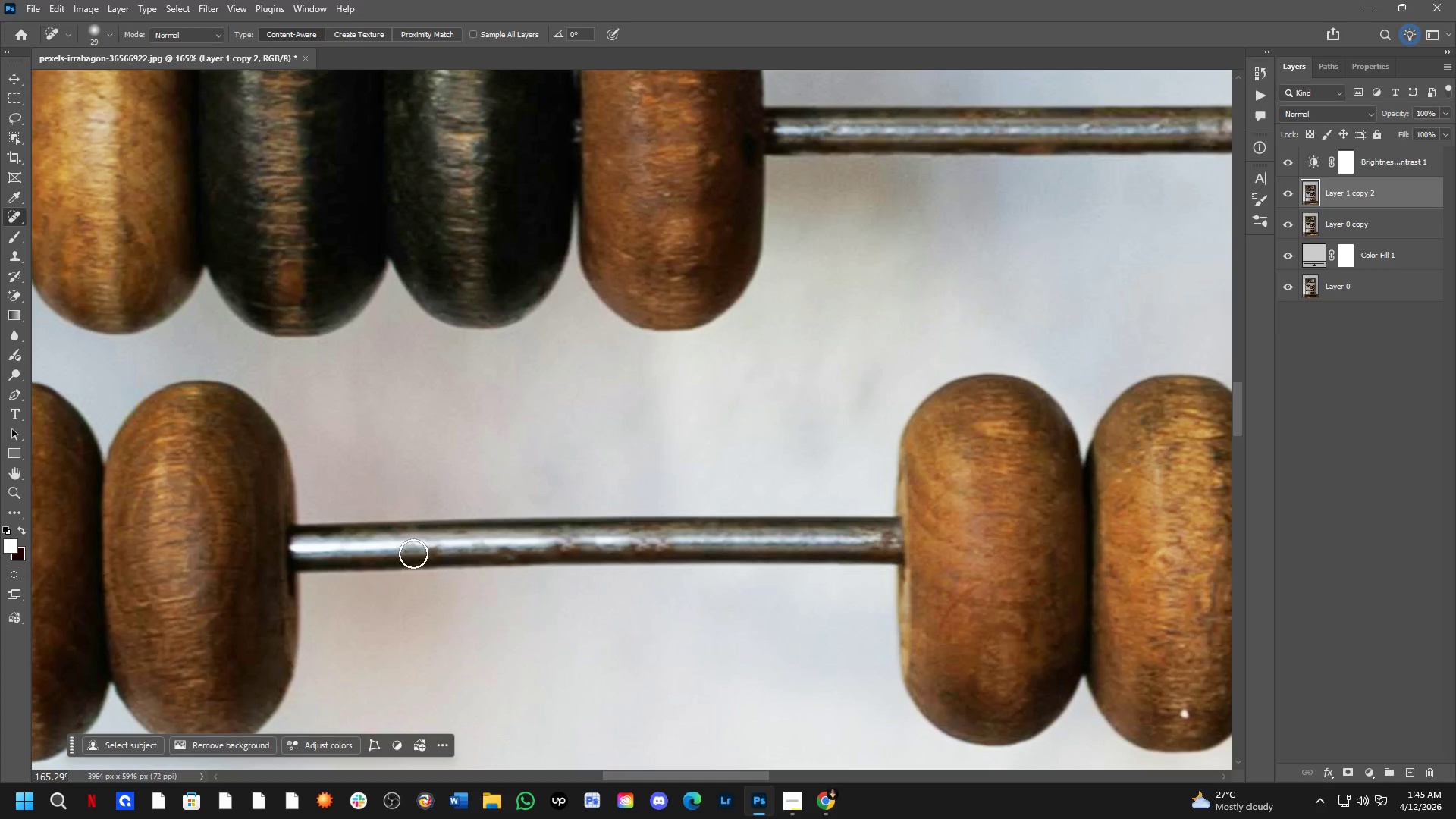 
left_click_drag(start_coordinate=[413, 553], to_coordinate=[469, 554])
 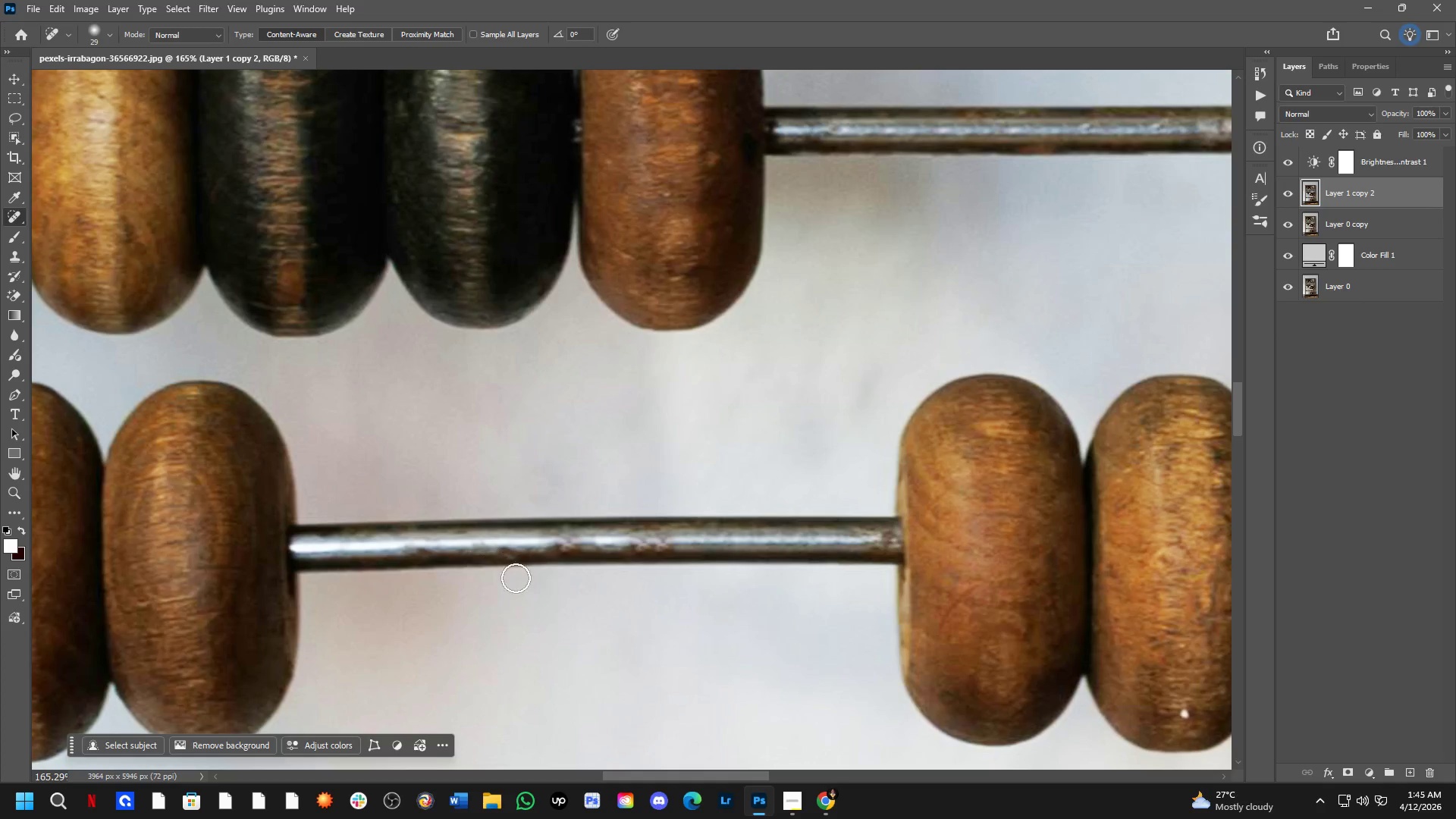 
scroll: coordinate [554, 570], scroll_direction: down, amount: 2.0
 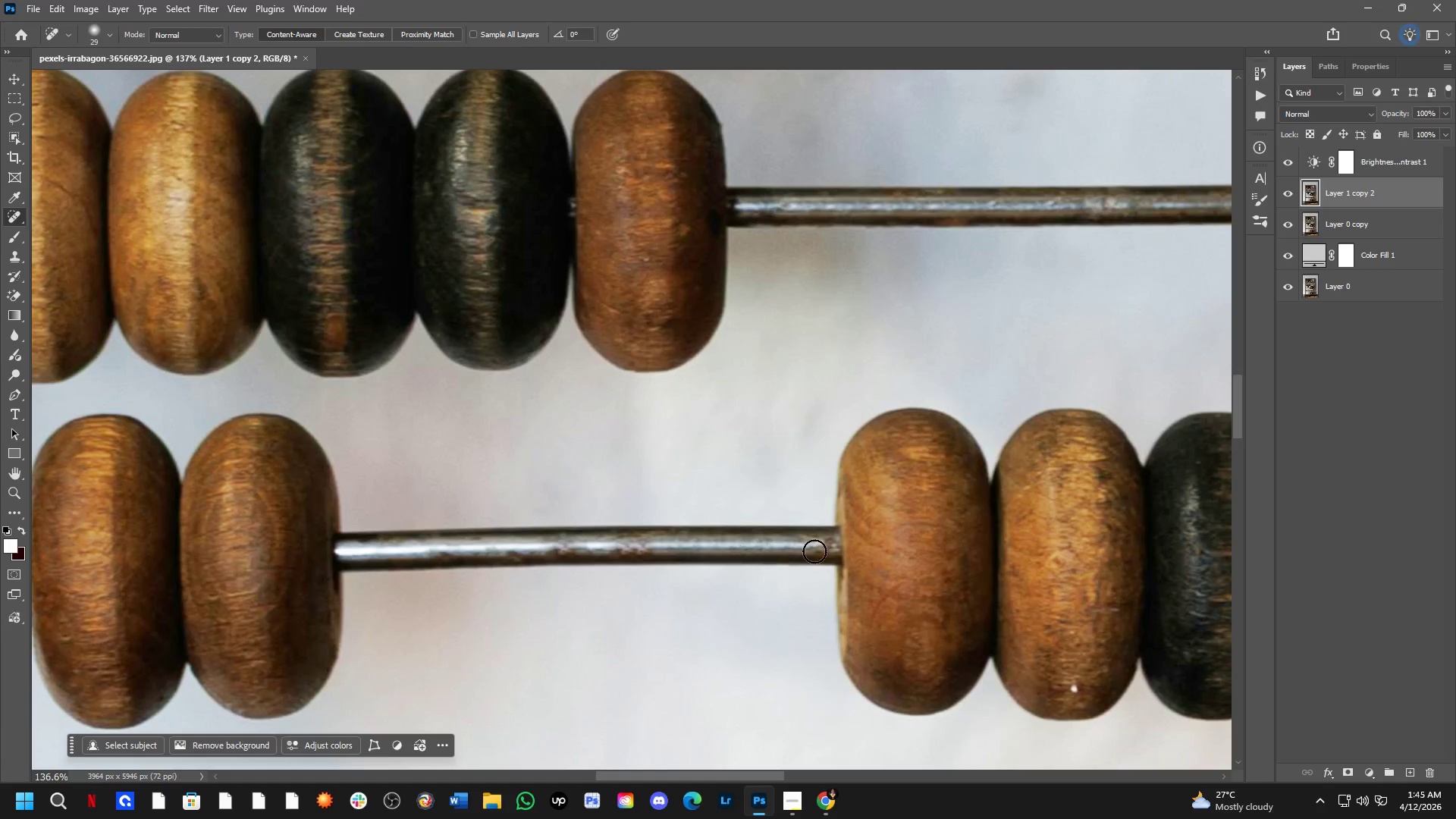 
left_click_drag(start_coordinate=[827, 544], to_coordinate=[841, 542])
 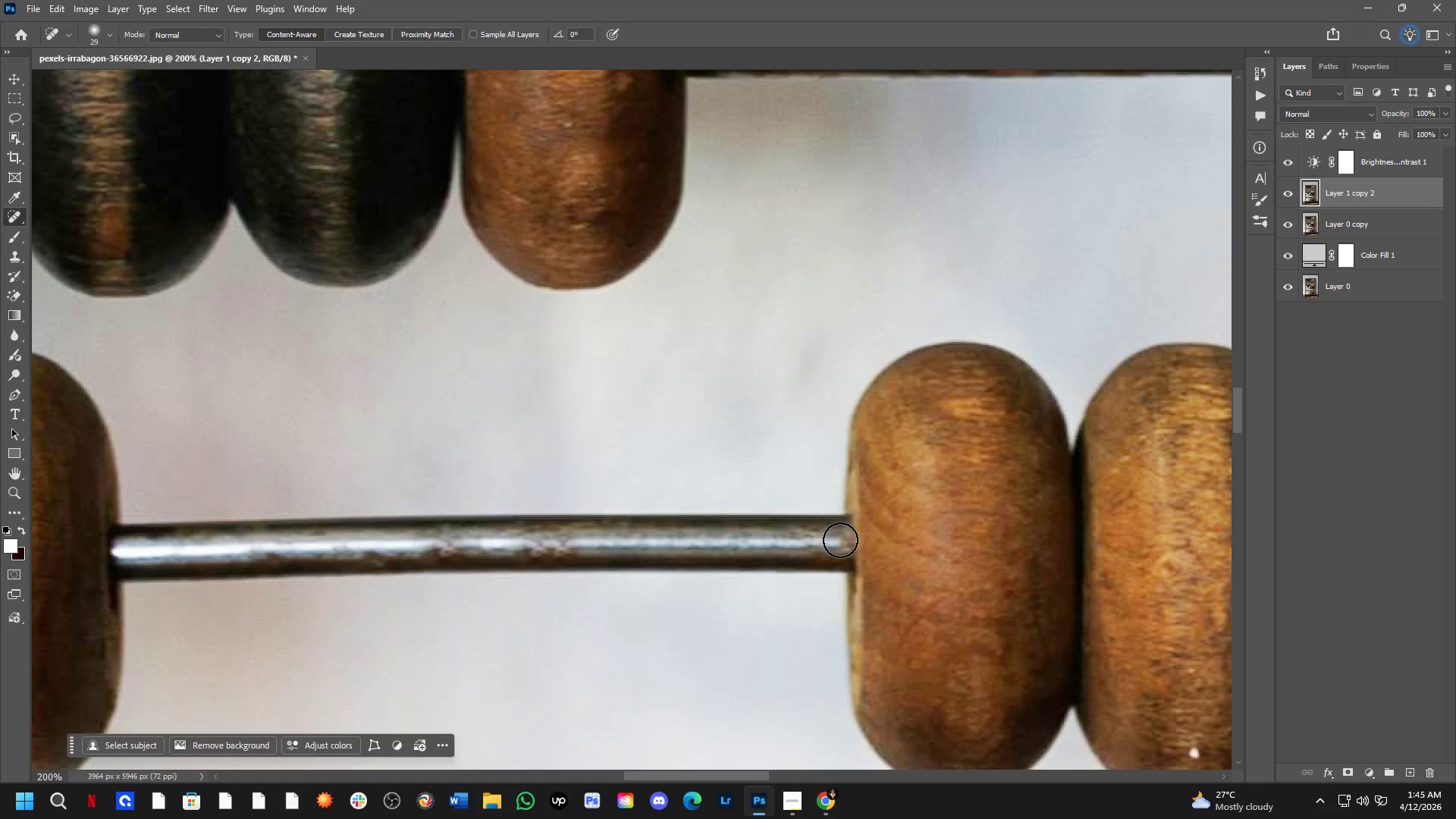 
scroll: coordinate [814, 551], scroll_direction: up, amount: 4.0
 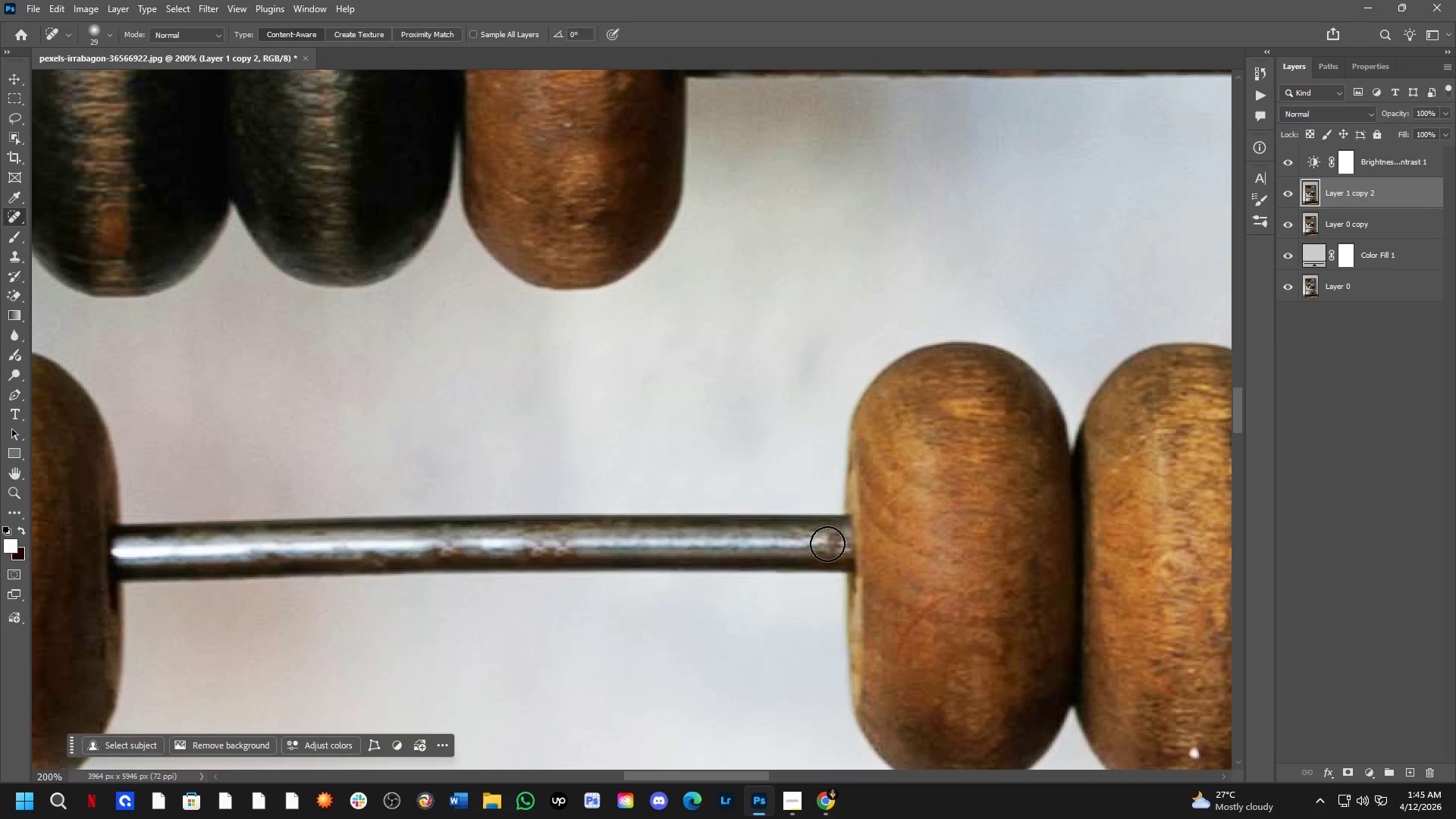 
key(Shift+ShiftLeft)
 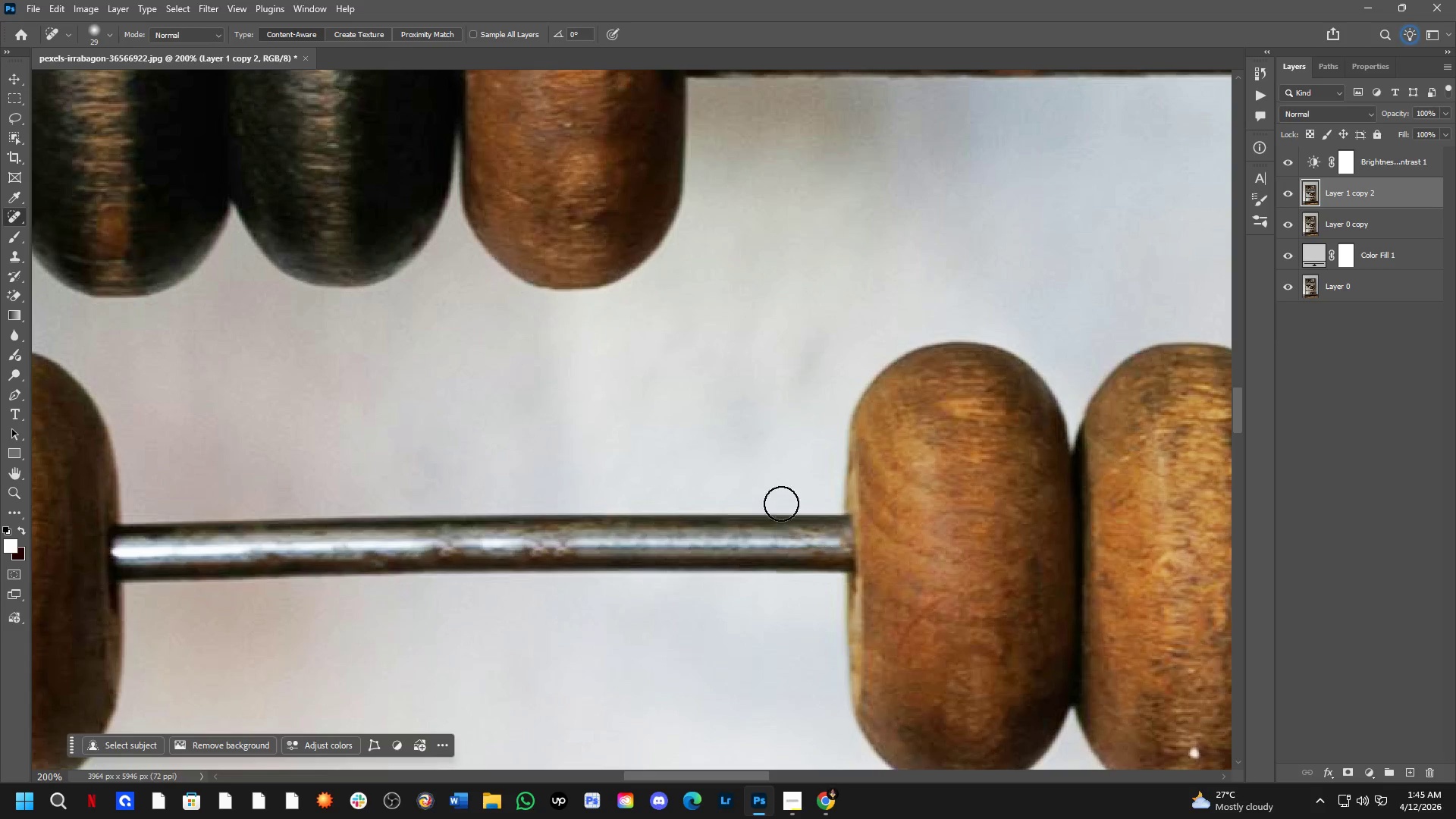 
scroll: coordinate [764, 486], scroll_direction: down, amount: 2.0
 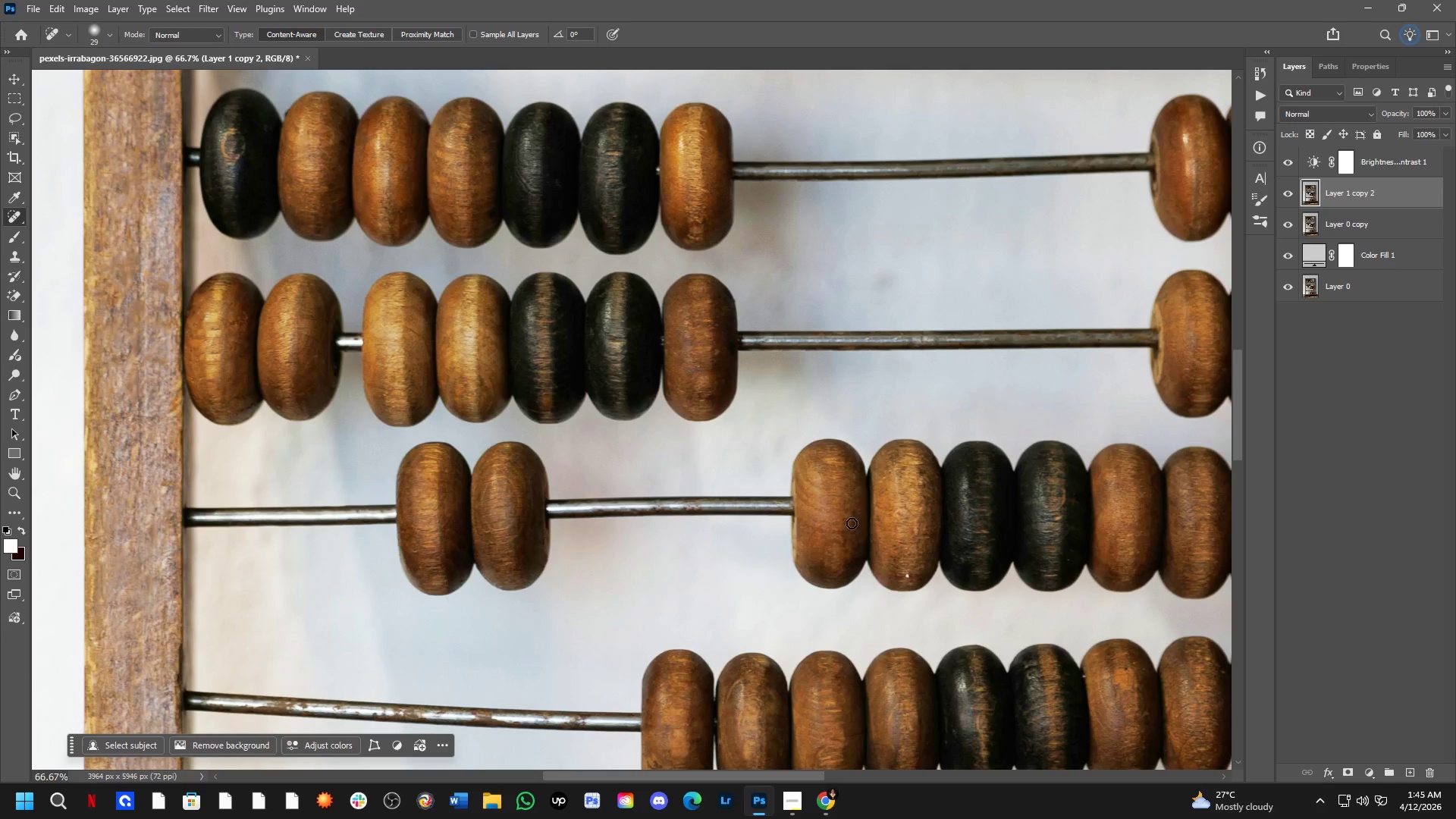 
key(Shift+ShiftLeft)
 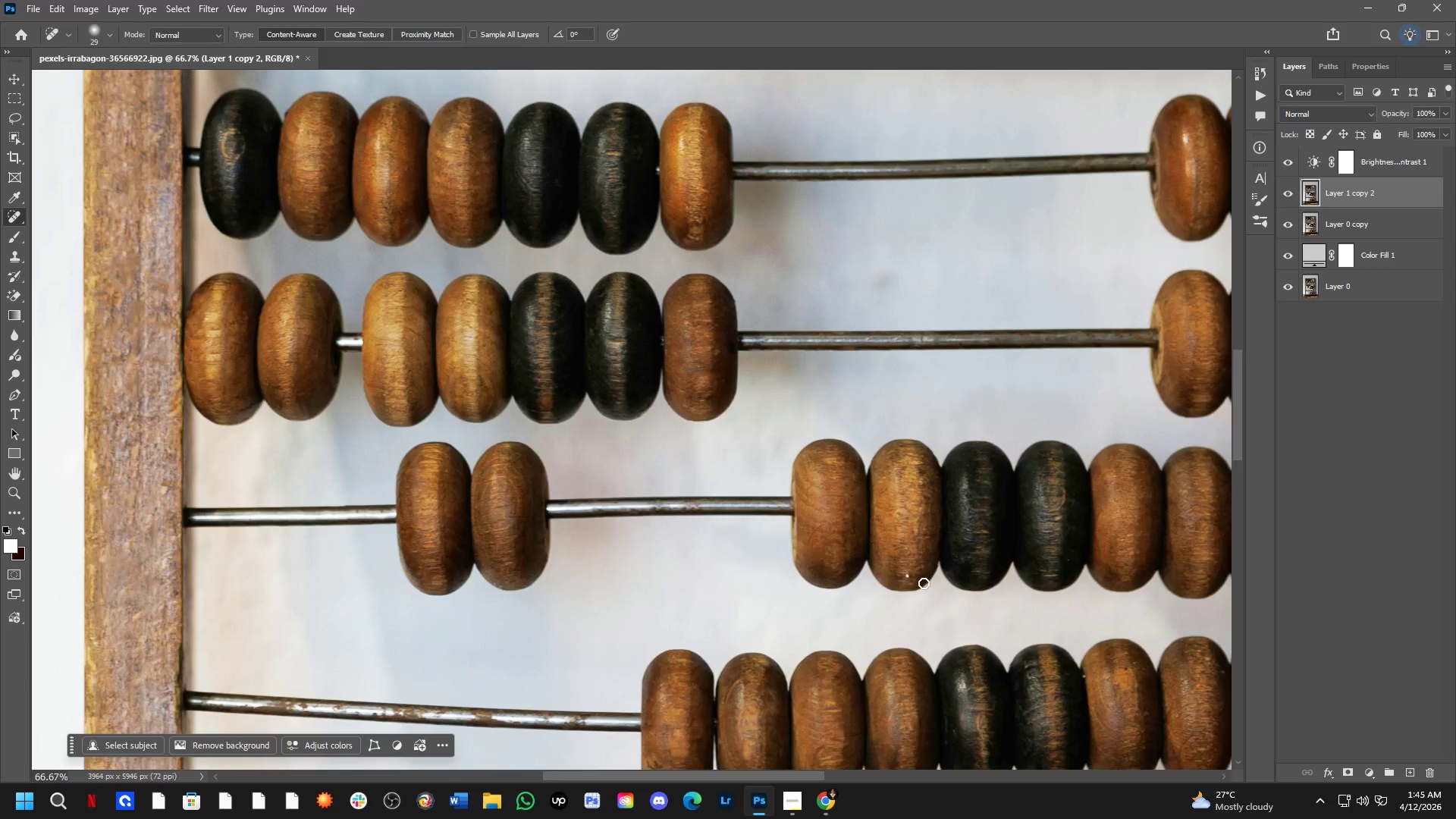 
left_click_drag(start_coordinate=[908, 570], to_coordinate=[902, 567])
 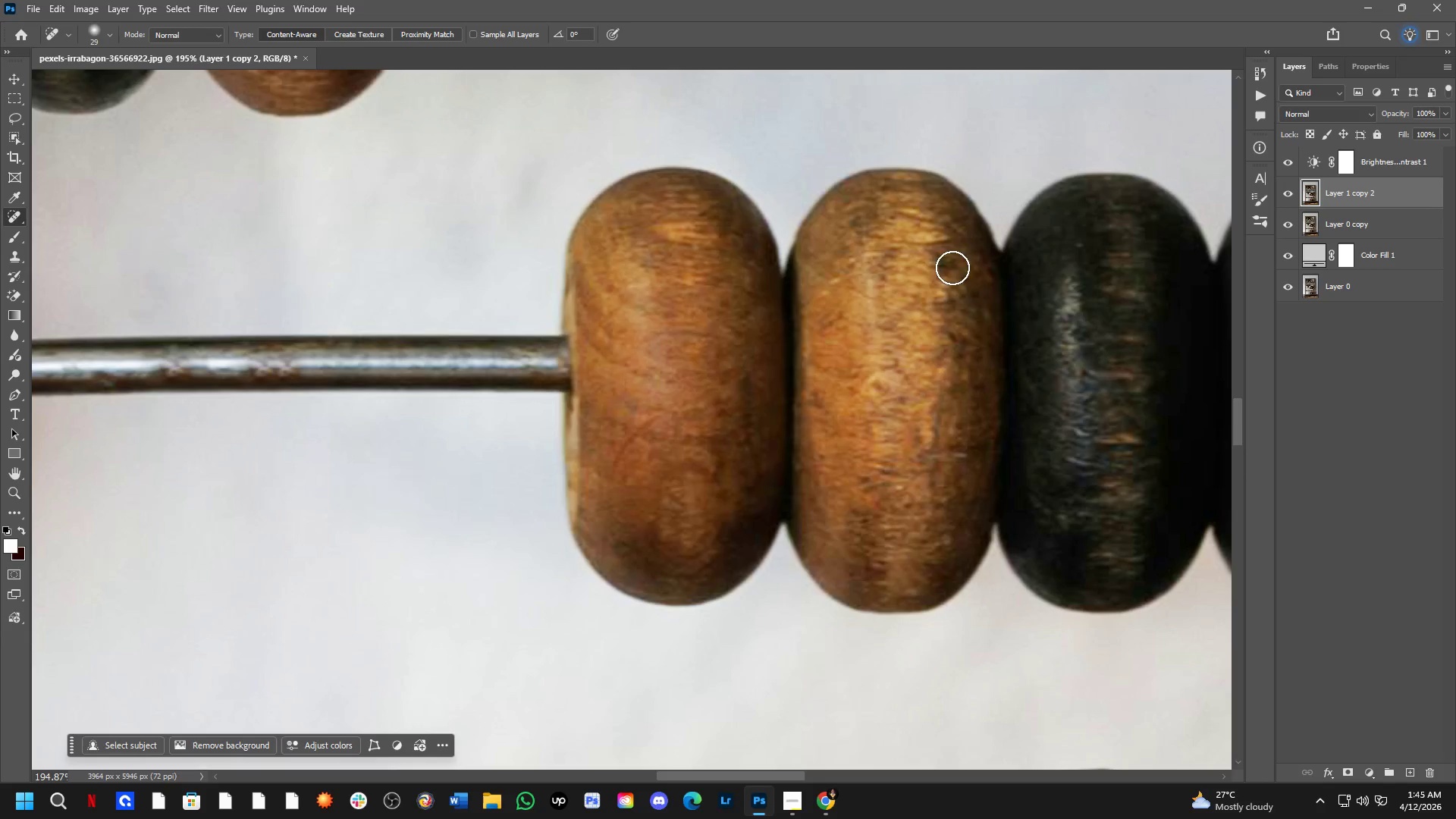 
scroll: coordinate [908, 570], scroll_direction: up, amount: 8.0
 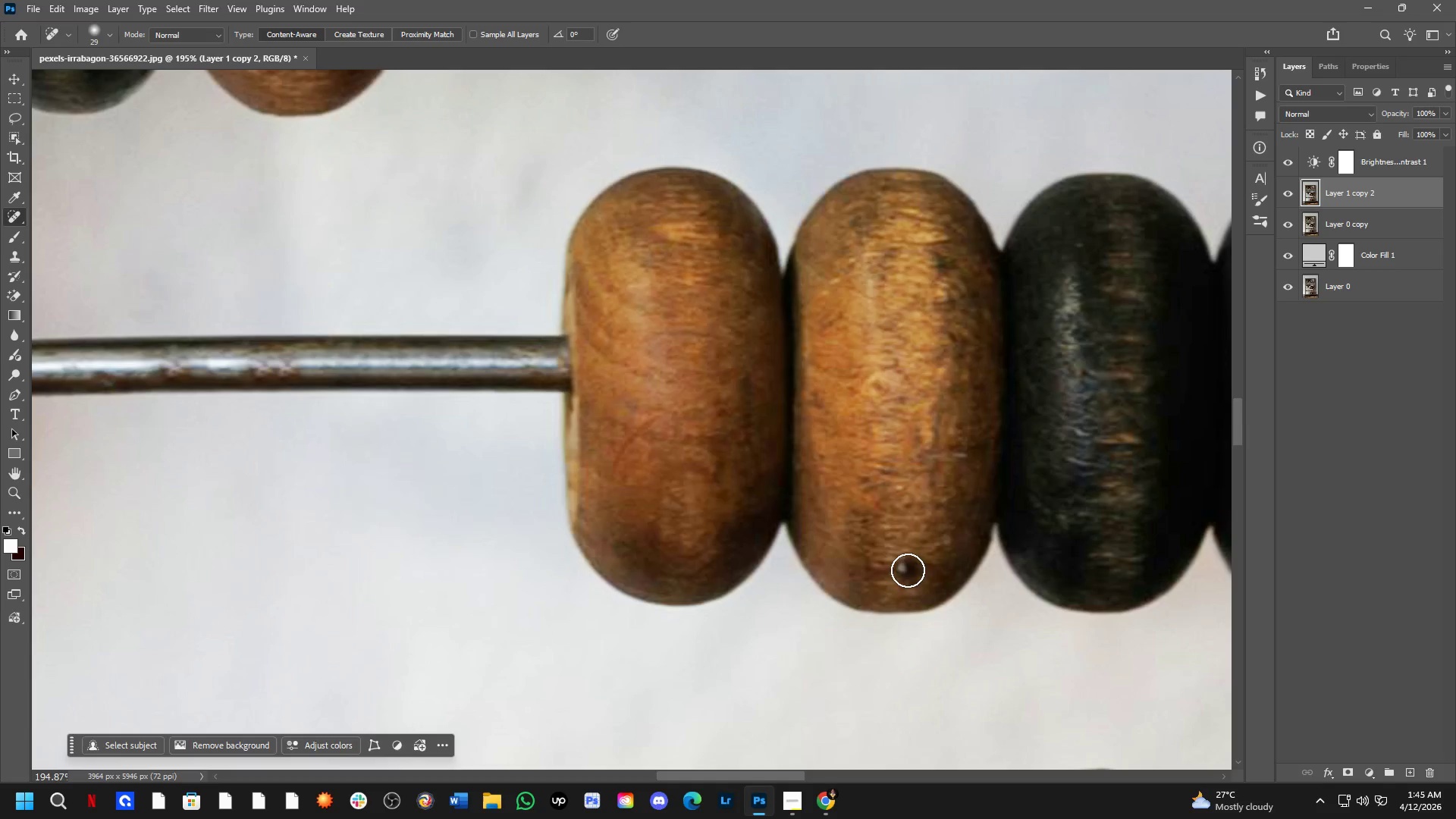 
left_click_drag(start_coordinate=[946, 265], to_coordinate=[927, 255])
 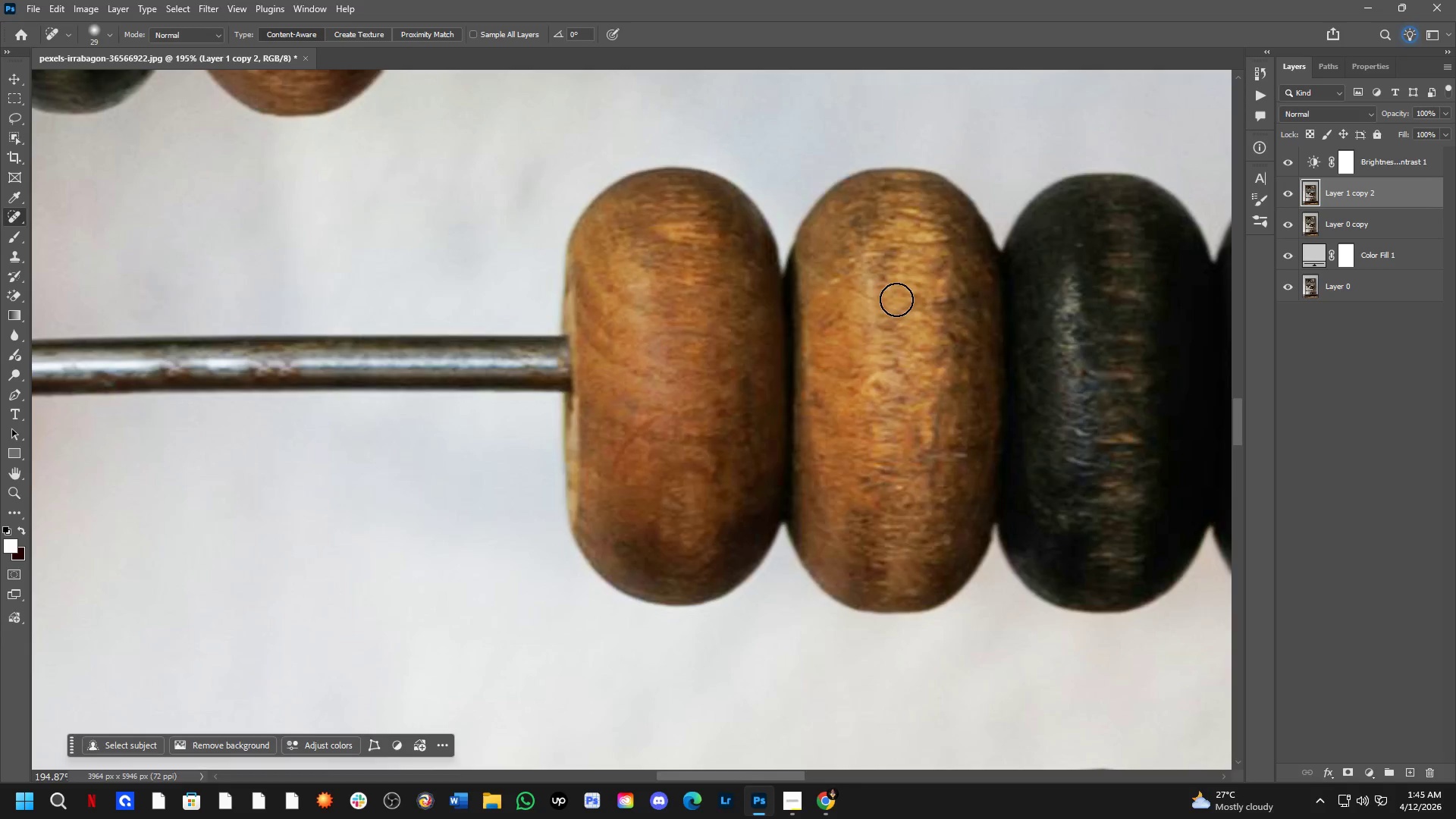 
hold_key(key=Space, duration=0.55)
 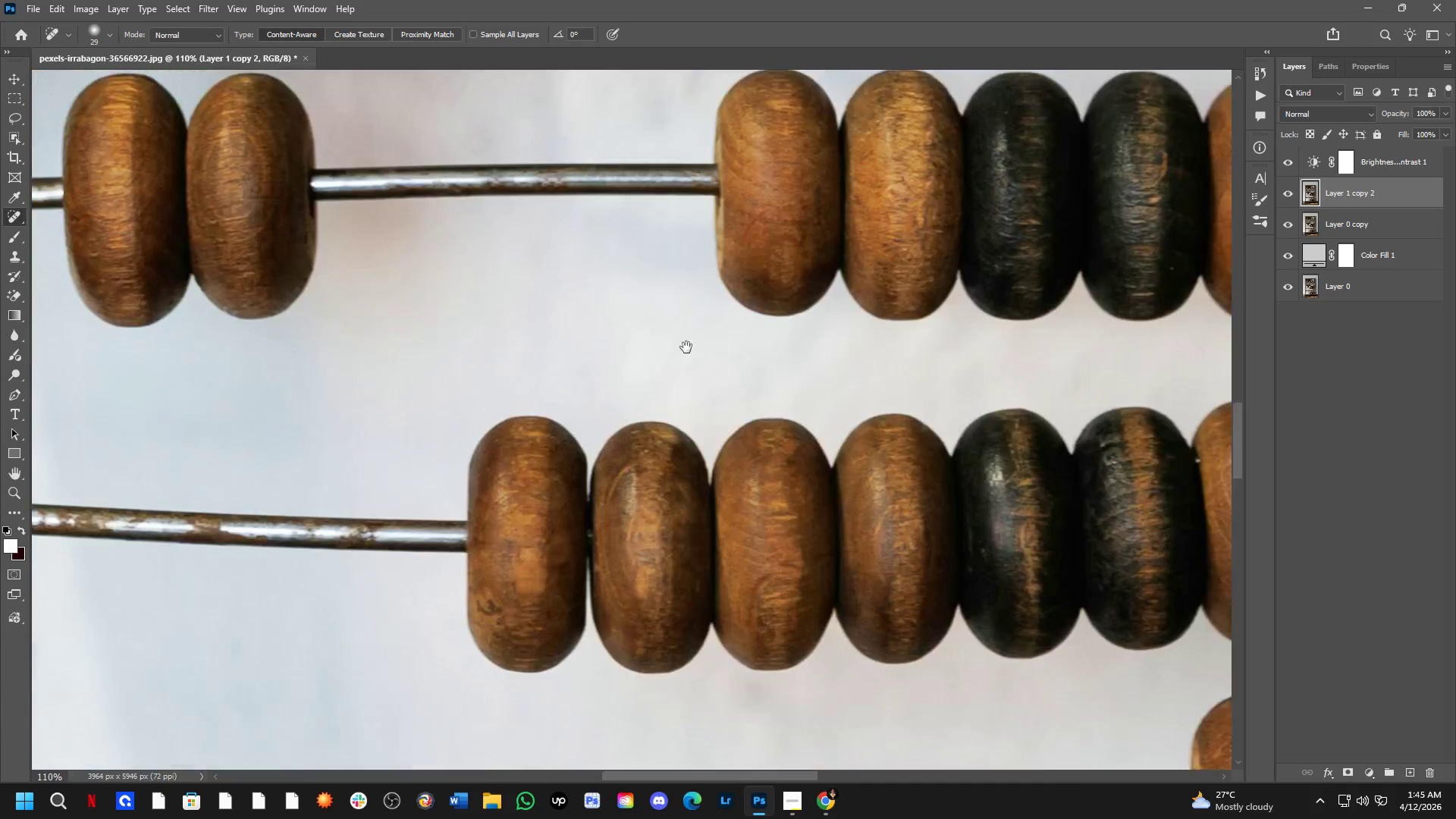 
left_click_drag(start_coordinate=[881, 410], to_coordinate=[877, 312])
 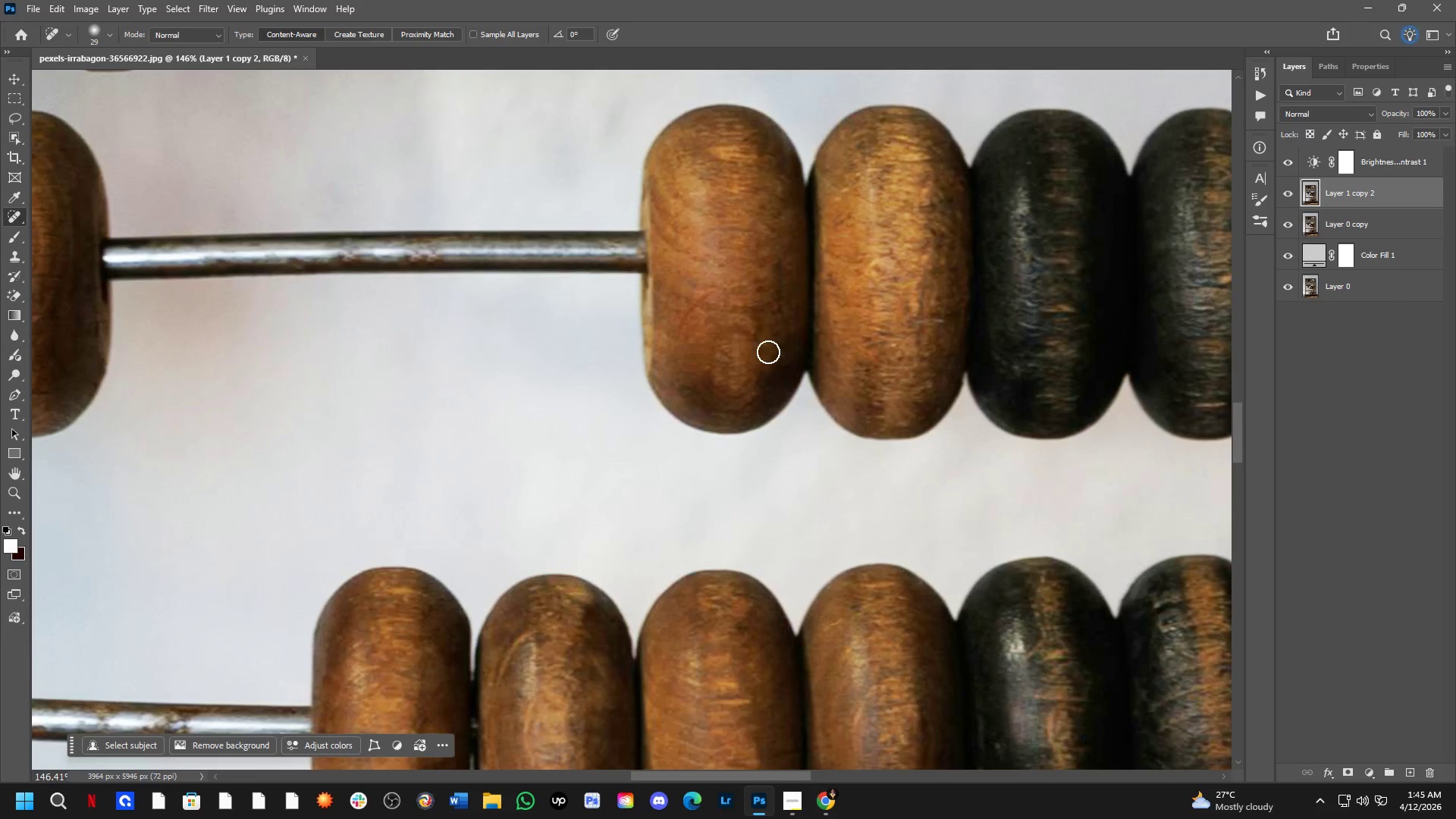 
scroll: coordinate [894, 310], scroll_direction: down, amount: 3.0
 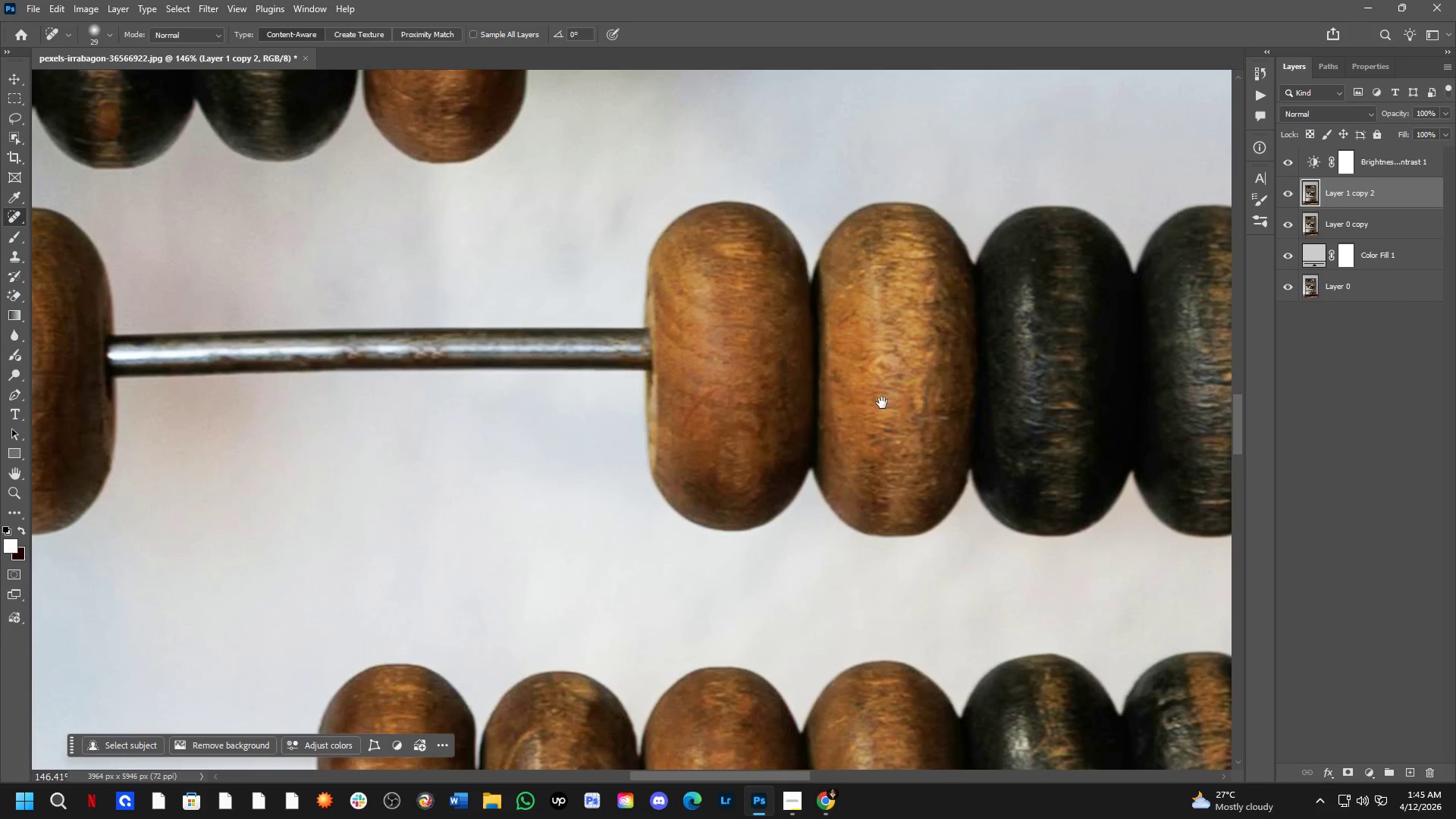 
hold_key(key=Space, duration=0.55)
 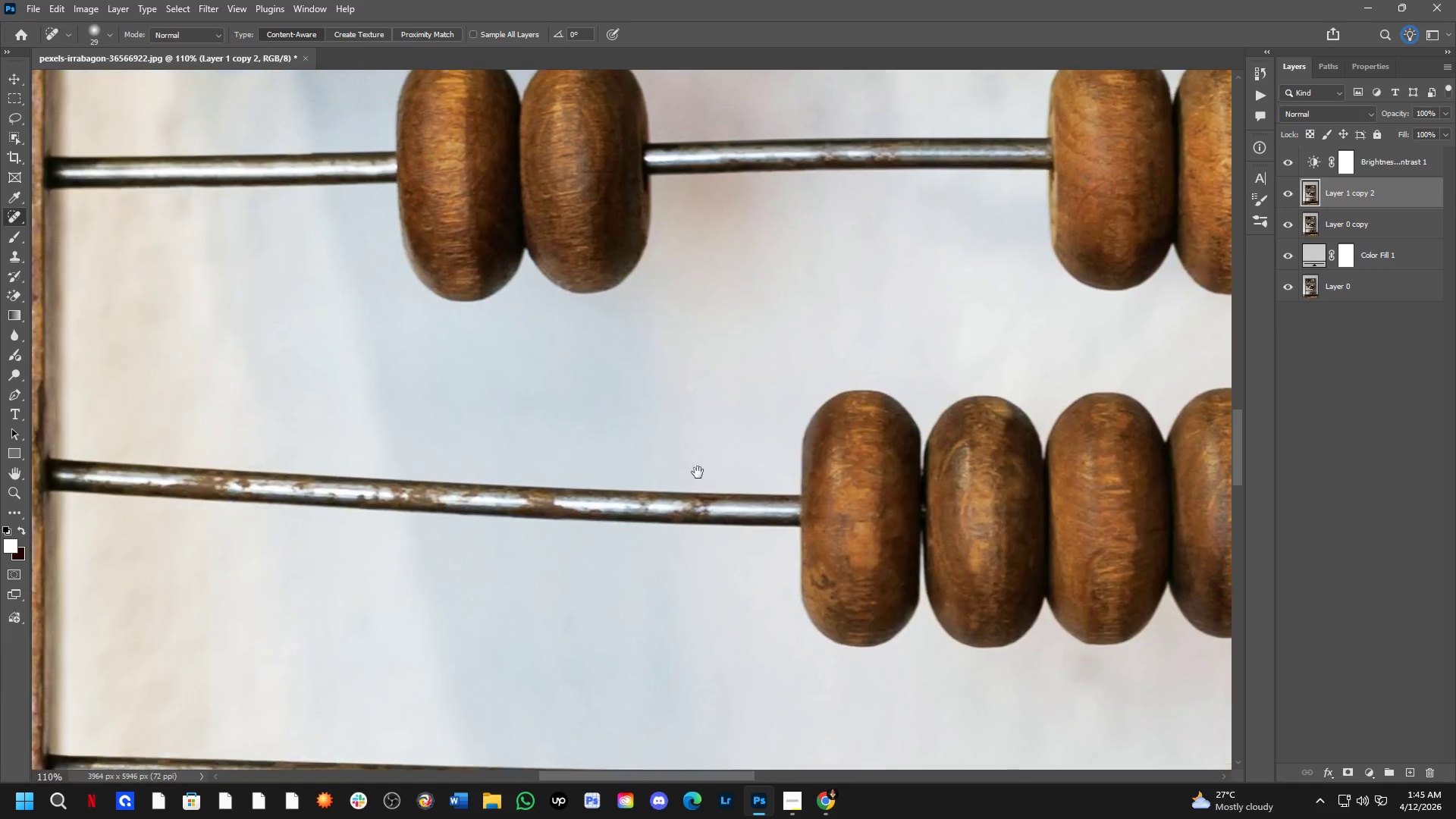 
left_click_drag(start_coordinate=[629, 476], to_coordinate=[699, 322])
 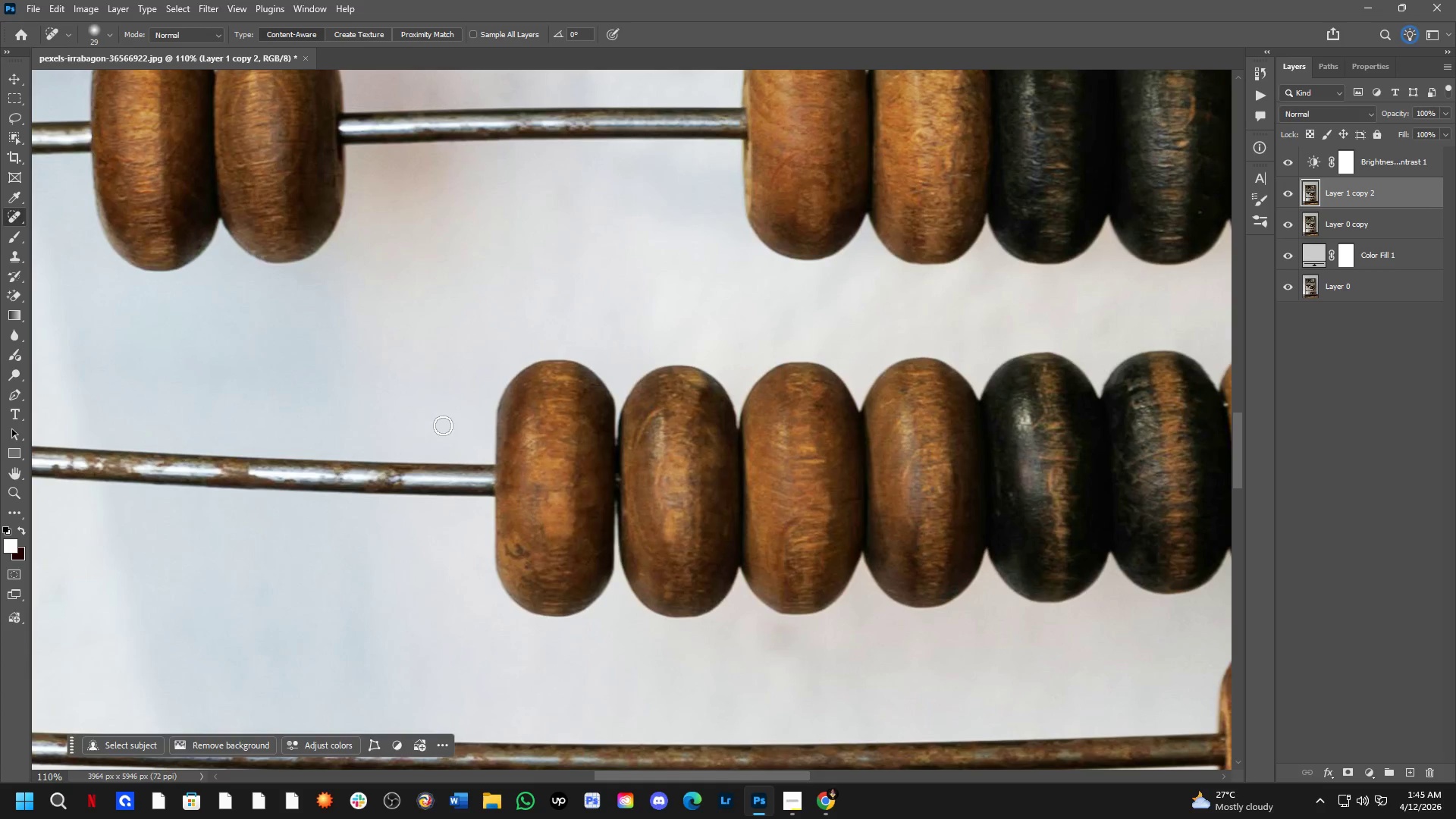 
scroll: coordinate [767, 353], scroll_direction: down, amount: 3.0
 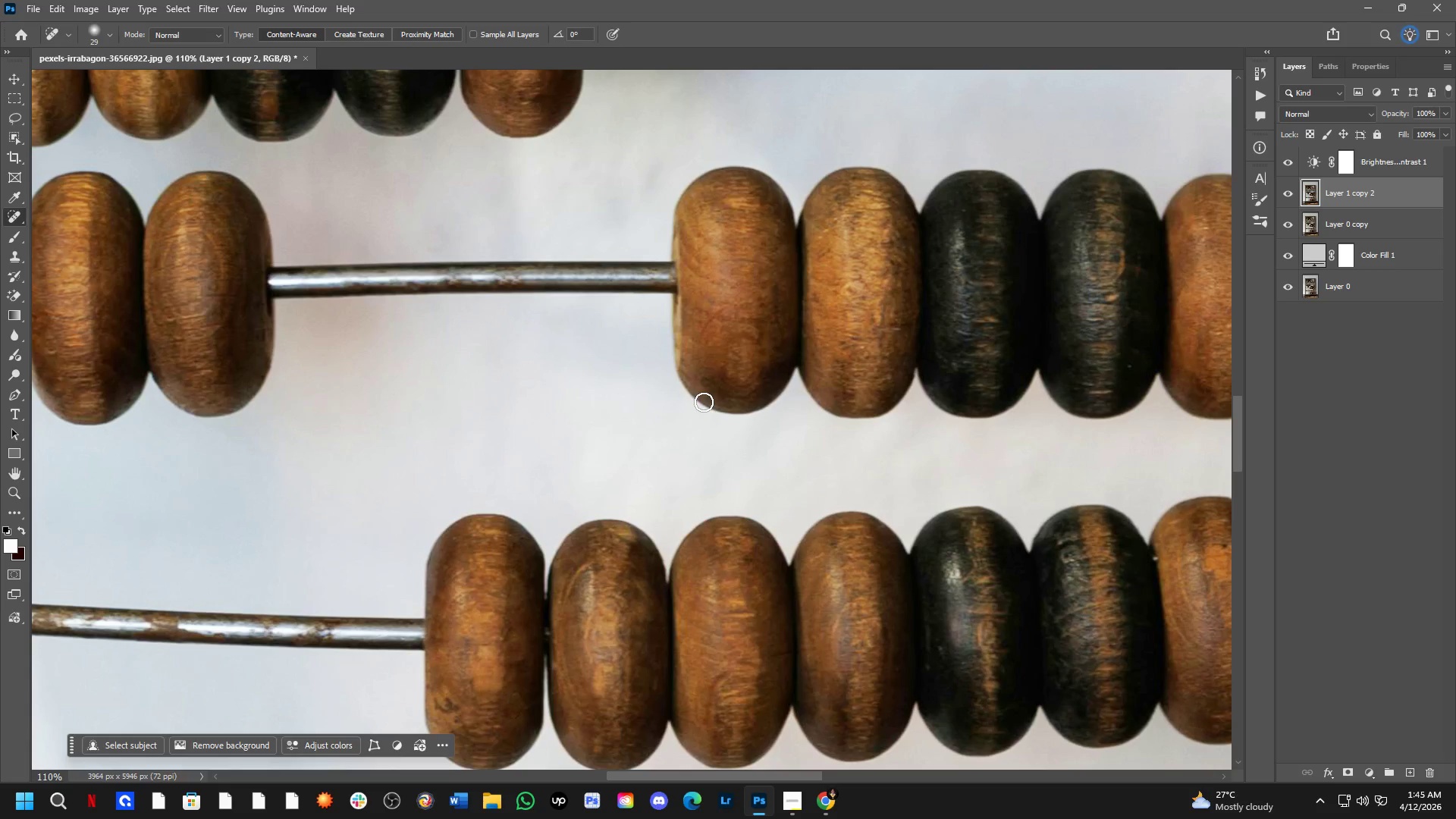 
hold_key(key=Space, duration=0.59)
 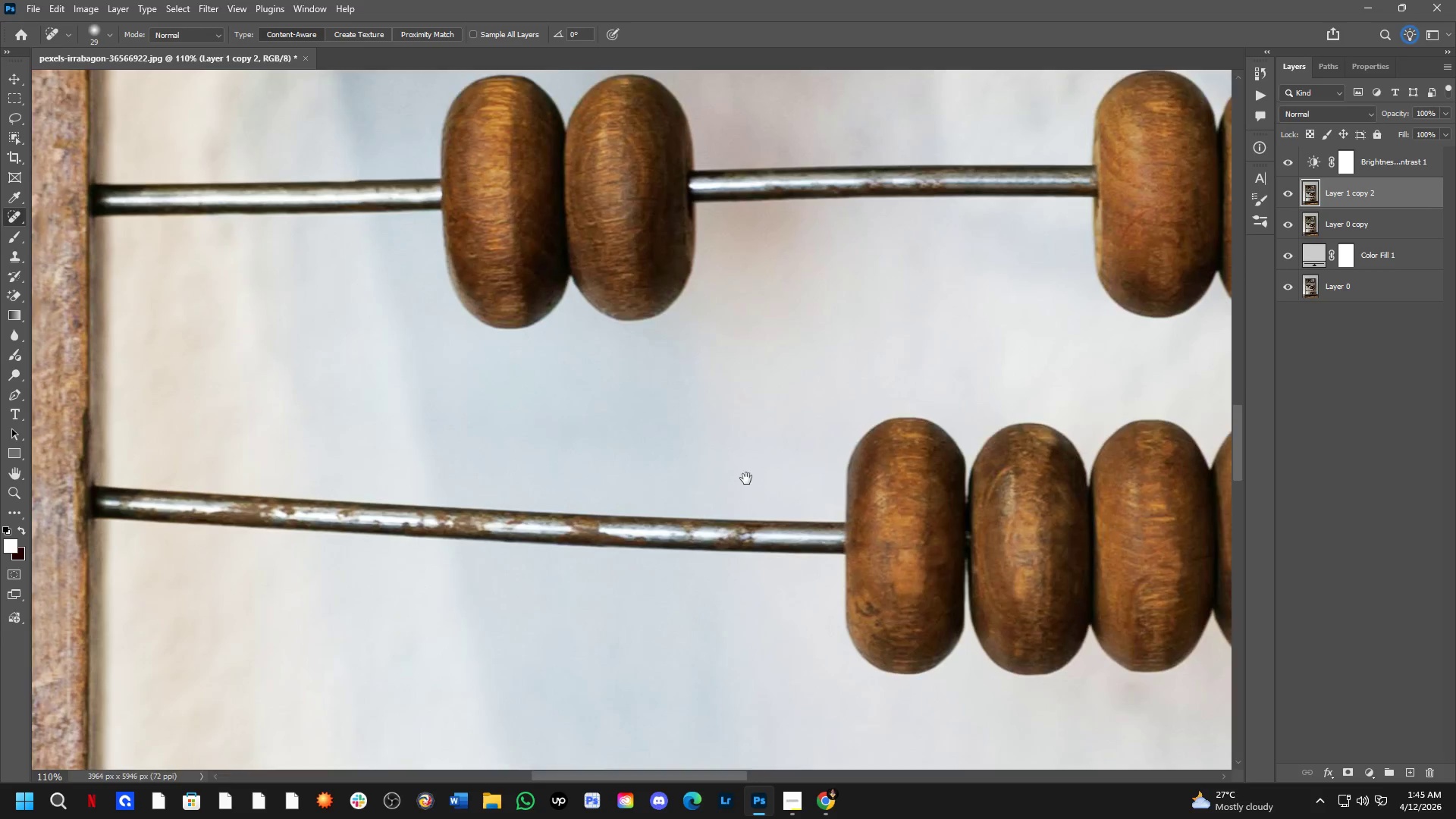 
left_click_drag(start_coordinate=[390, 441], to_coordinate=[751, 459])
 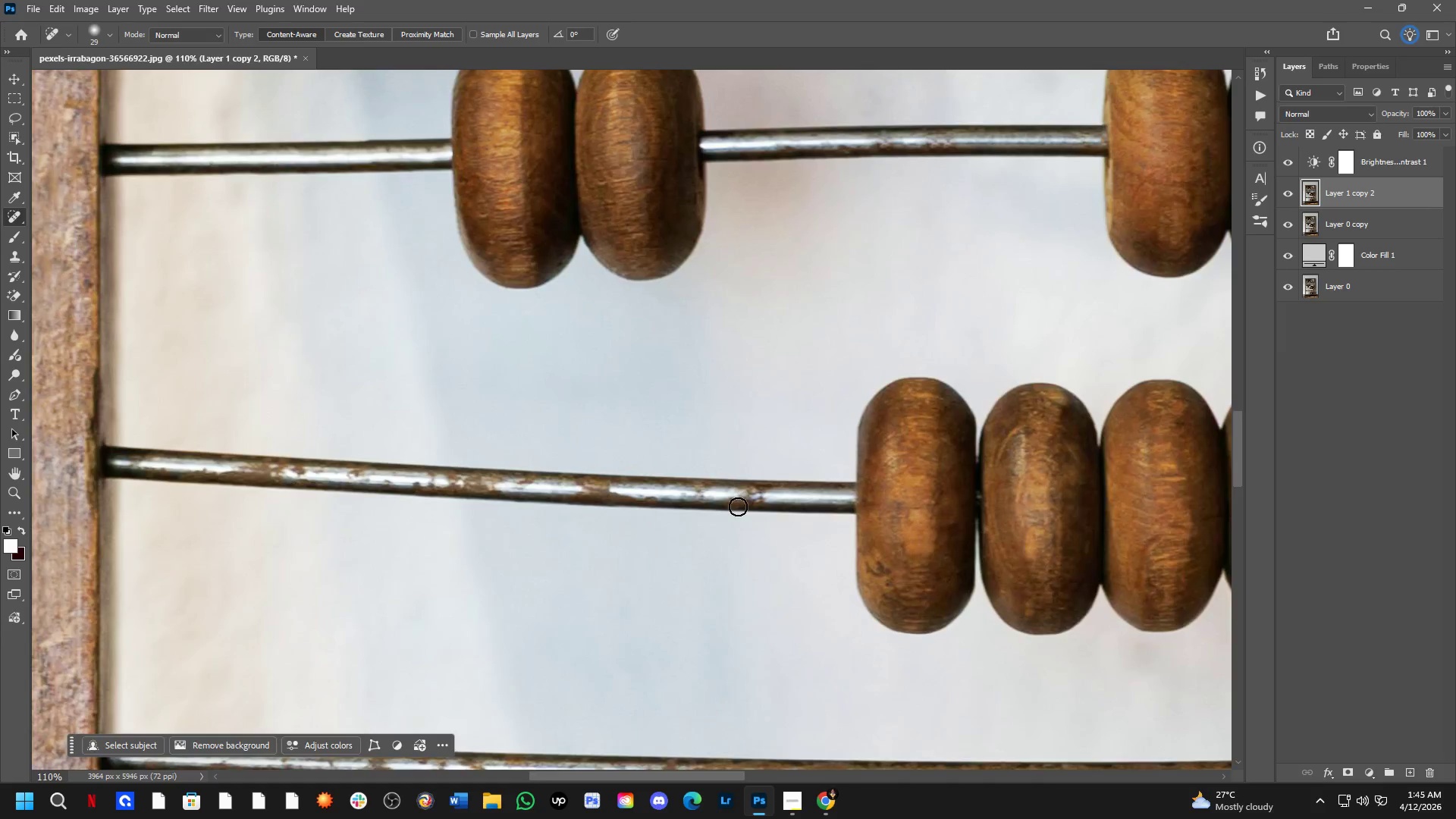 
left_click_drag(start_coordinate=[667, 483], to_coordinate=[695, 479])
 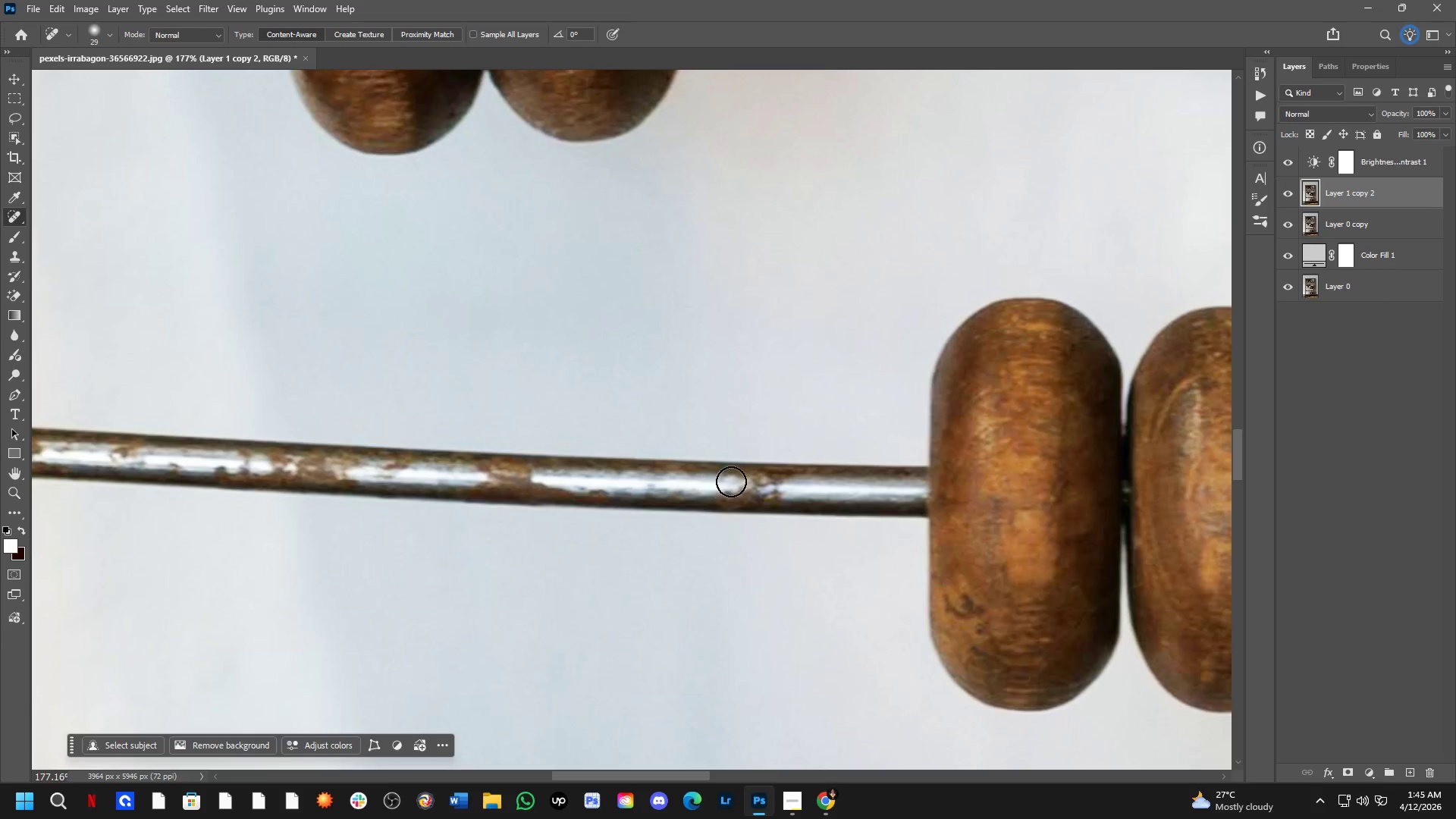 
scroll: coordinate [738, 507], scroll_direction: up, amount: 5.0
 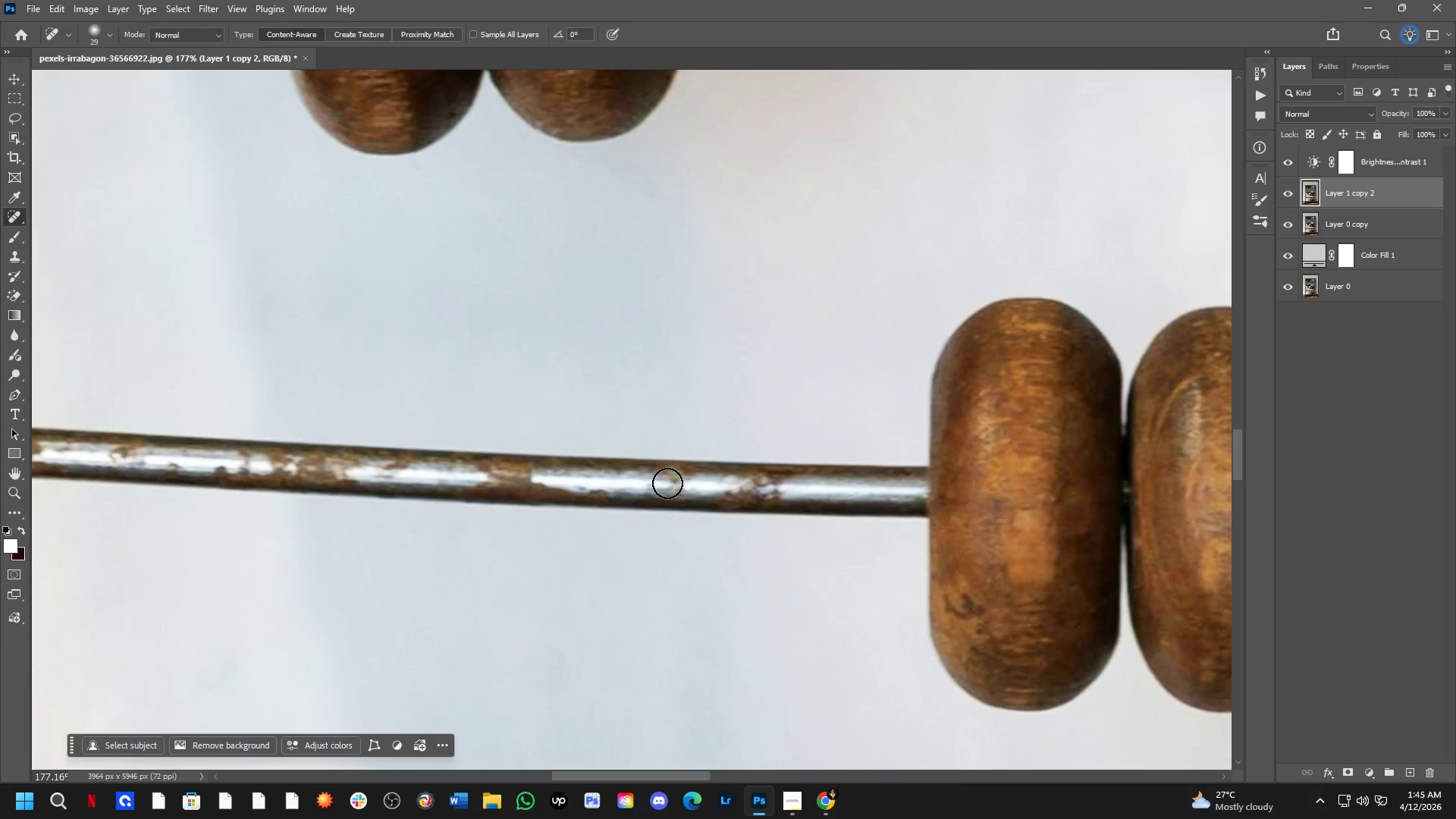 
left_click_drag(start_coordinate=[737, 481], to_coordinate=[792, 481])
 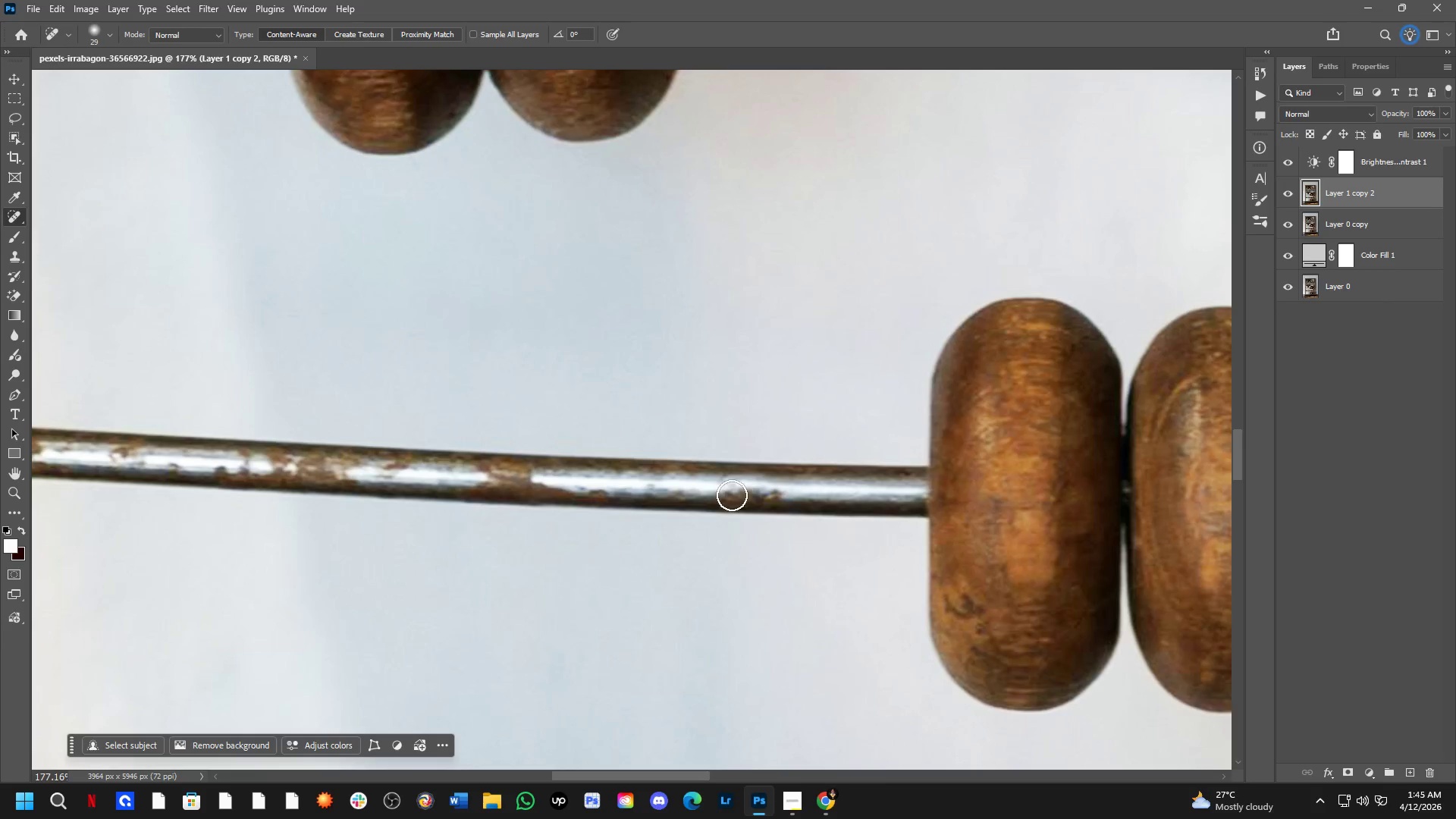 
left_click_drag(start_coordinate=[730, 495], to_coordinate=[795, 494])
 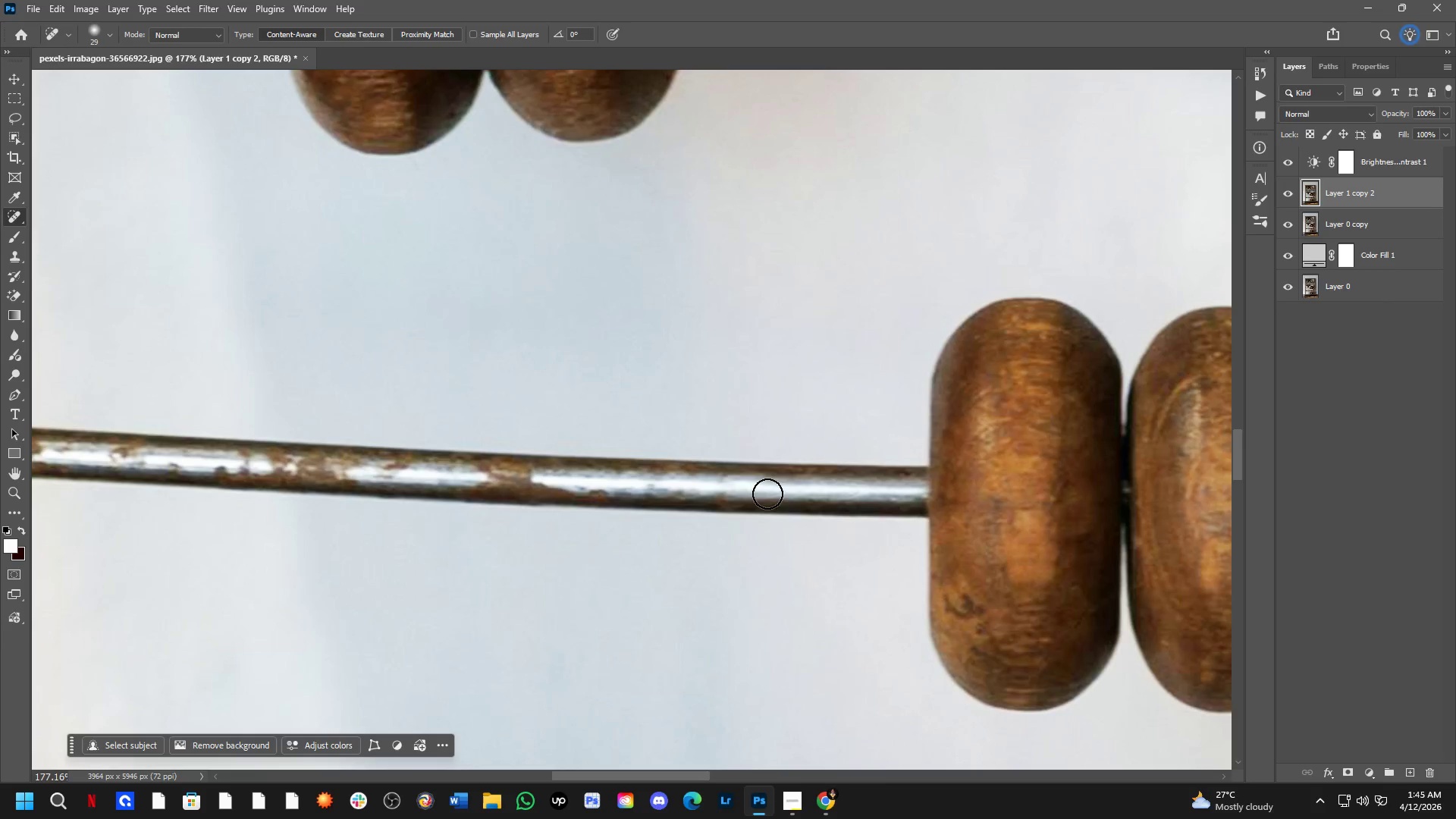 
left_click_drag(start_coordinate=[737, 490], to_coordinate=[683, 482])
 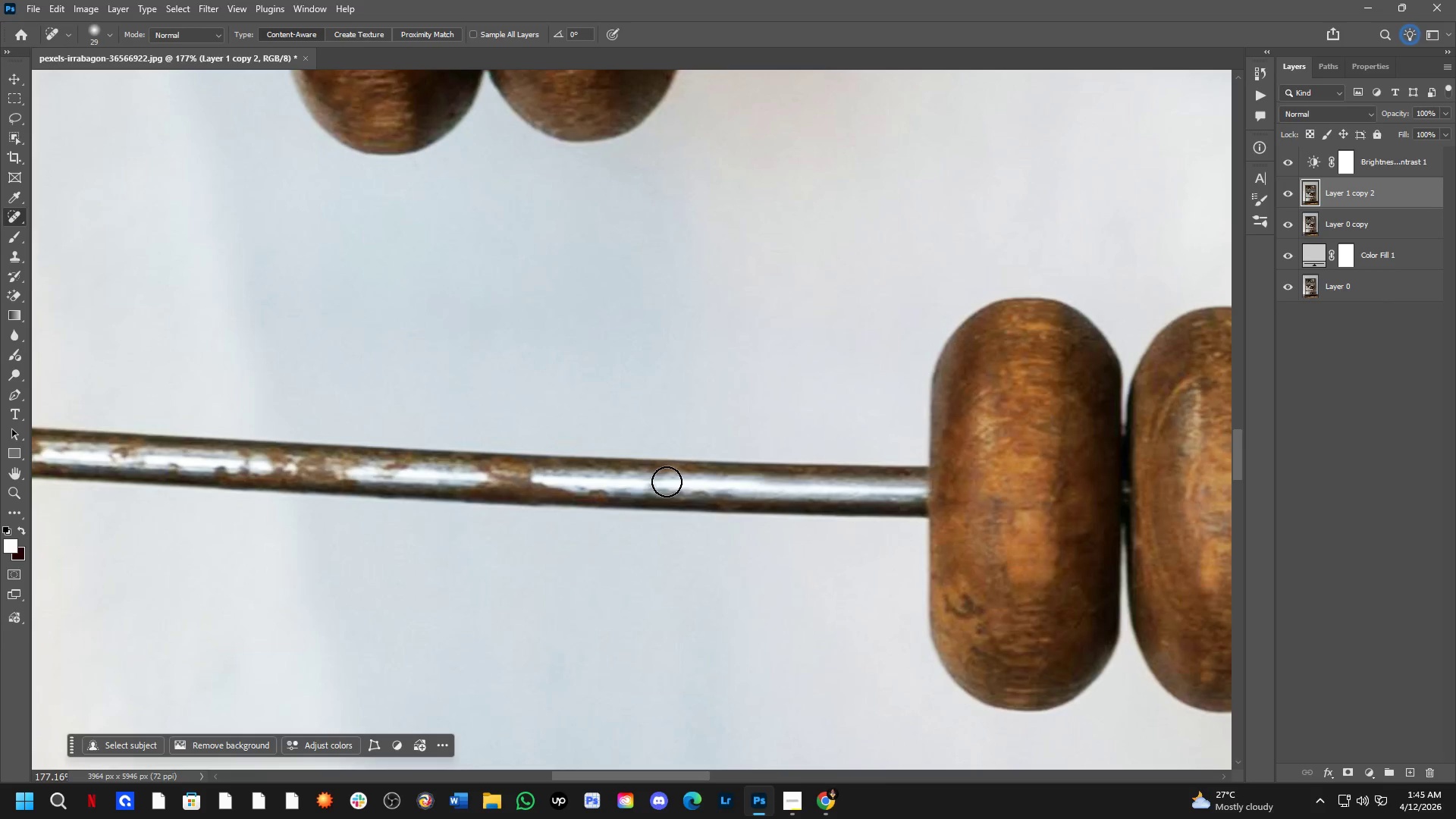 
hold_key(key=Space, duration=0.5)
 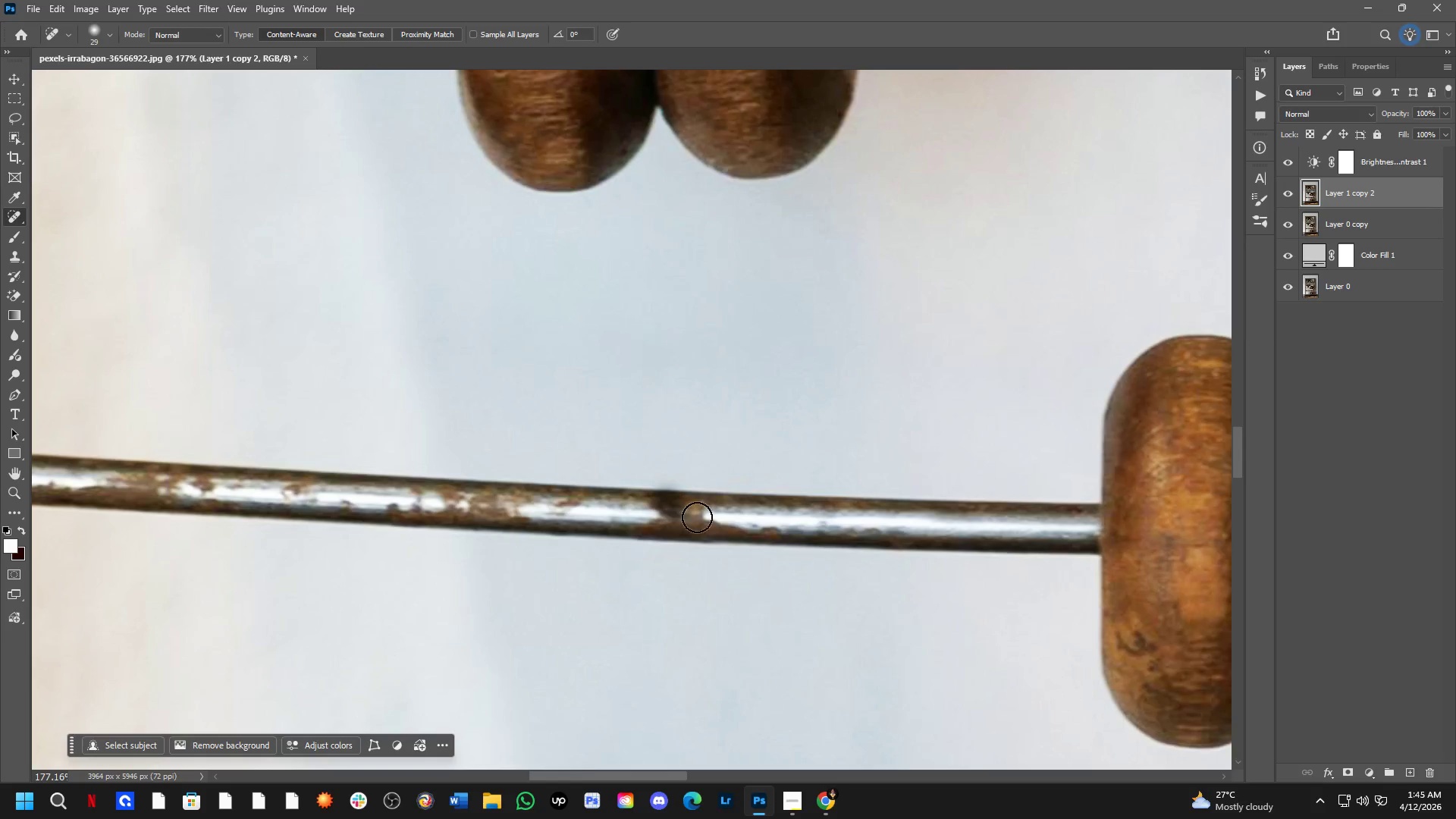 
left_click_drag(start_coordinate=[640, 482], to_coordinate=[812, 519])
 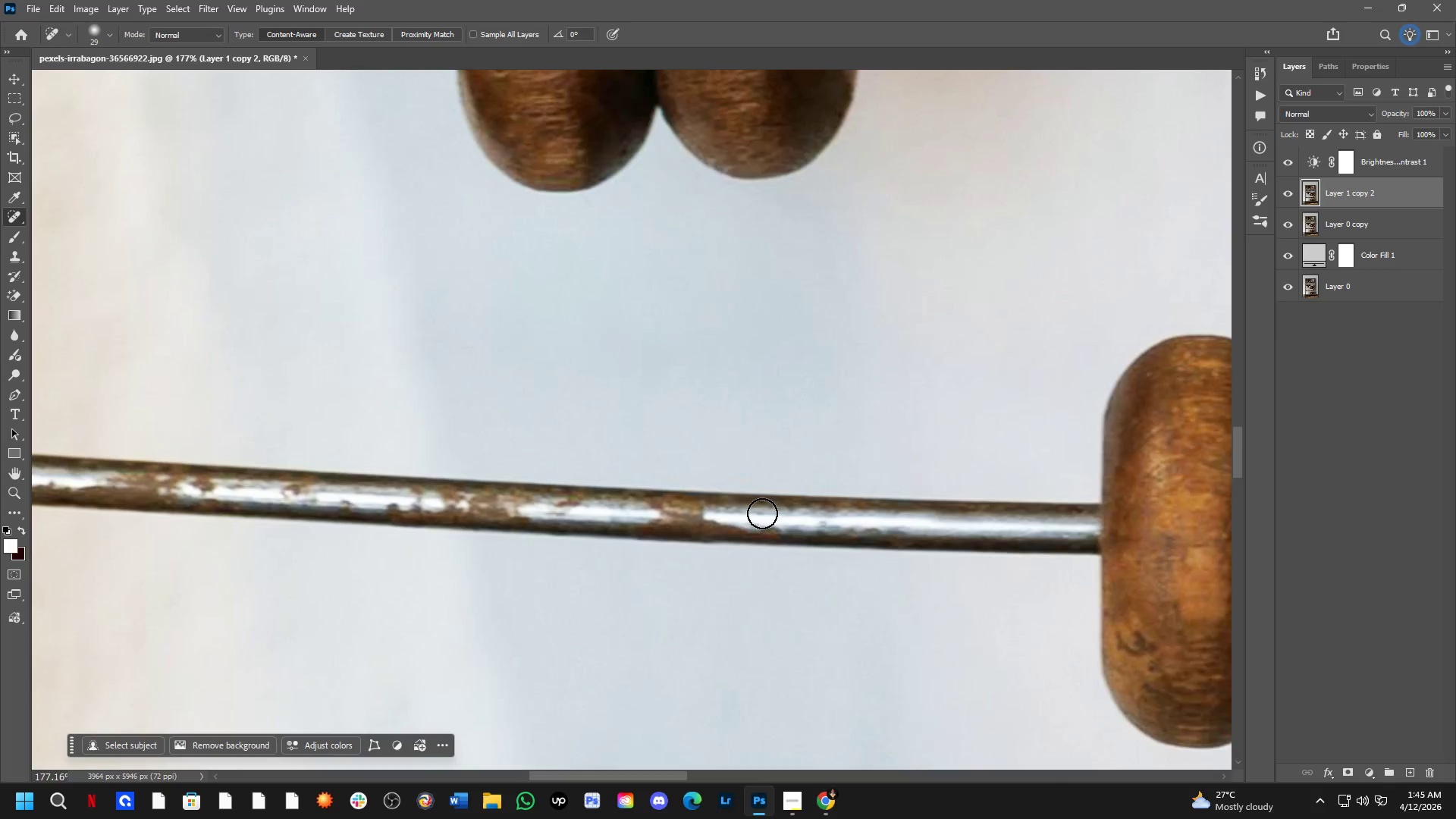 
hold_key(key=Space, duration=11.61)
 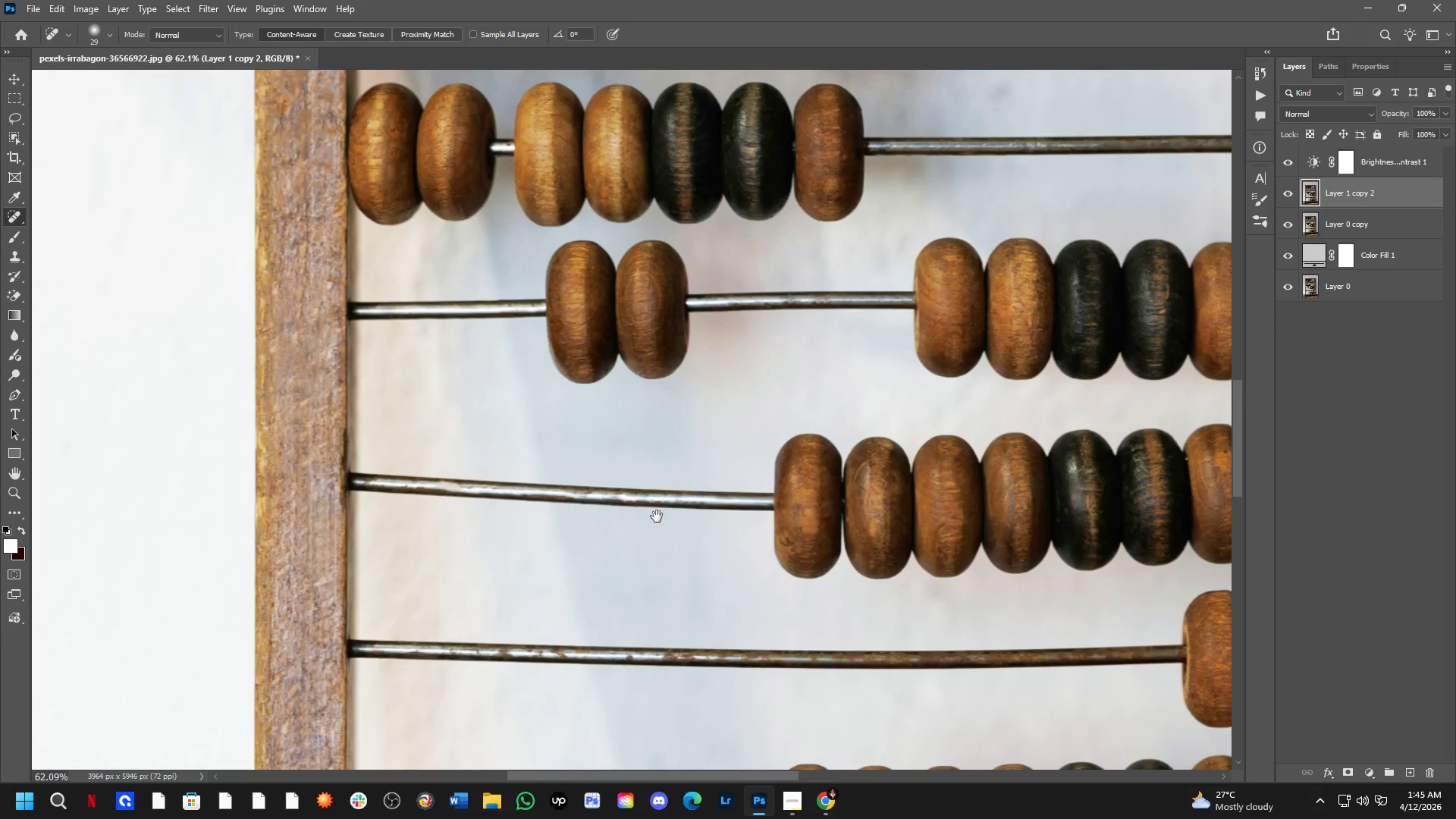 
left_click_drag(start_coordinate=[666, 503], to_coordinate=[745, 518])
 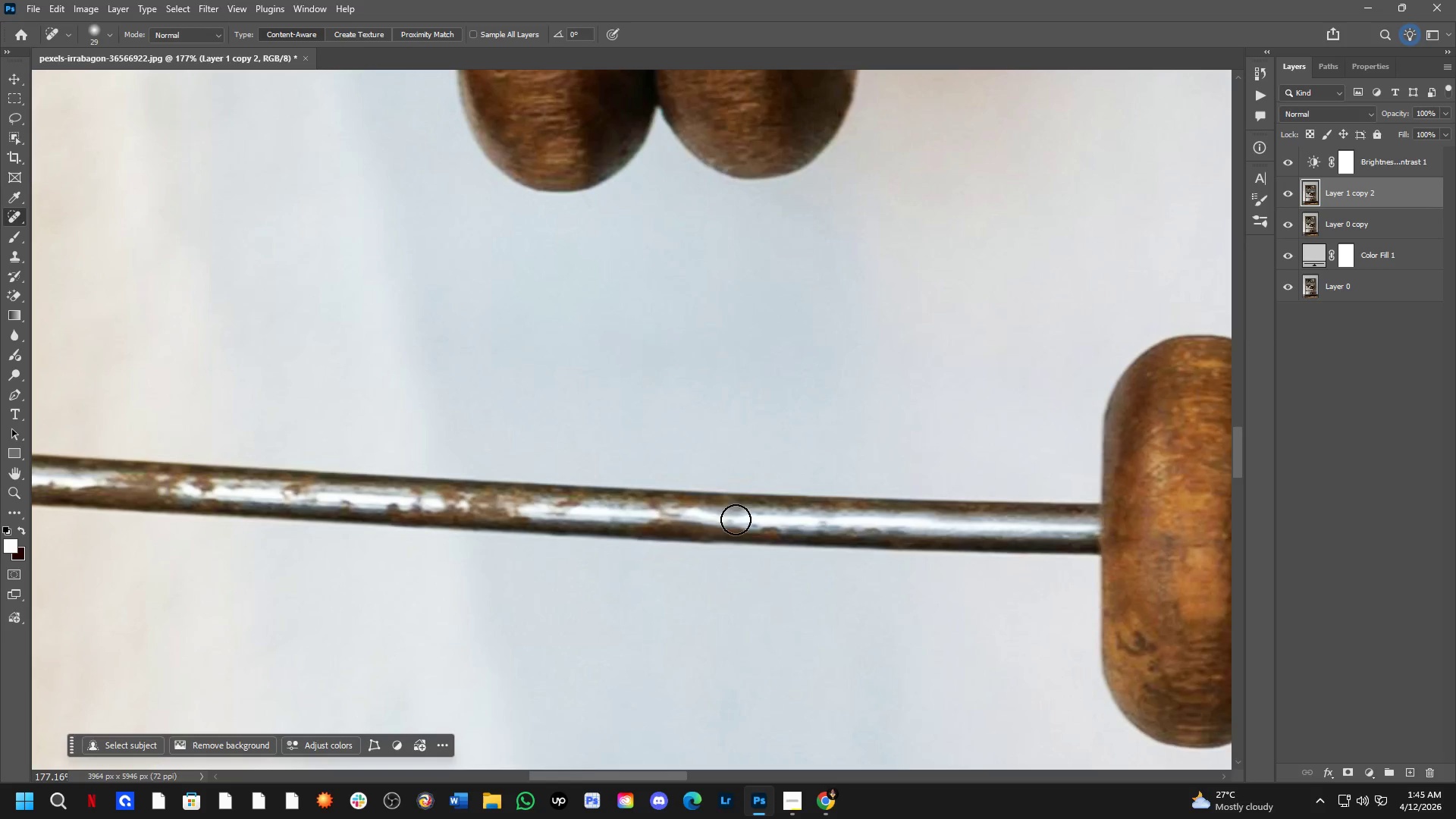 
left_click_drag(start_coordinate=[702, 524], to_coordinate=[614, 519])
 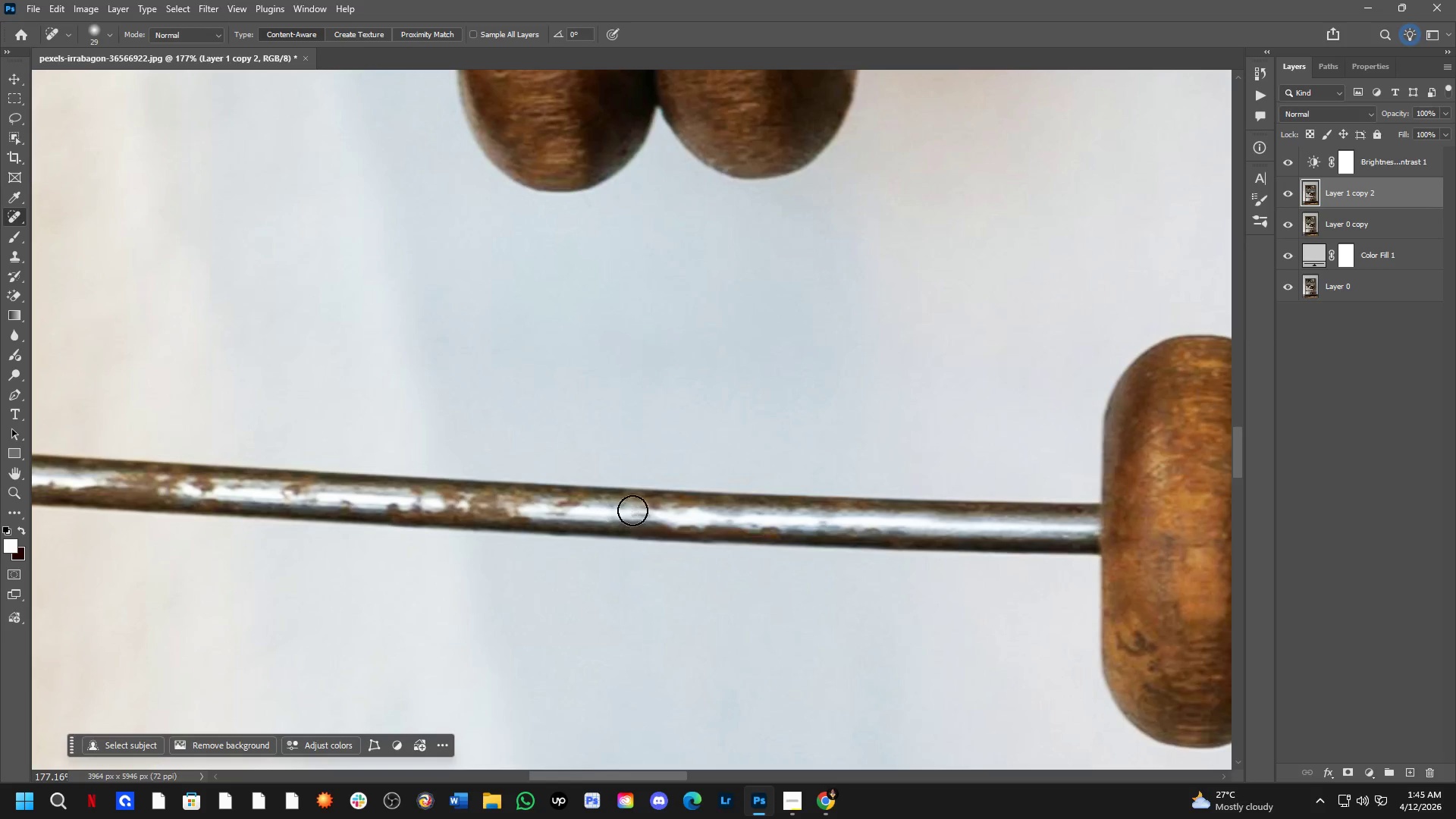 
left_click_drag(start_coordinate=[649, 509], to_coordinate=[739, 503])
 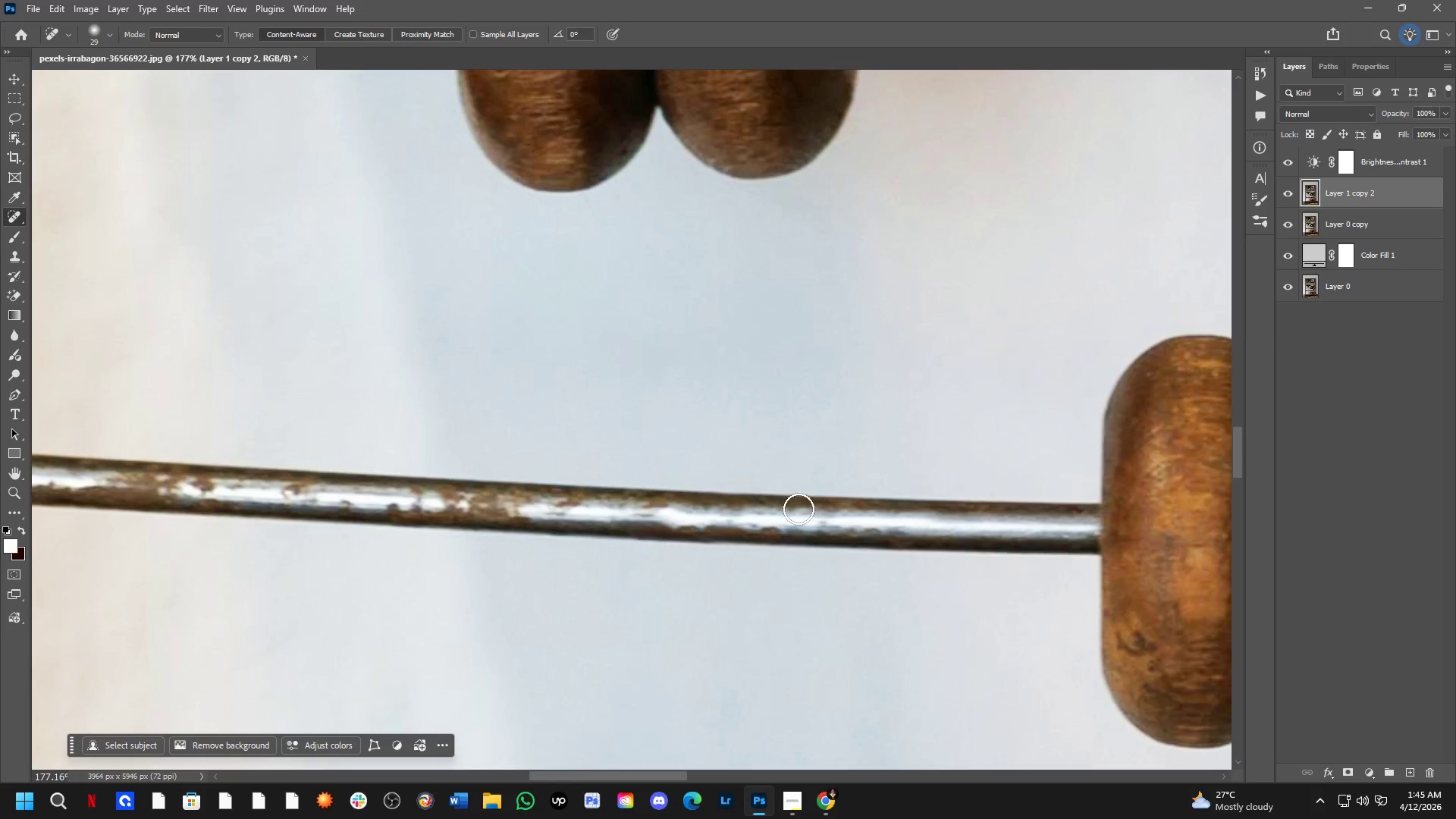 
key(Shift+ShiftLeft)
 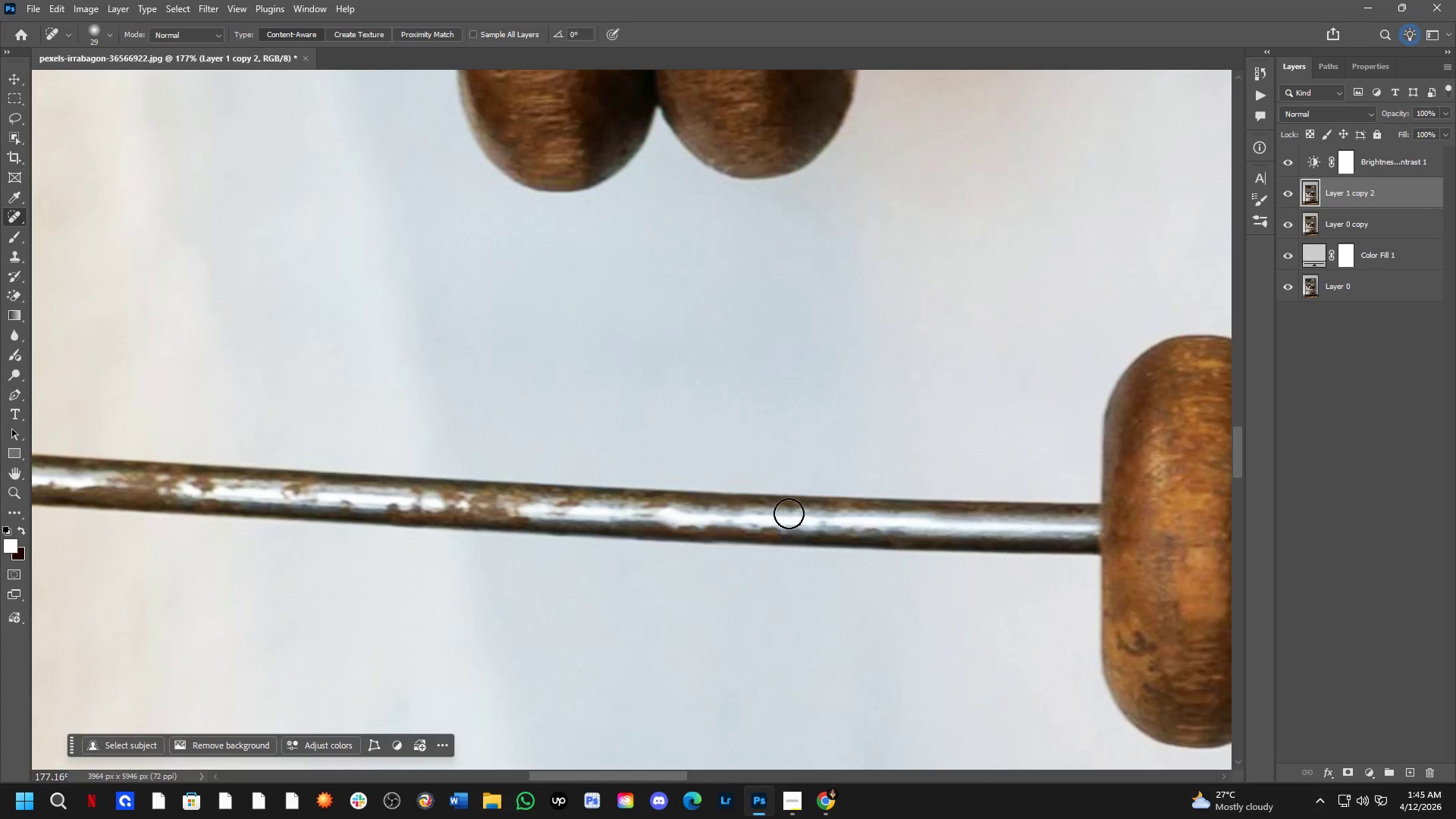 
key(Shift+ShiftLeft)
 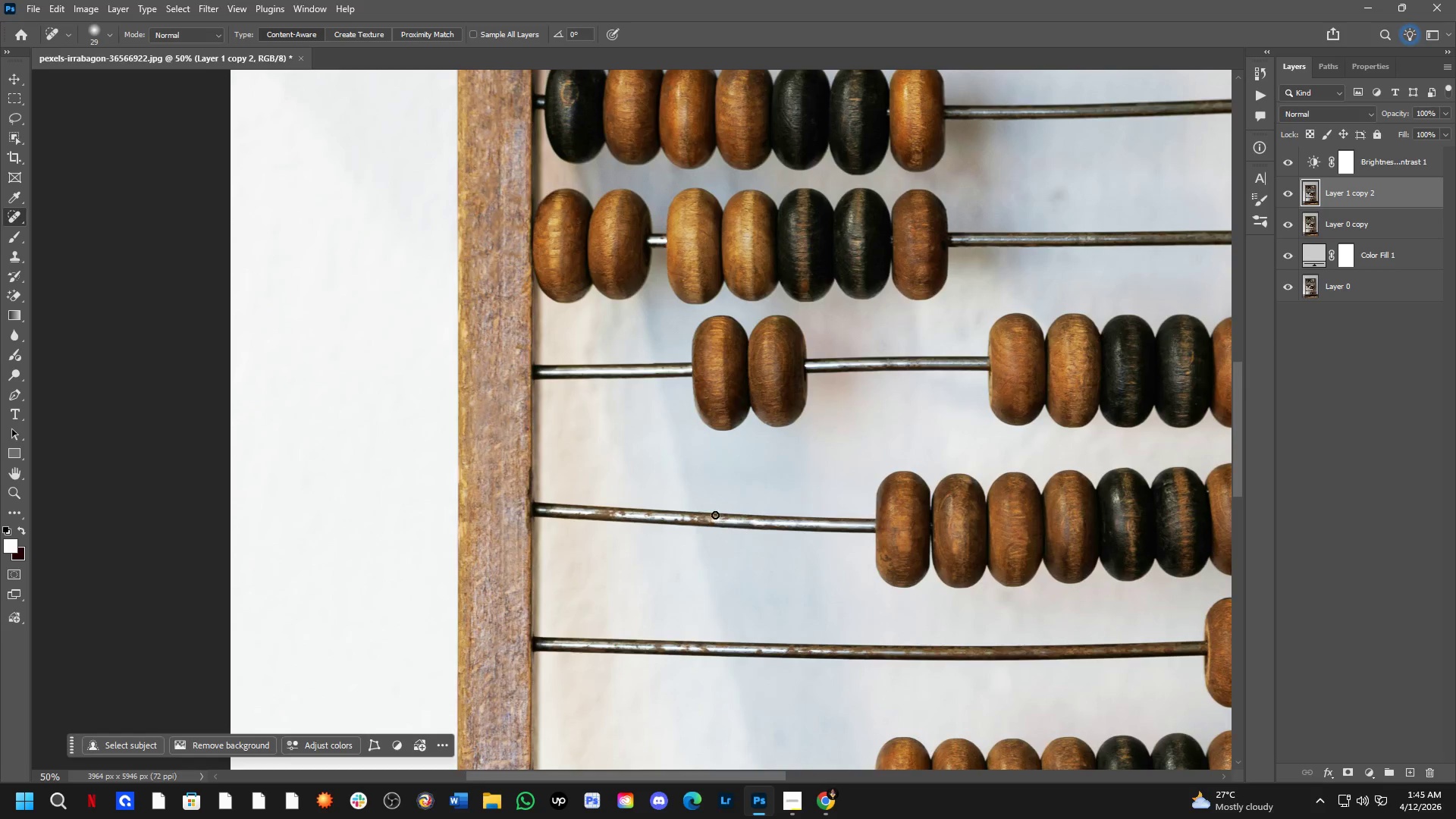 
scroll: coordinate [787, 529], scroll_direction: down, amount: 3.0
 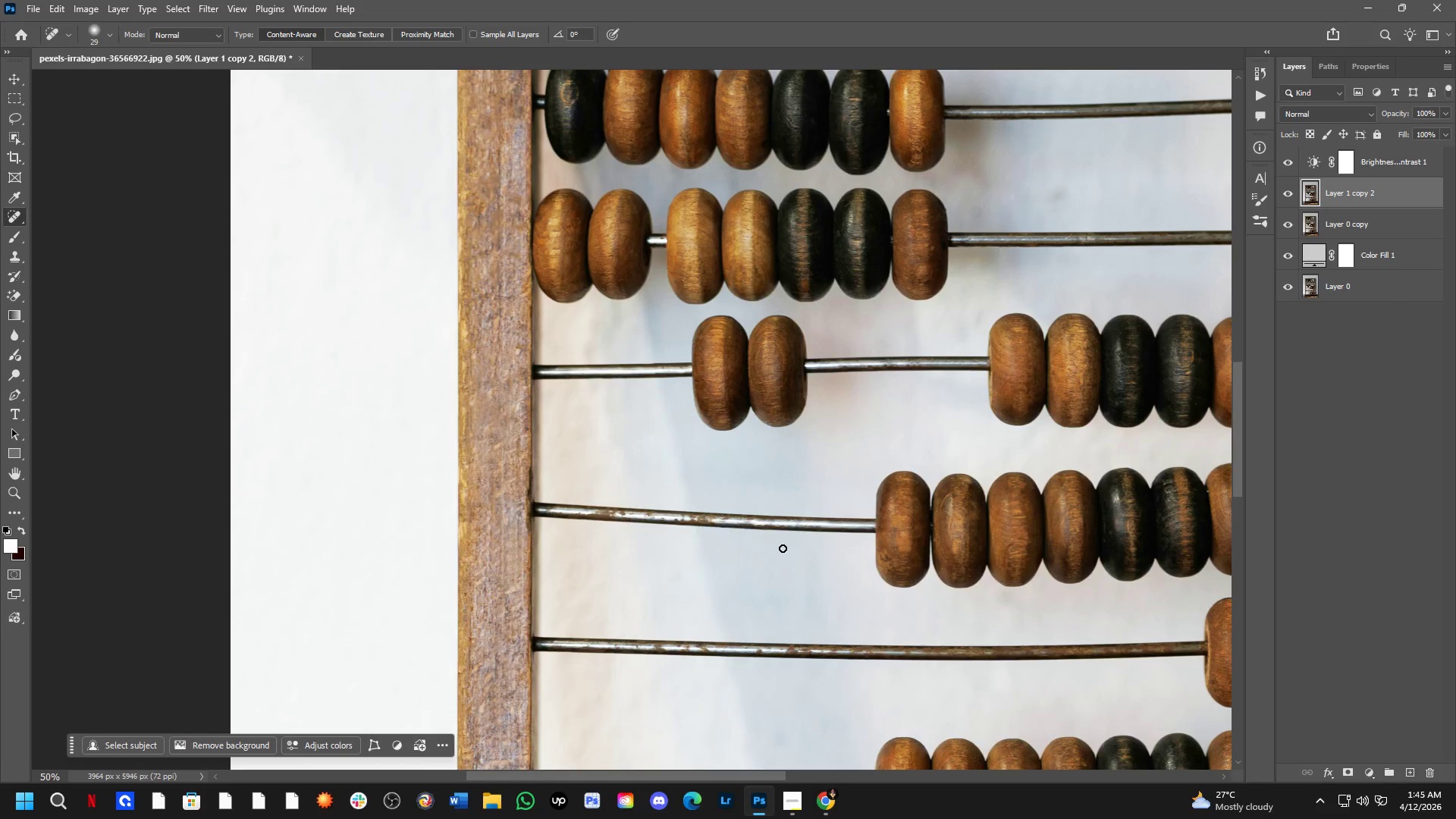 
scroll: coordinate [711, 513], scroll_direction: up, amount: 2.0
 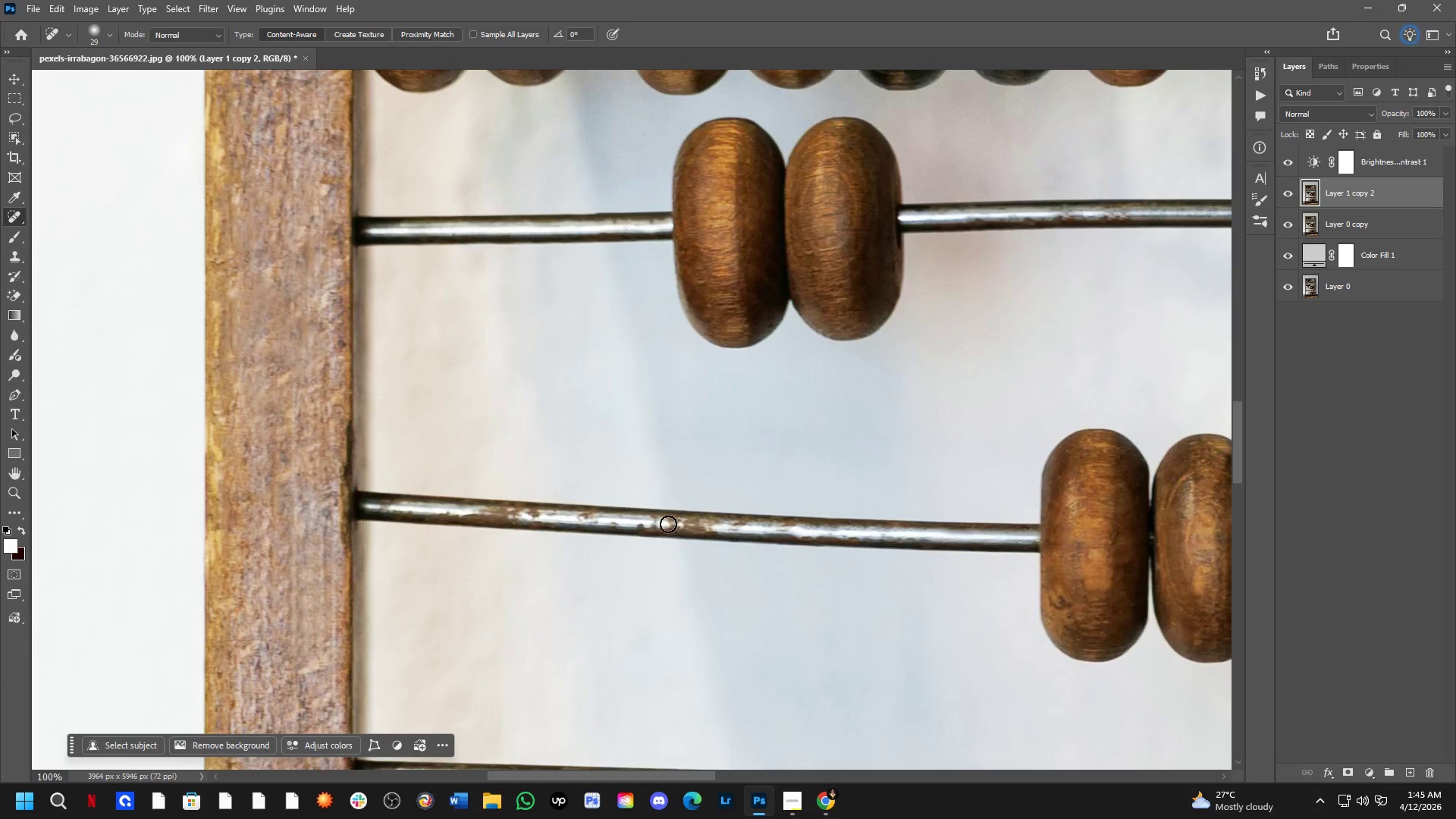 
left_click_drag(start_coordinate=[661, 524], to_coordinate=[735, 525])
 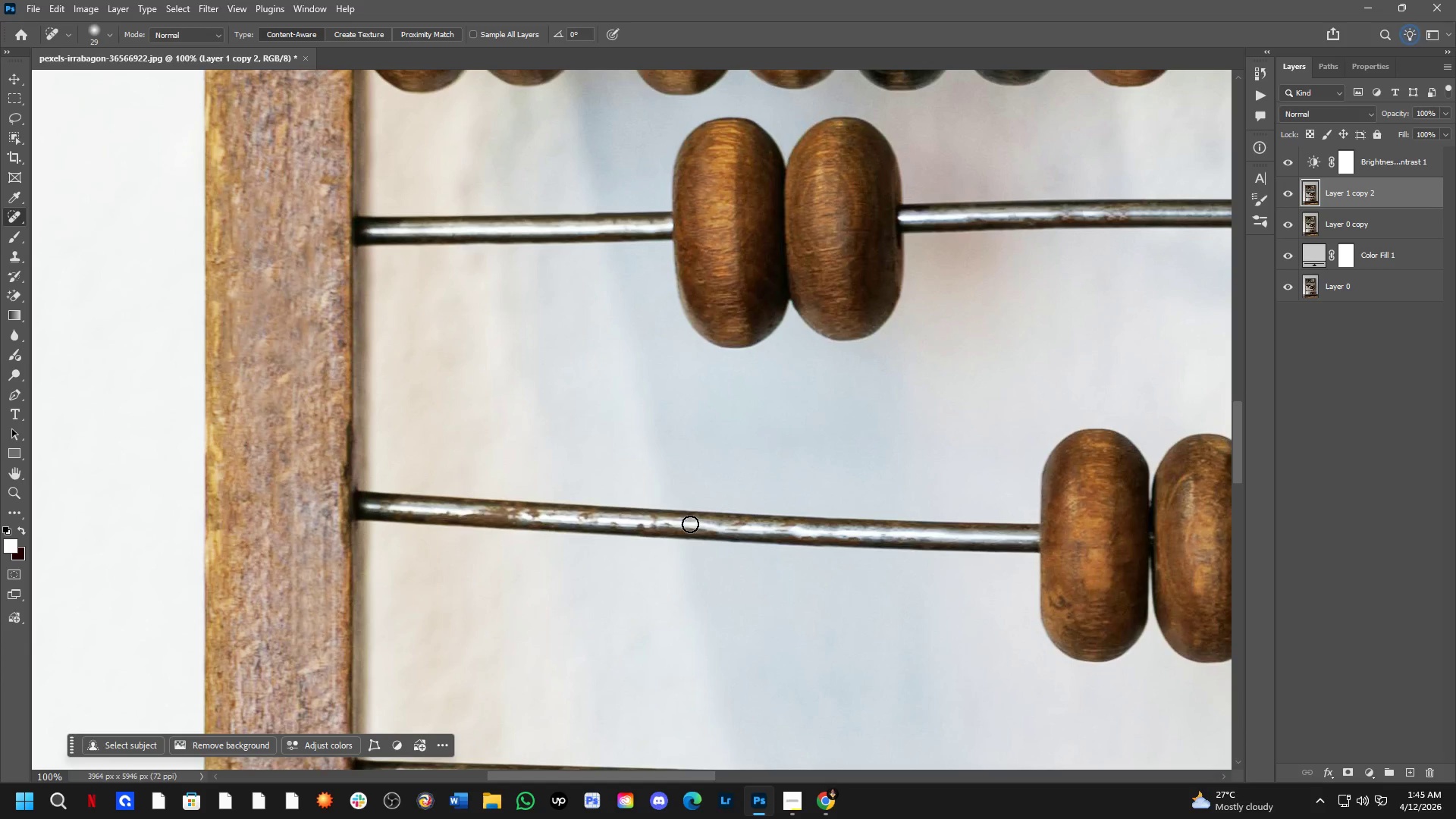 
left_click_drag(start_coordinate=[675, 521], to_coordinate=[639, 517])
 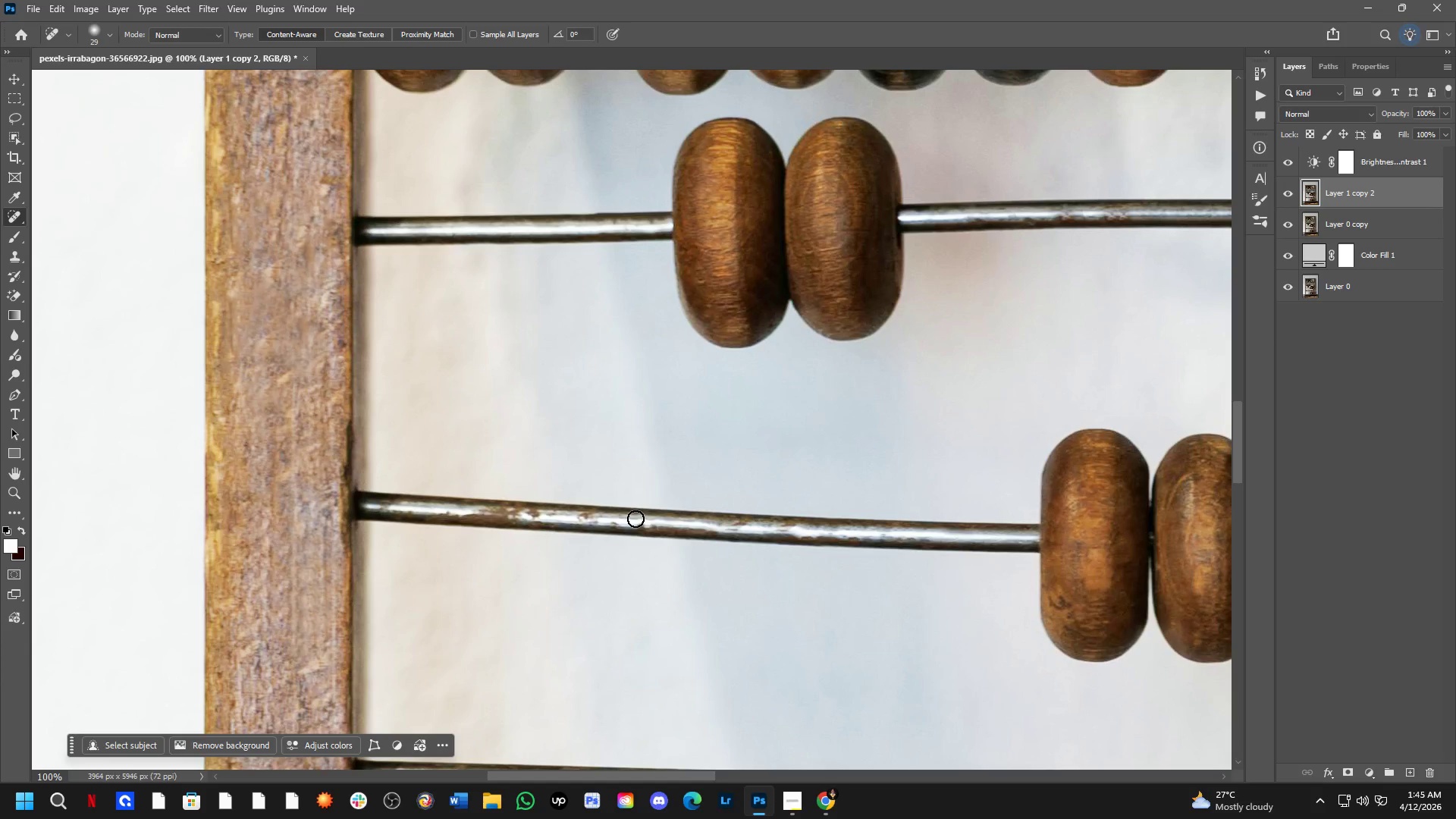 
left_click_drag(start_coordinate=[636, 526], to_coordinate=[664, 530])
 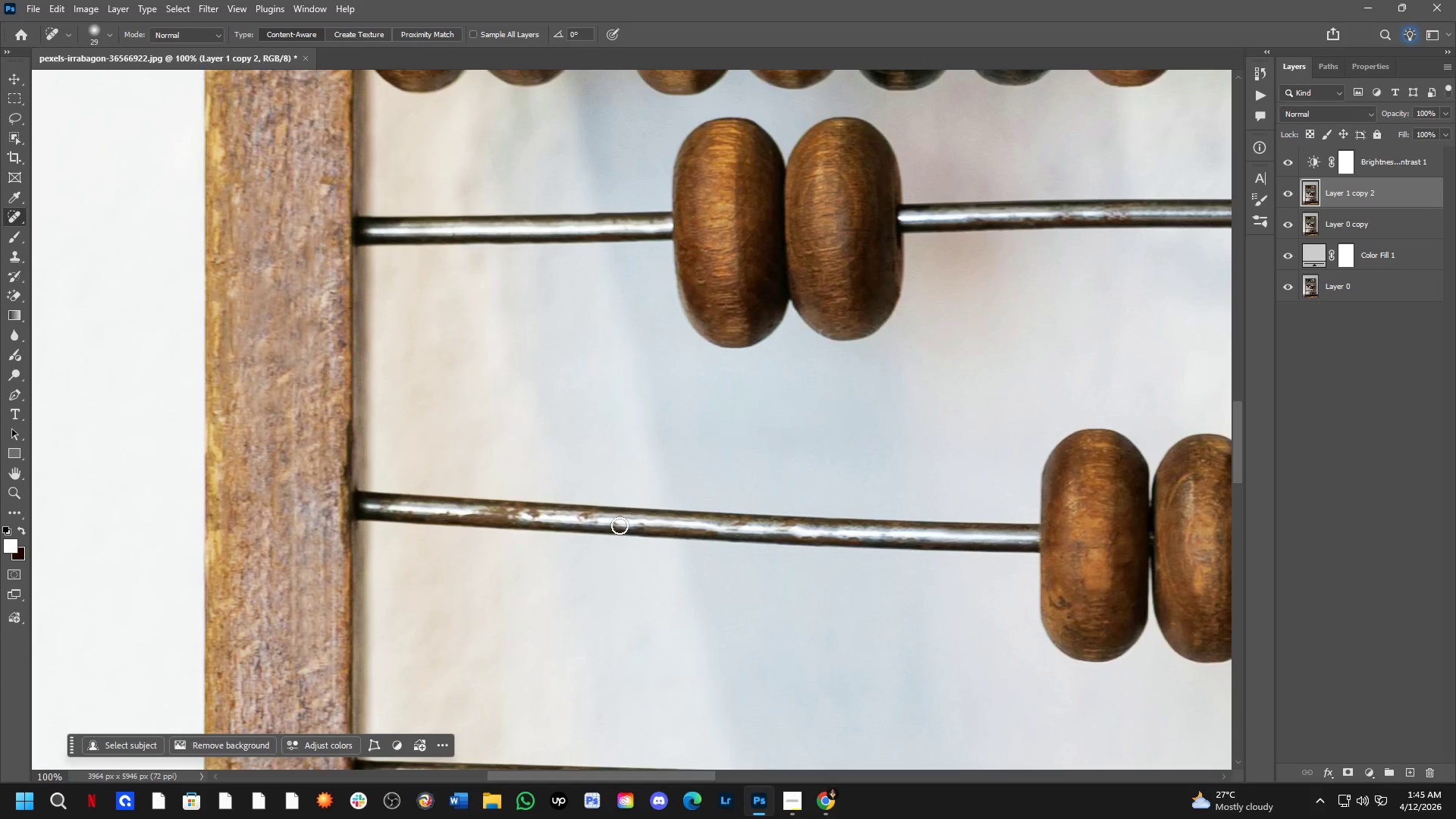 
left_click_drag(start_coordinate=[613, 524], to_coordinate=[603, 523])
 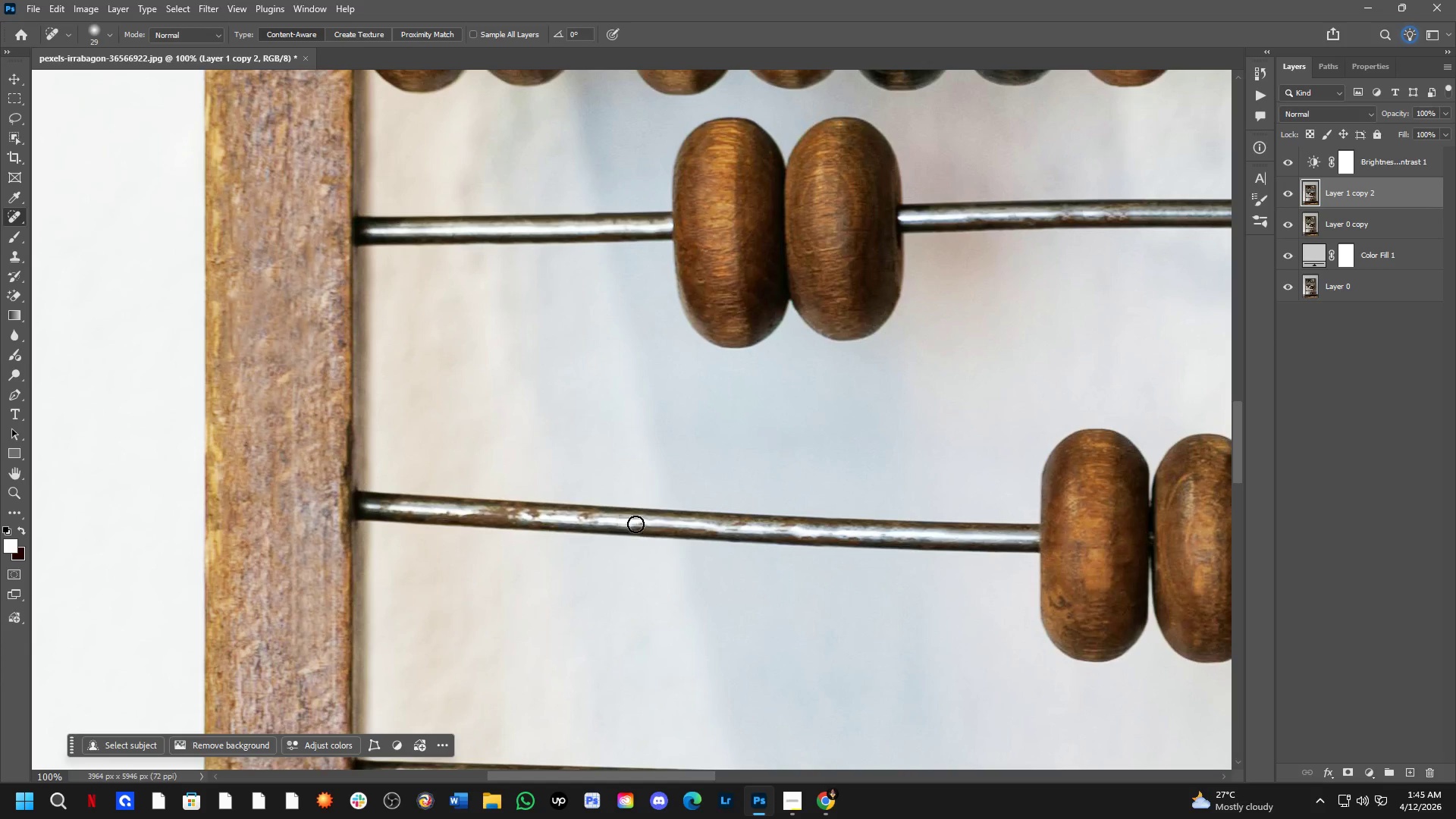 
left_click_drag(start_coordinate=[642, 524], to_coordinate=[663, 526])
 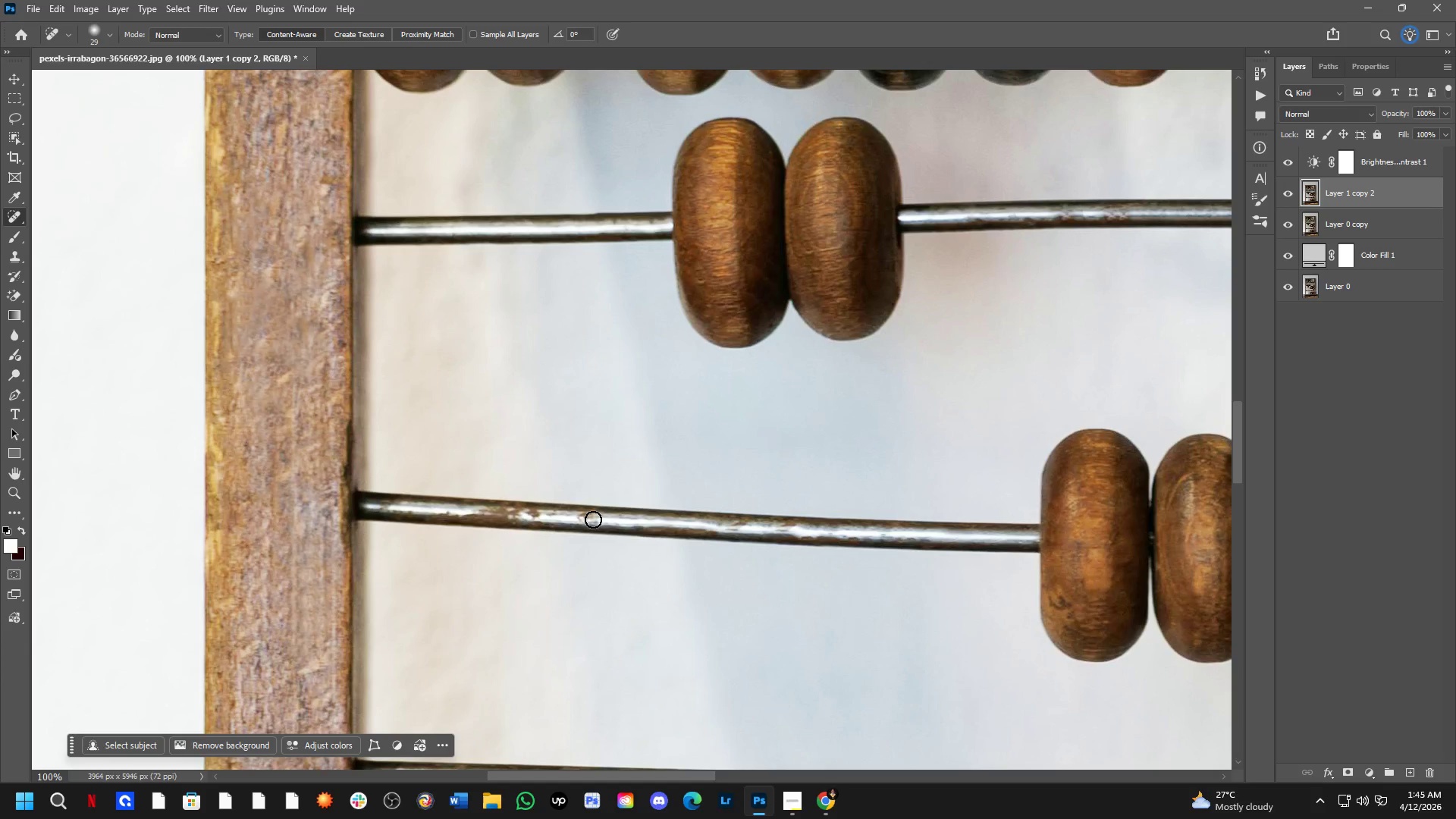 
left_click_drag(start_coordinate=[590, 519], to_coordinate=[616, 520])
 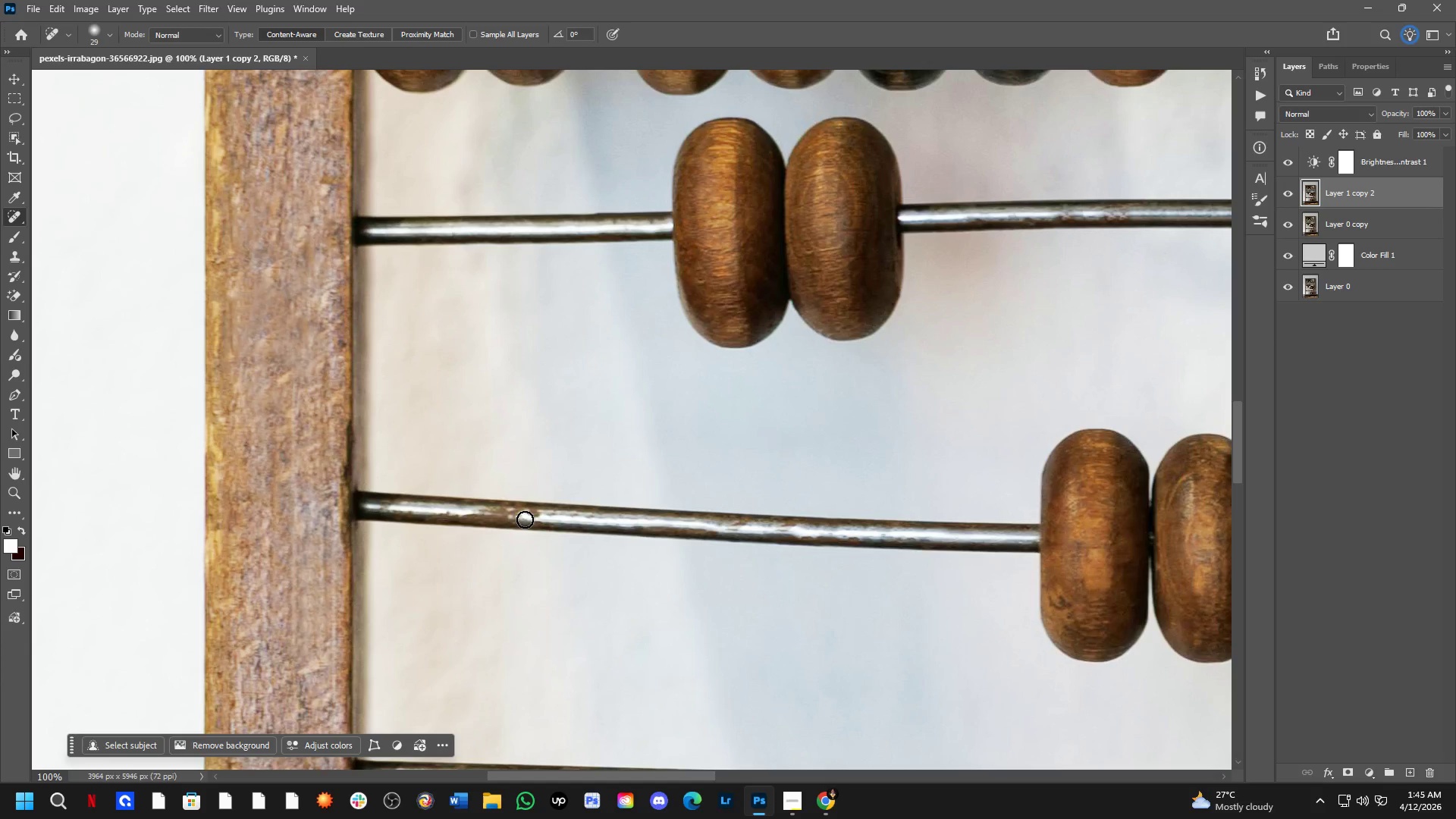 
left_click_drag(start_coordinate=[528, 518], to_coordinate=[566, 521])
 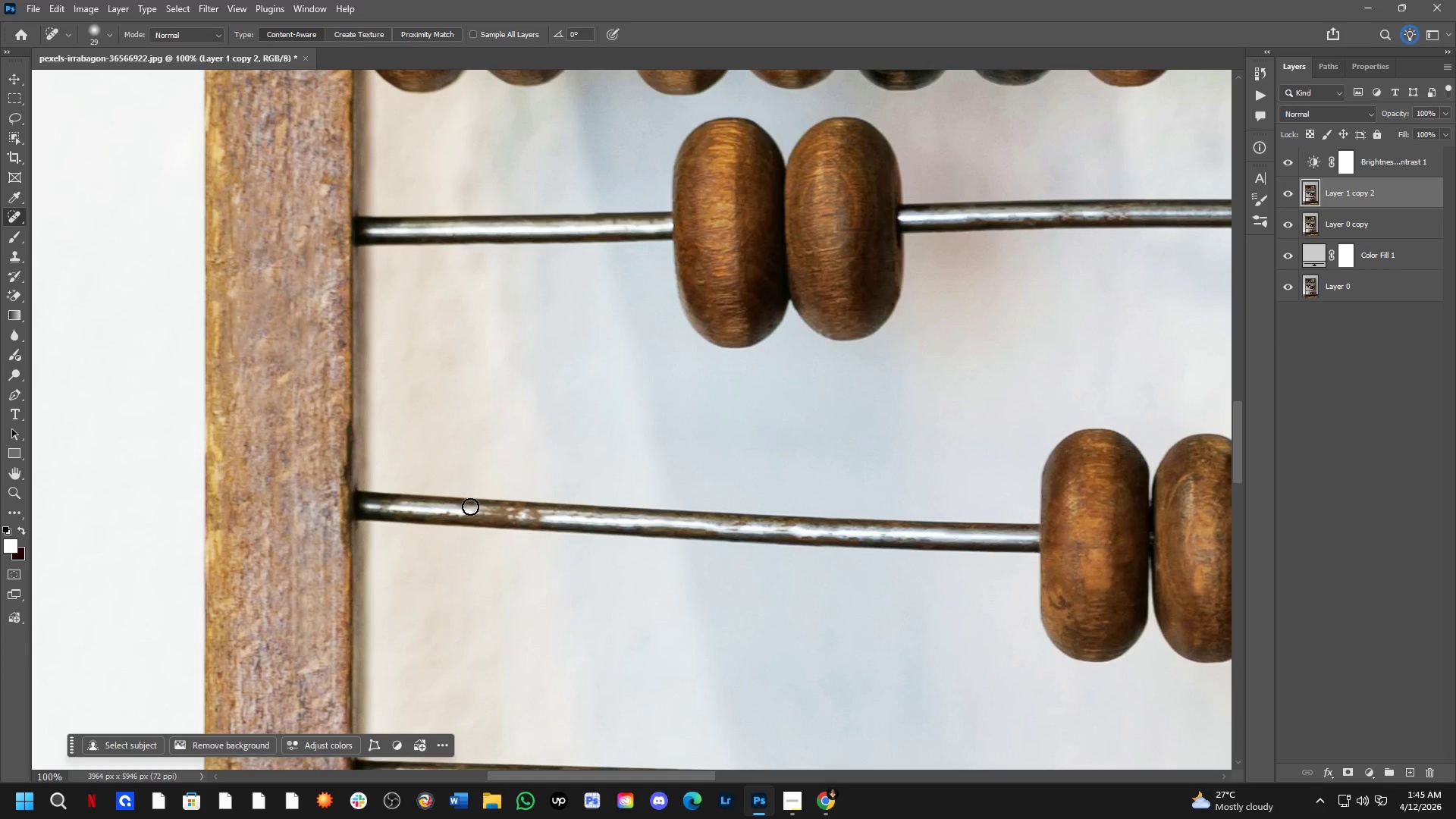 
left_click_drag(start_coordinate=[470, 507], to_coordinate=[573, 522])
 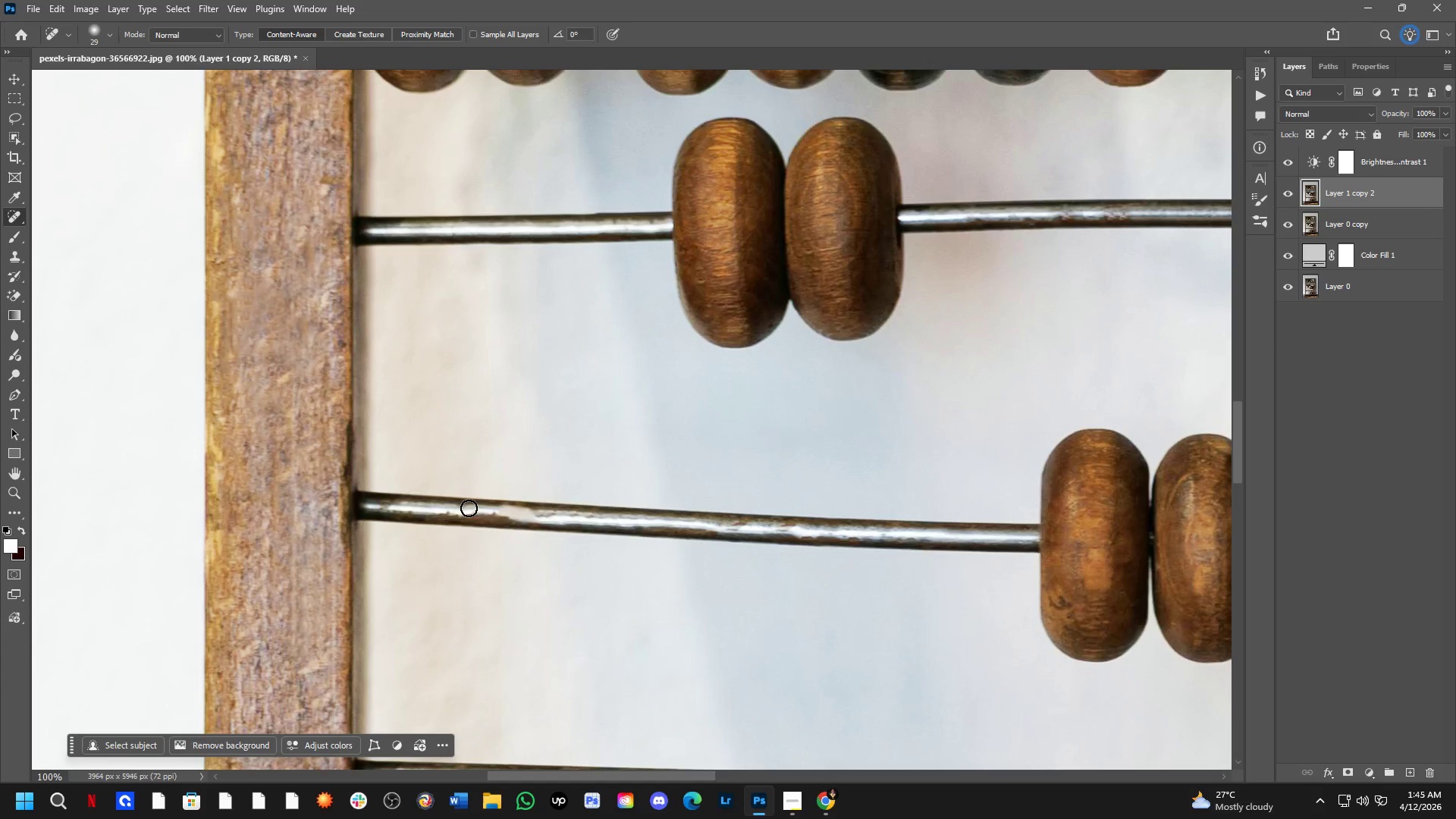 
left_click_drag(start_coordinate=[466, 510], to_coordinate=[507, 517])
 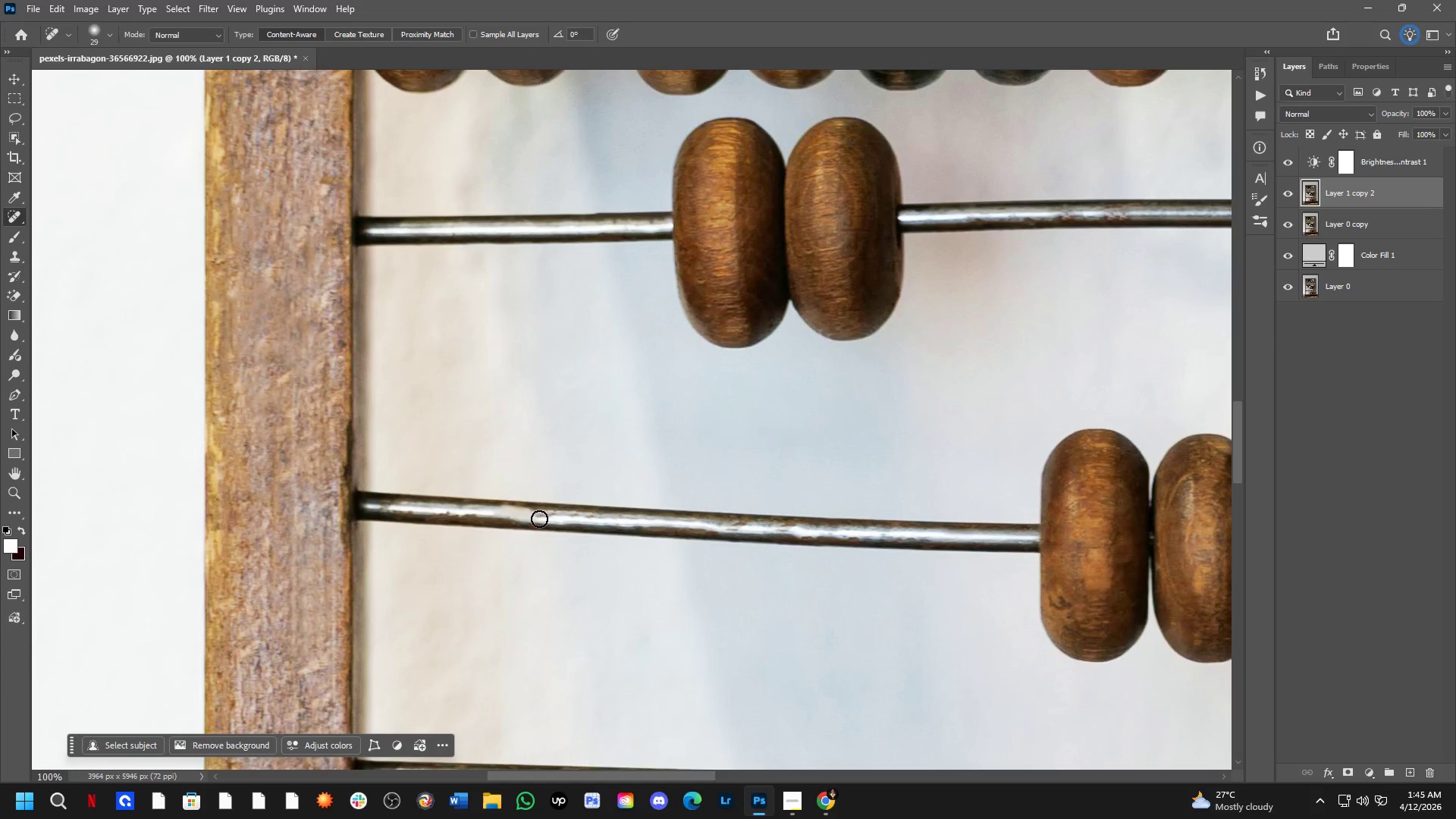 
left_click_drag(start_coordinate=[540, 519], to_coordinate=[567, 520])
 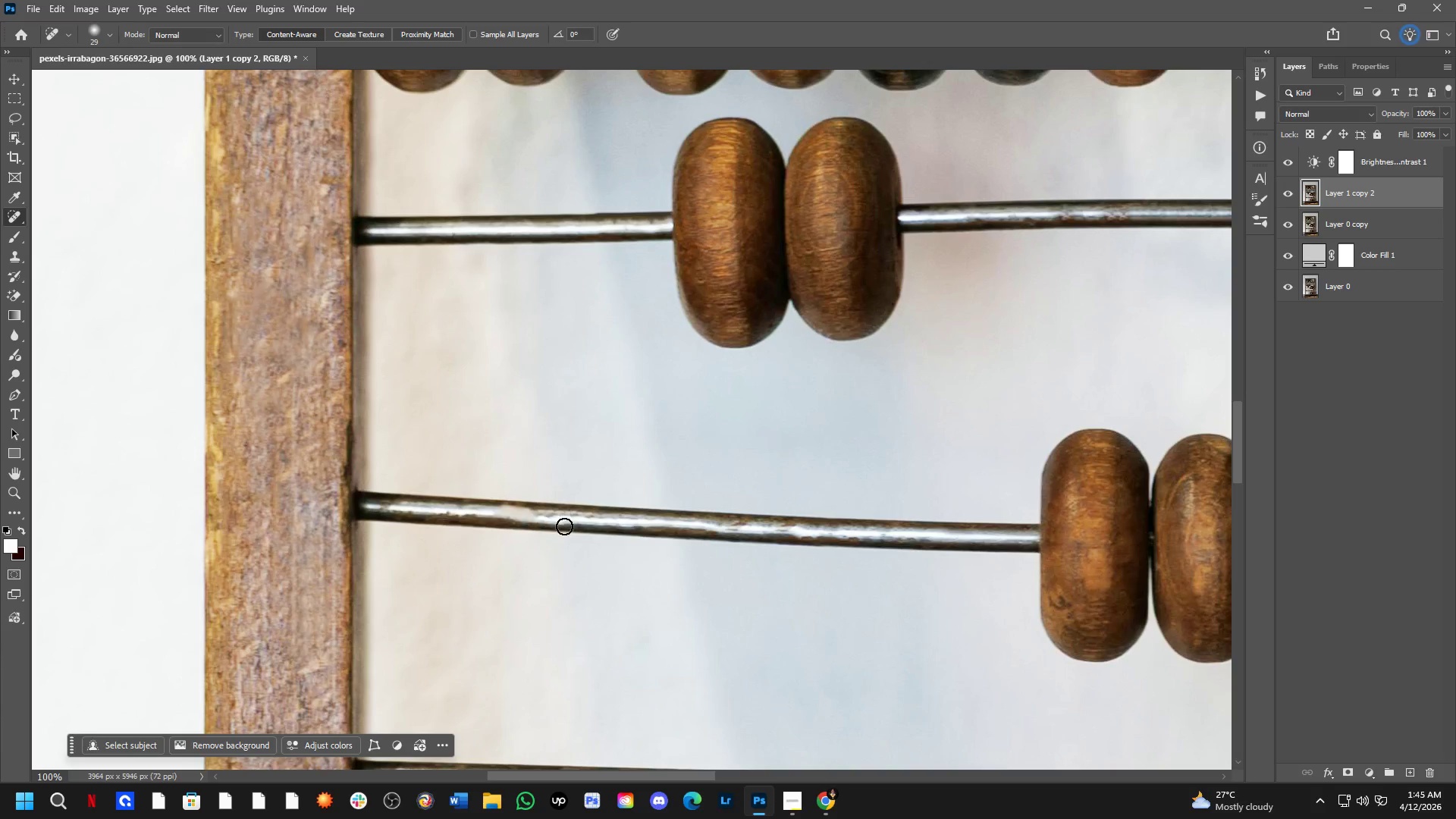 
hold_key(key=Space, duration=0.7)
 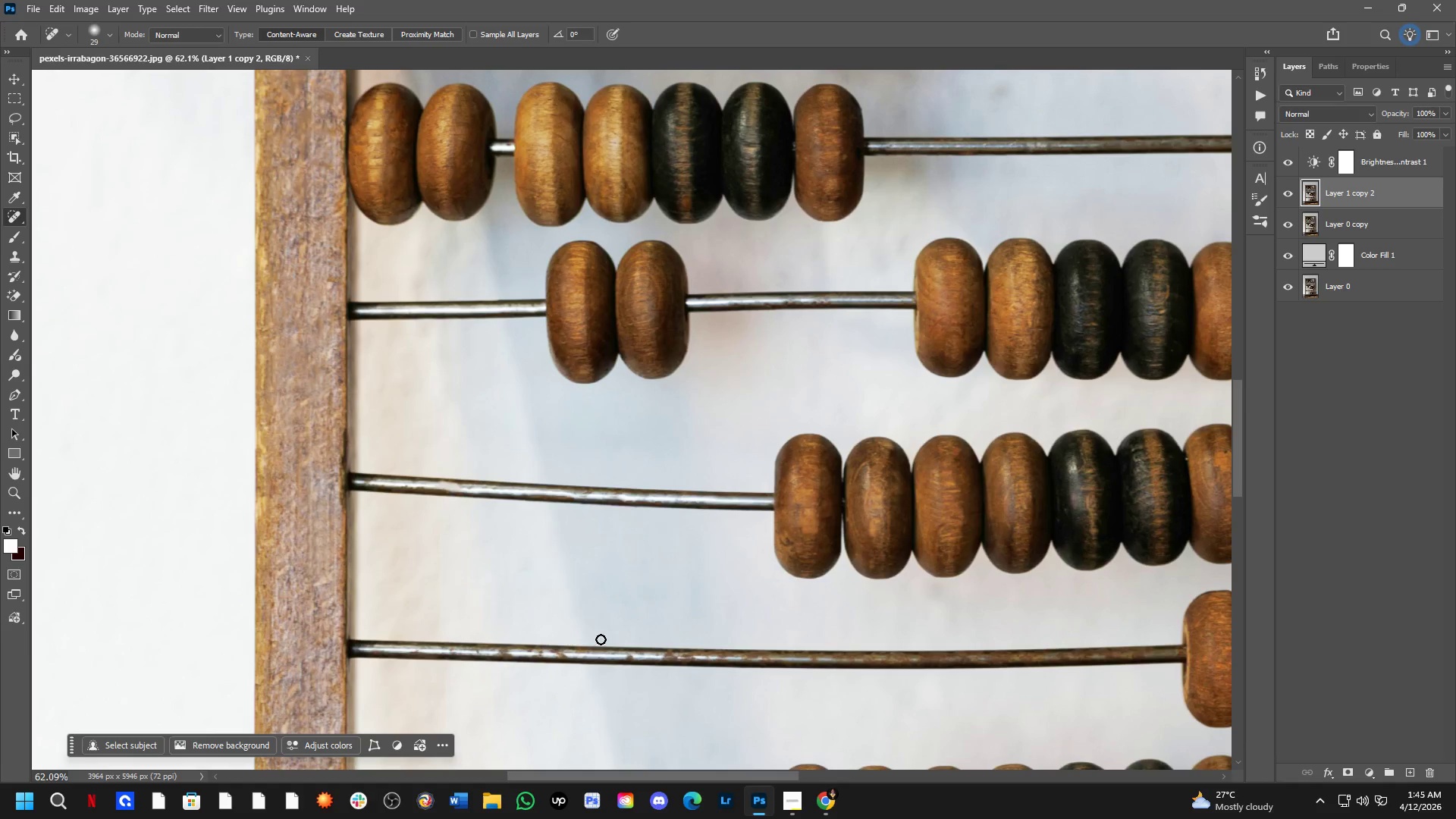 
left_click_drag(start_coordinate=[741, 549], to_coordinate=[657, 516])
 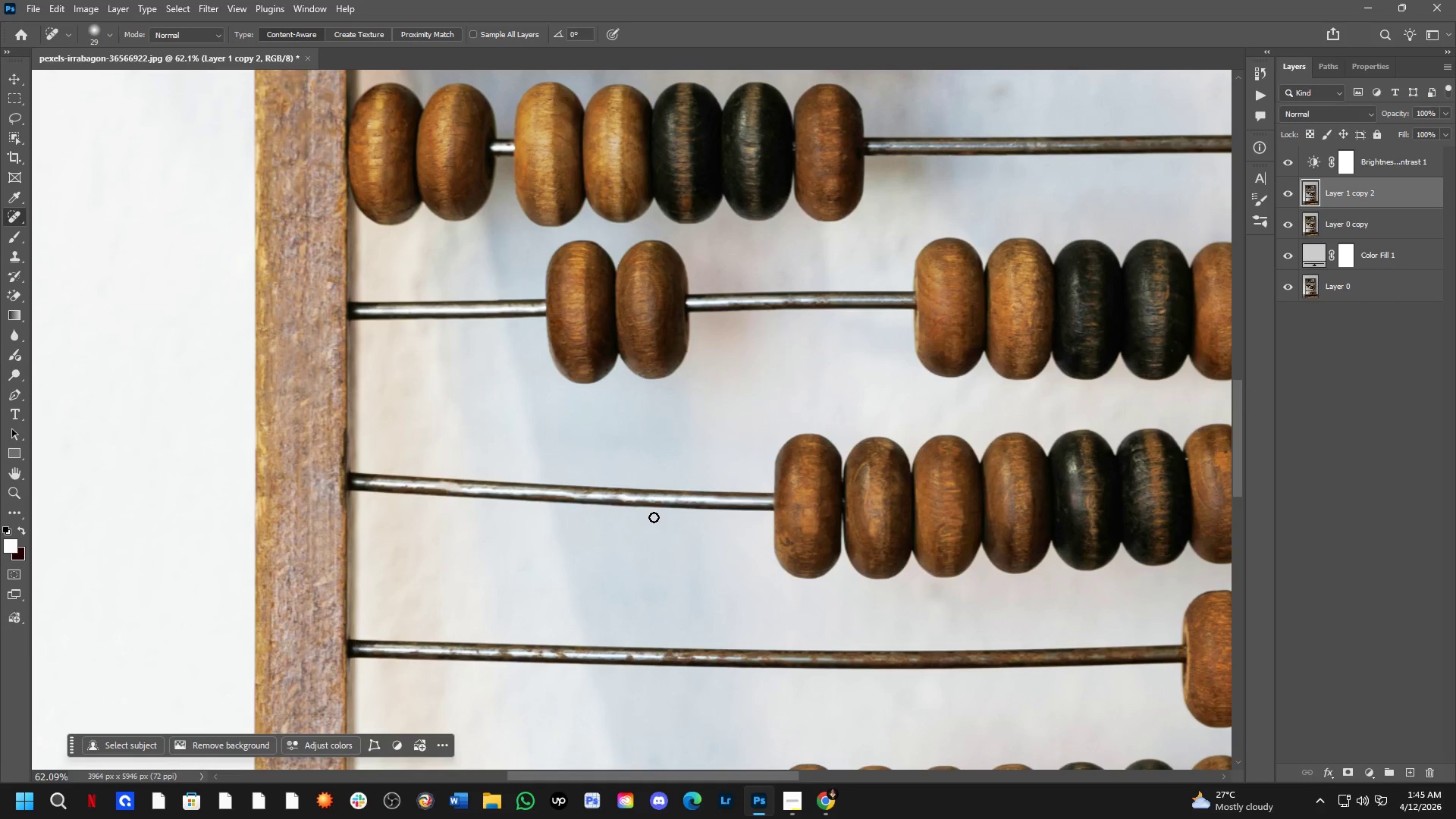 
scroll: coordinate [562, 526], scroll_direction: down, amount: 4.0
 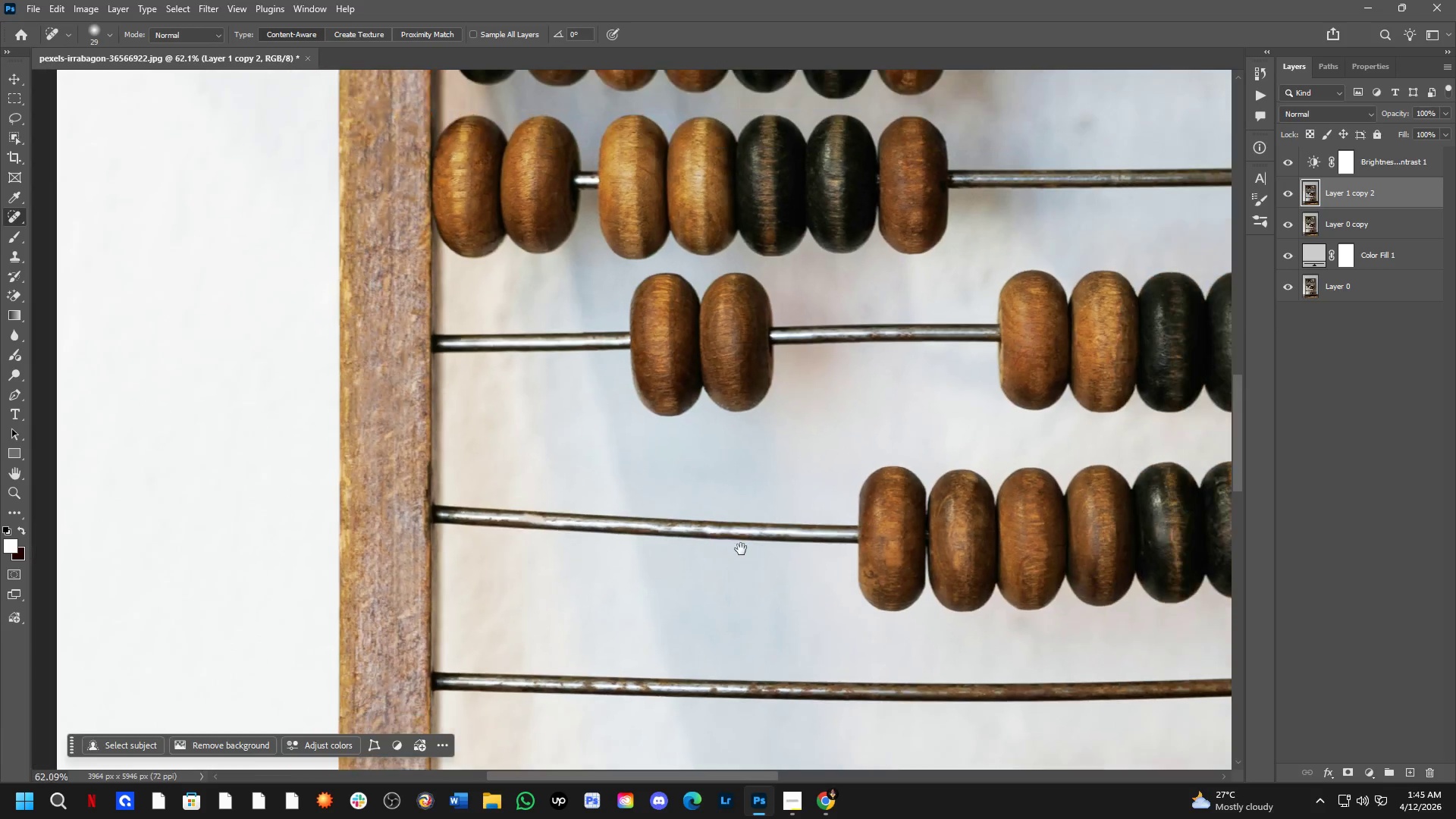 
key(Shift+ShiftLeft)
 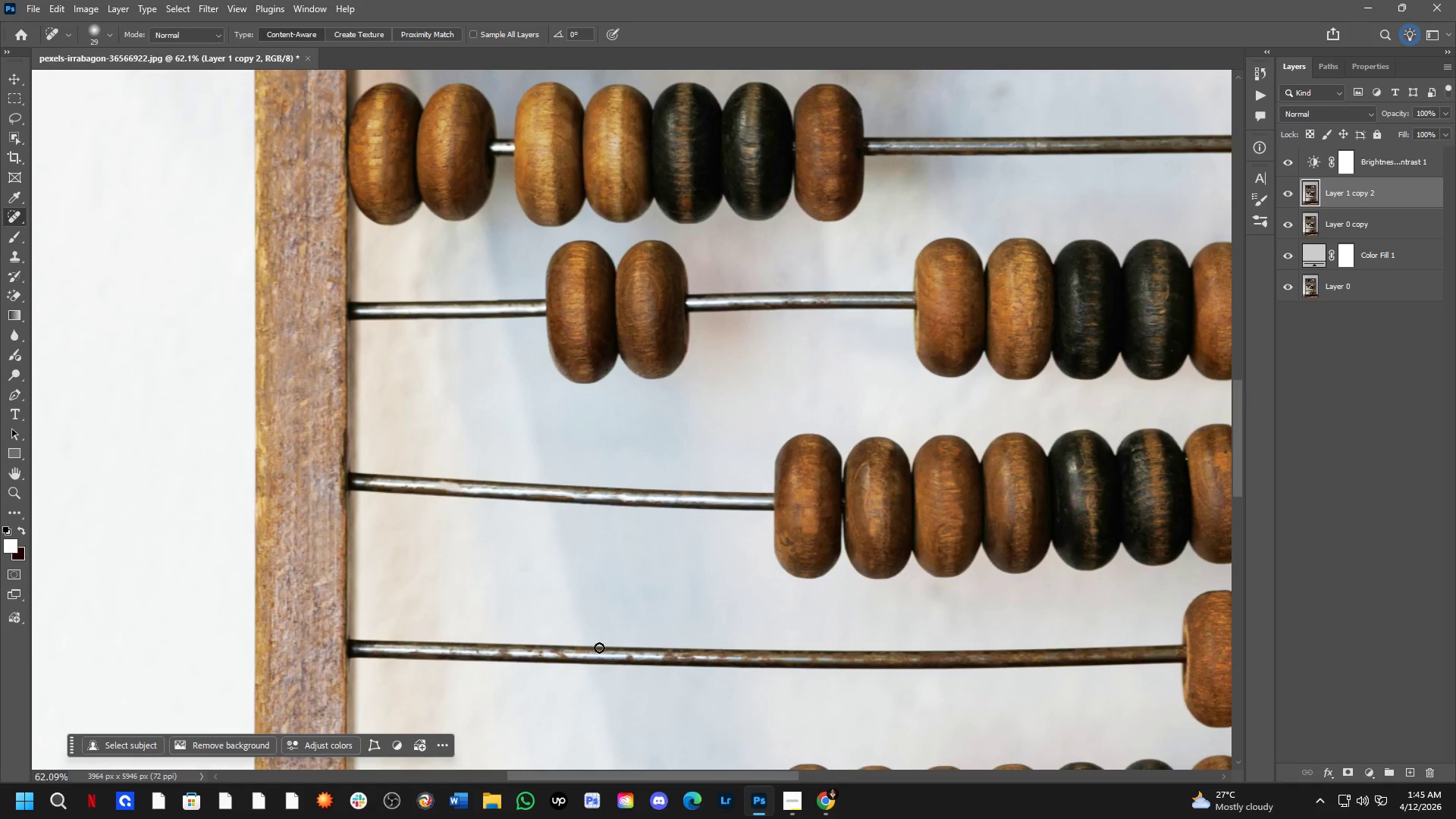 
key(Shift+ShiftLeft)
 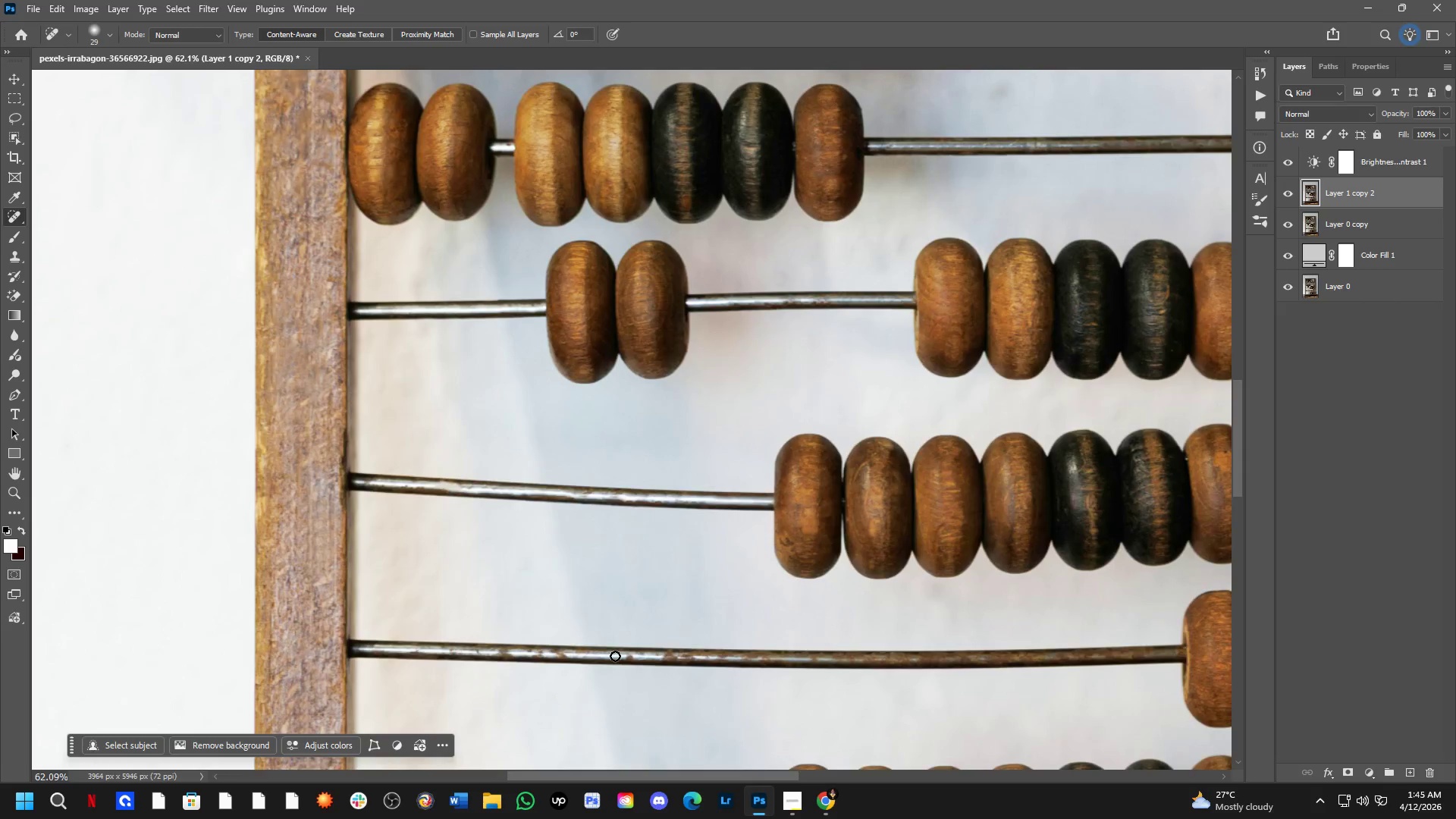 
left_click_drag(start_coordinate=[629, 661], to_coordinate=[656, 666])
 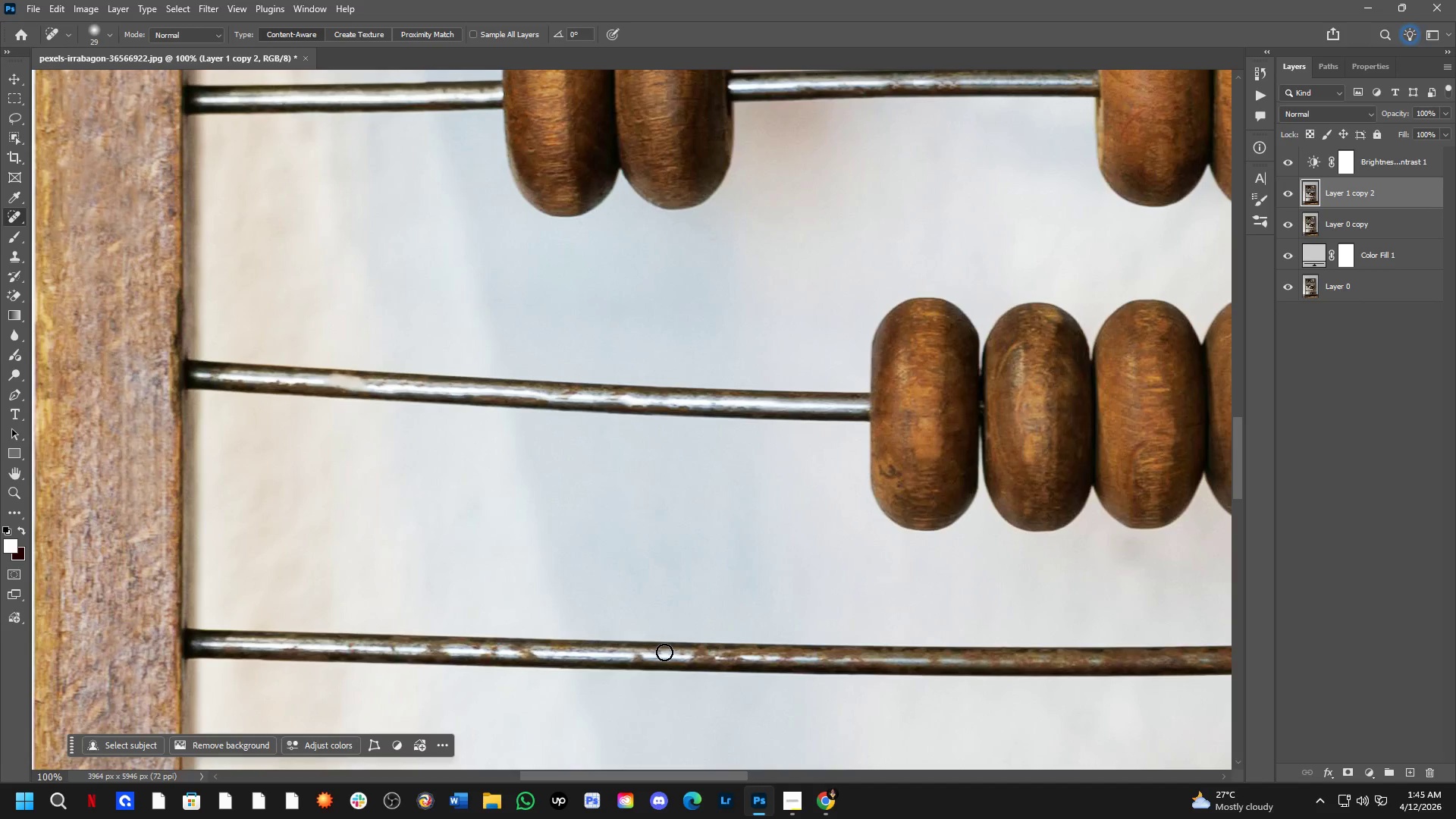 
scroll: coordinate [617, 657], scroll_direction: up, amount: 2.0
 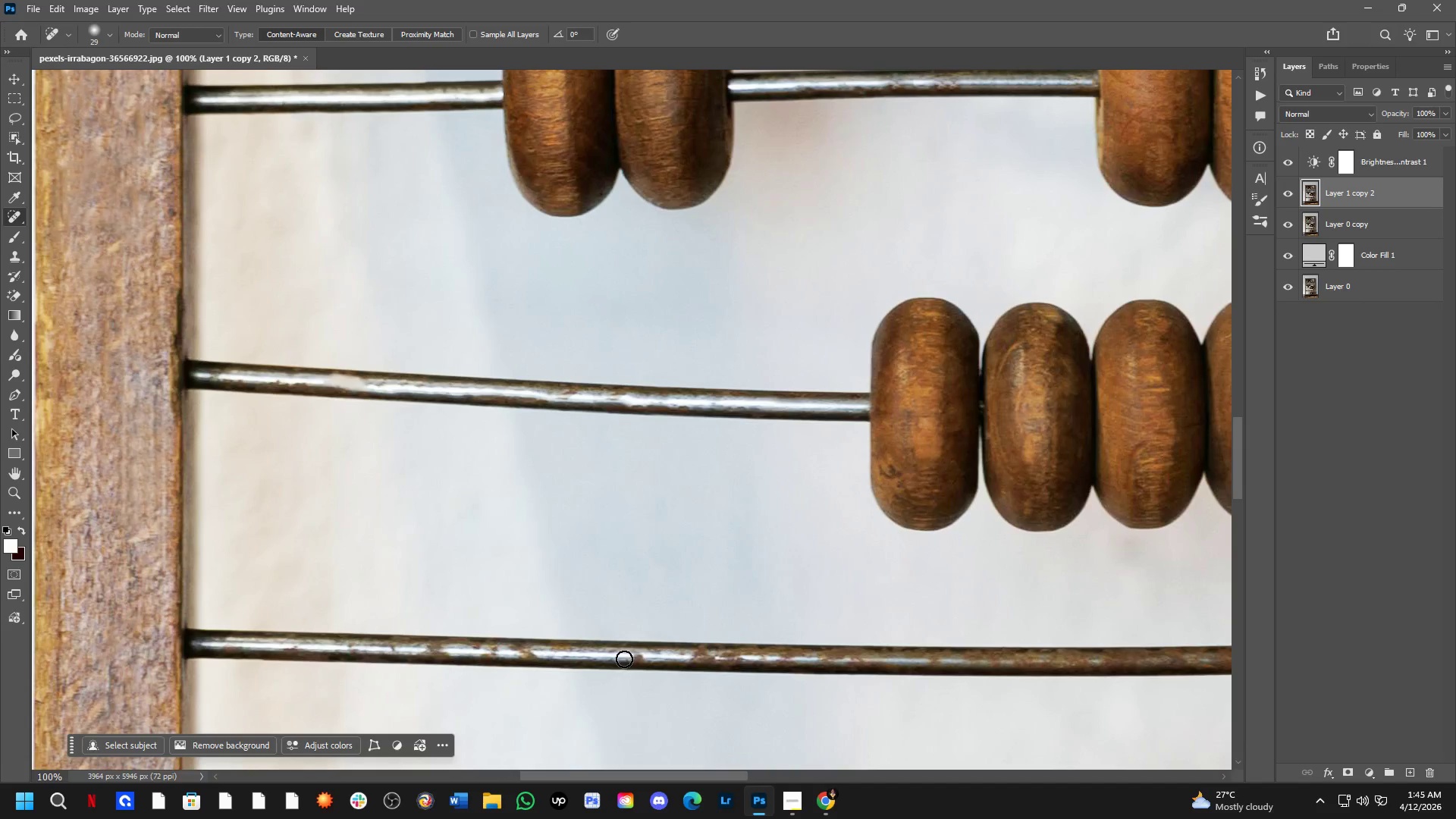 
left_click_drag(start_coordinate=[660, 651], to_coordinate=[632, 649])
 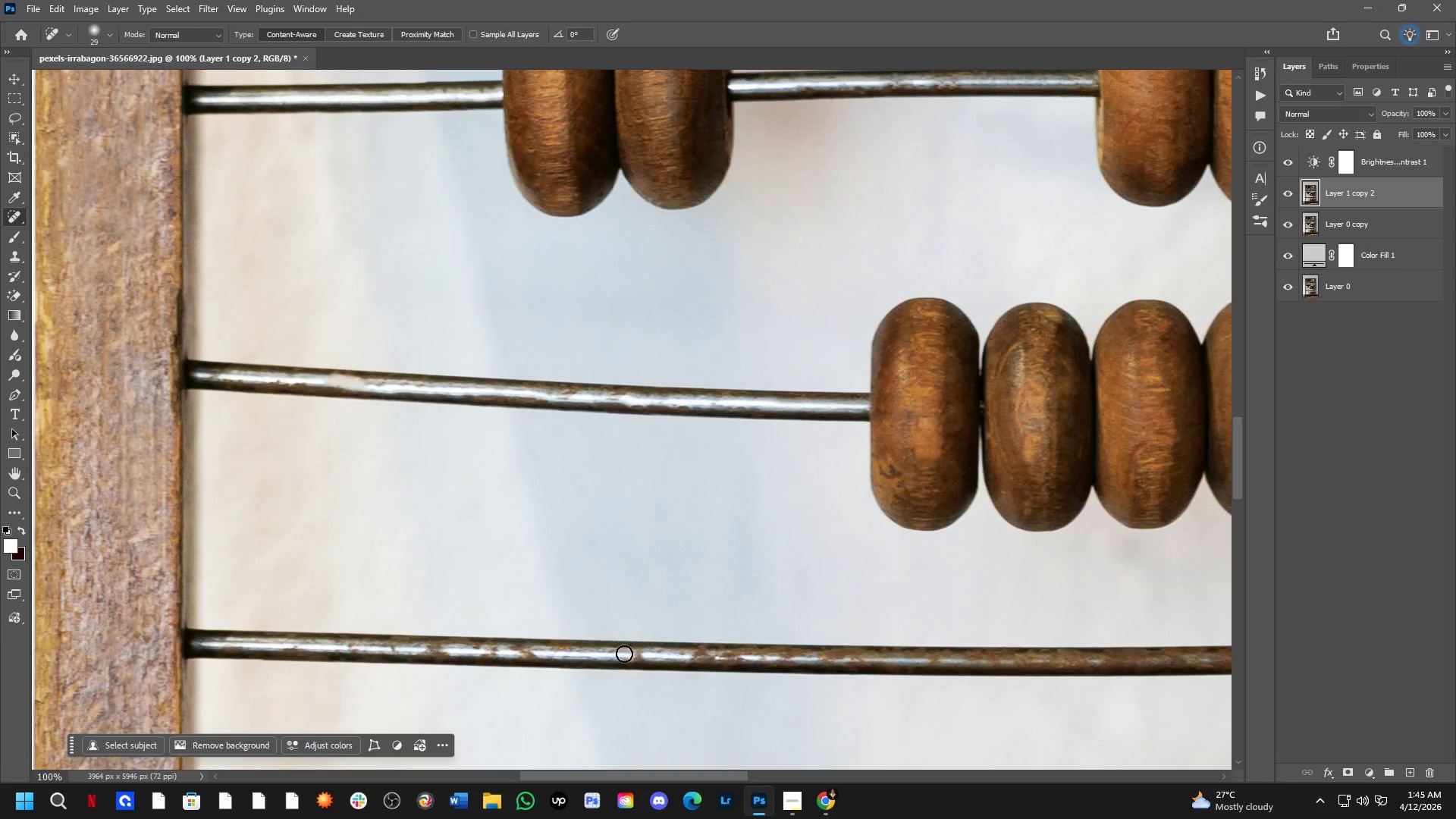 
left_click_drag(start_coordinate=[632, 657], to_coordinate=[658, 657])
 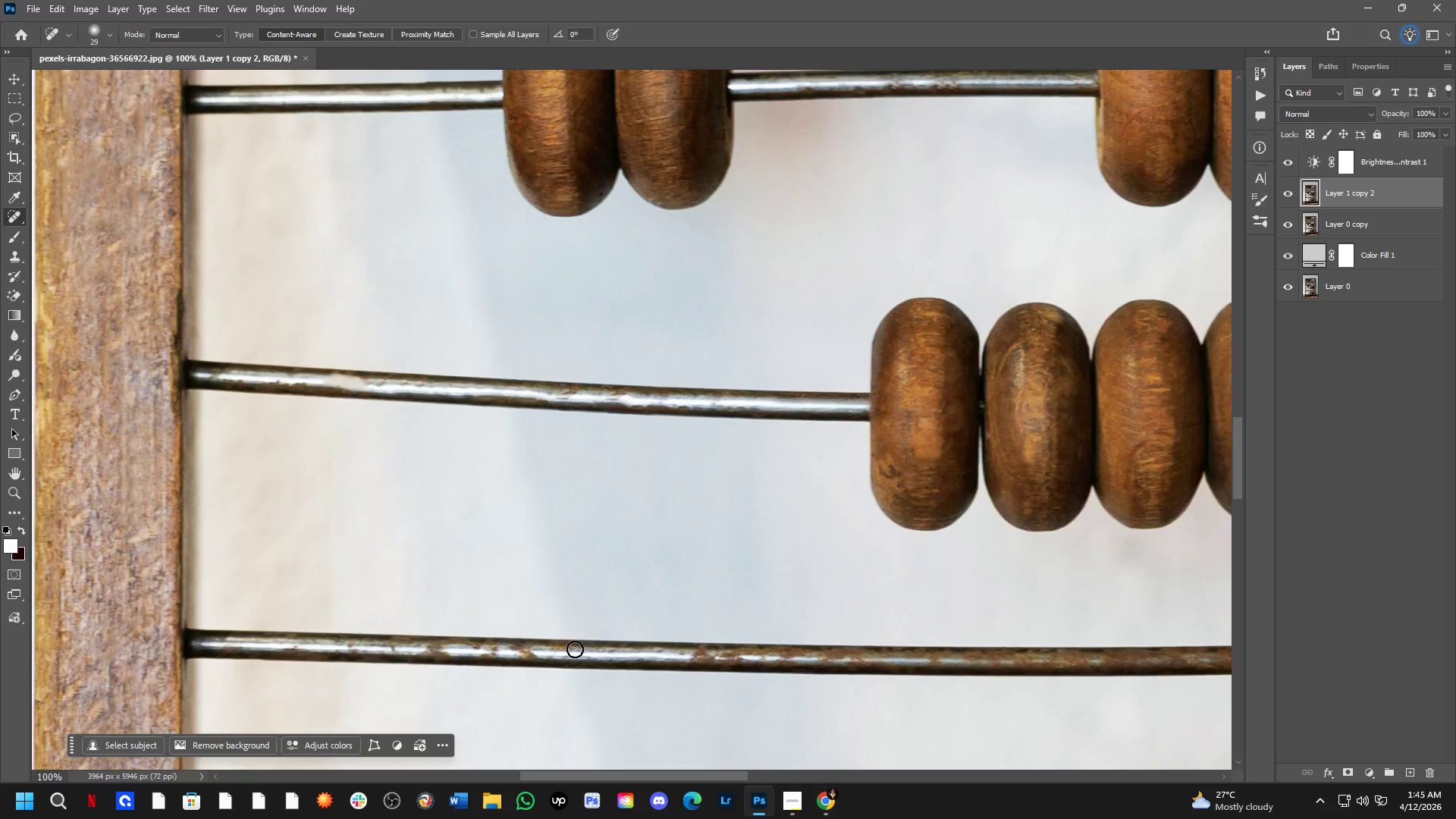 
left_click_drag(start_coordinate=[557, 649], to_coordinate=[503, 646])
 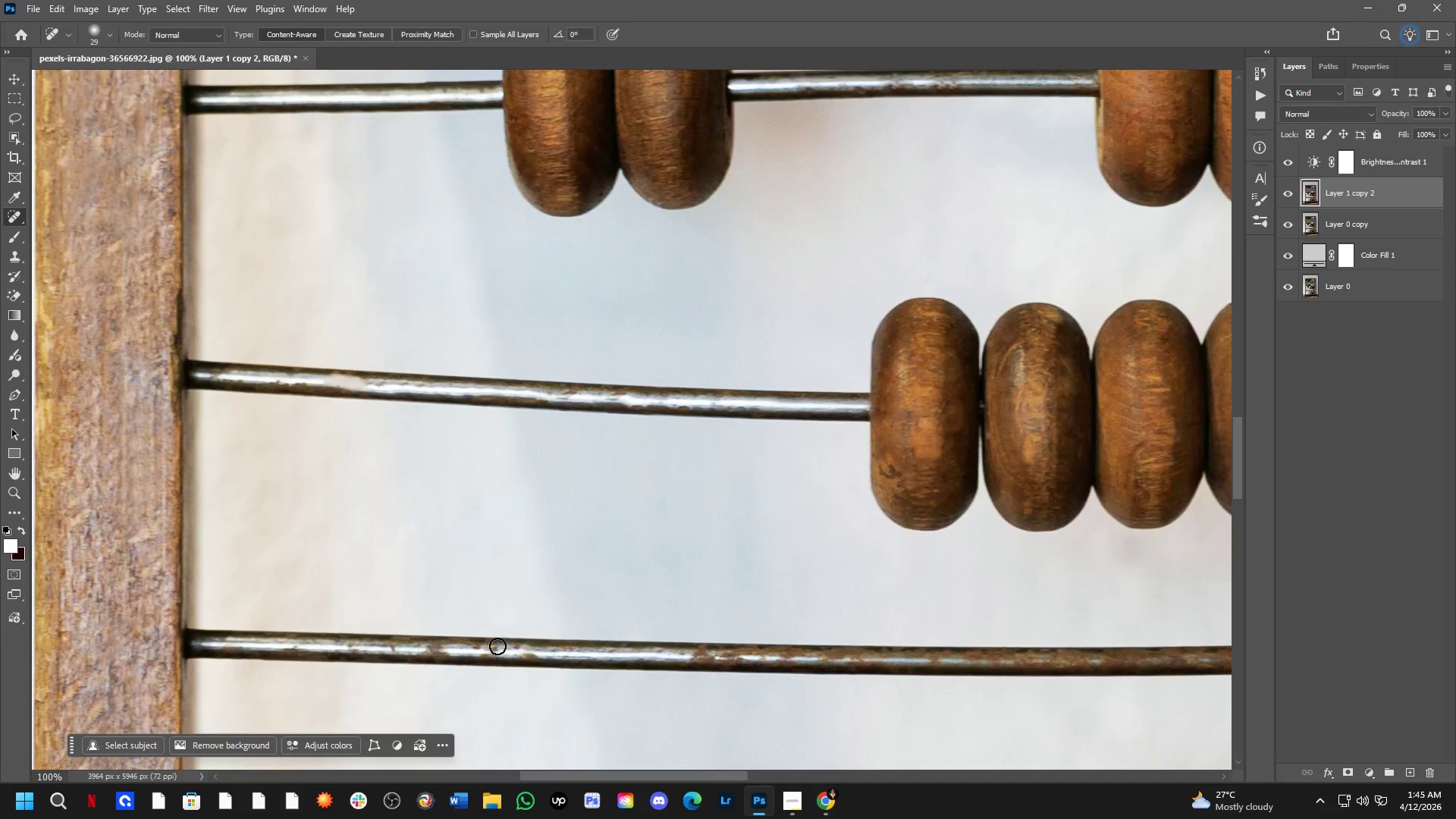 
left_click_drag(start_coordinate=[517, 653], to_coordinate=[557, 656])
 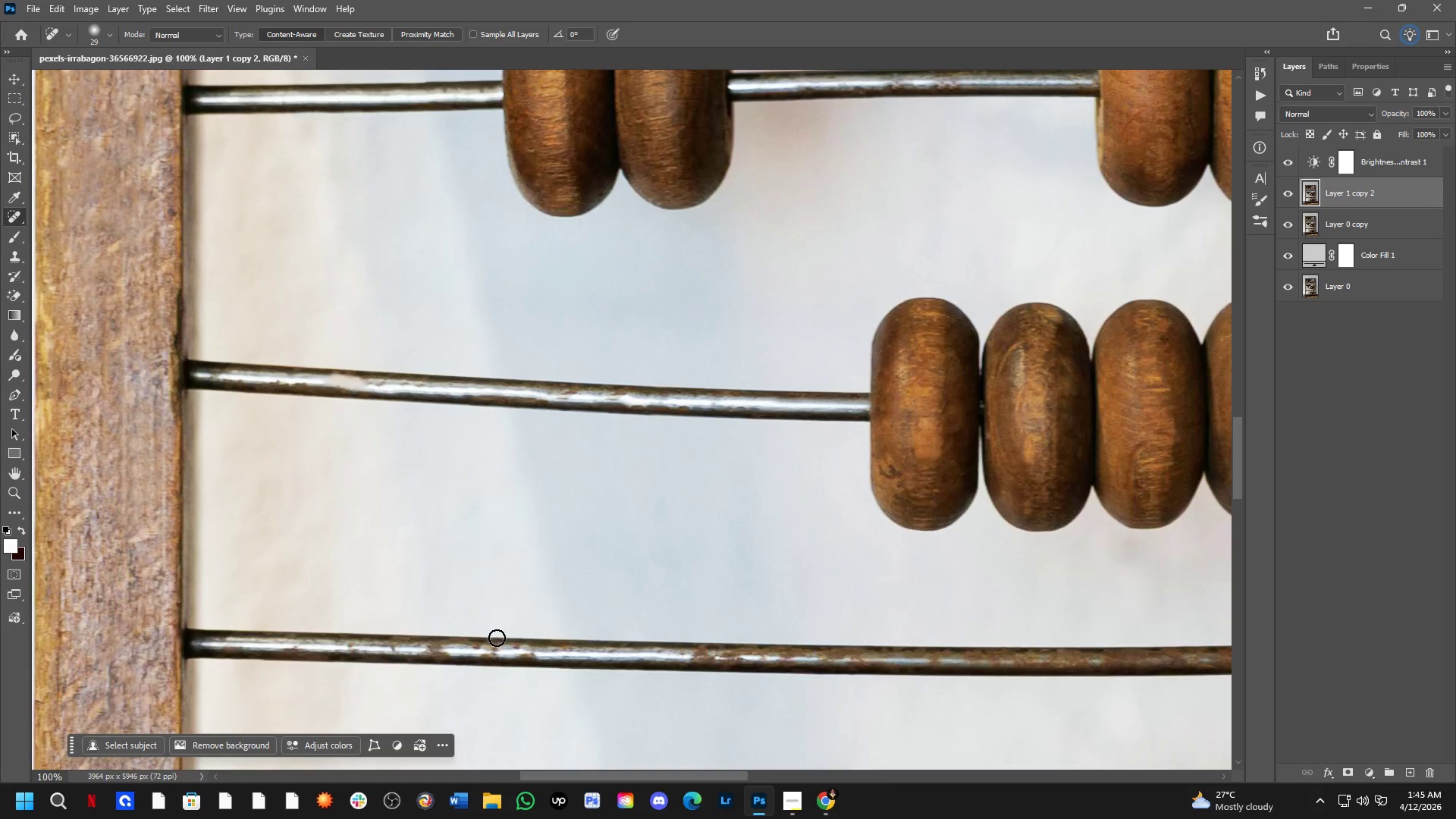 
left_click_drag(start_coordinate=[518, 644], to_coordinate=[529, 645])
 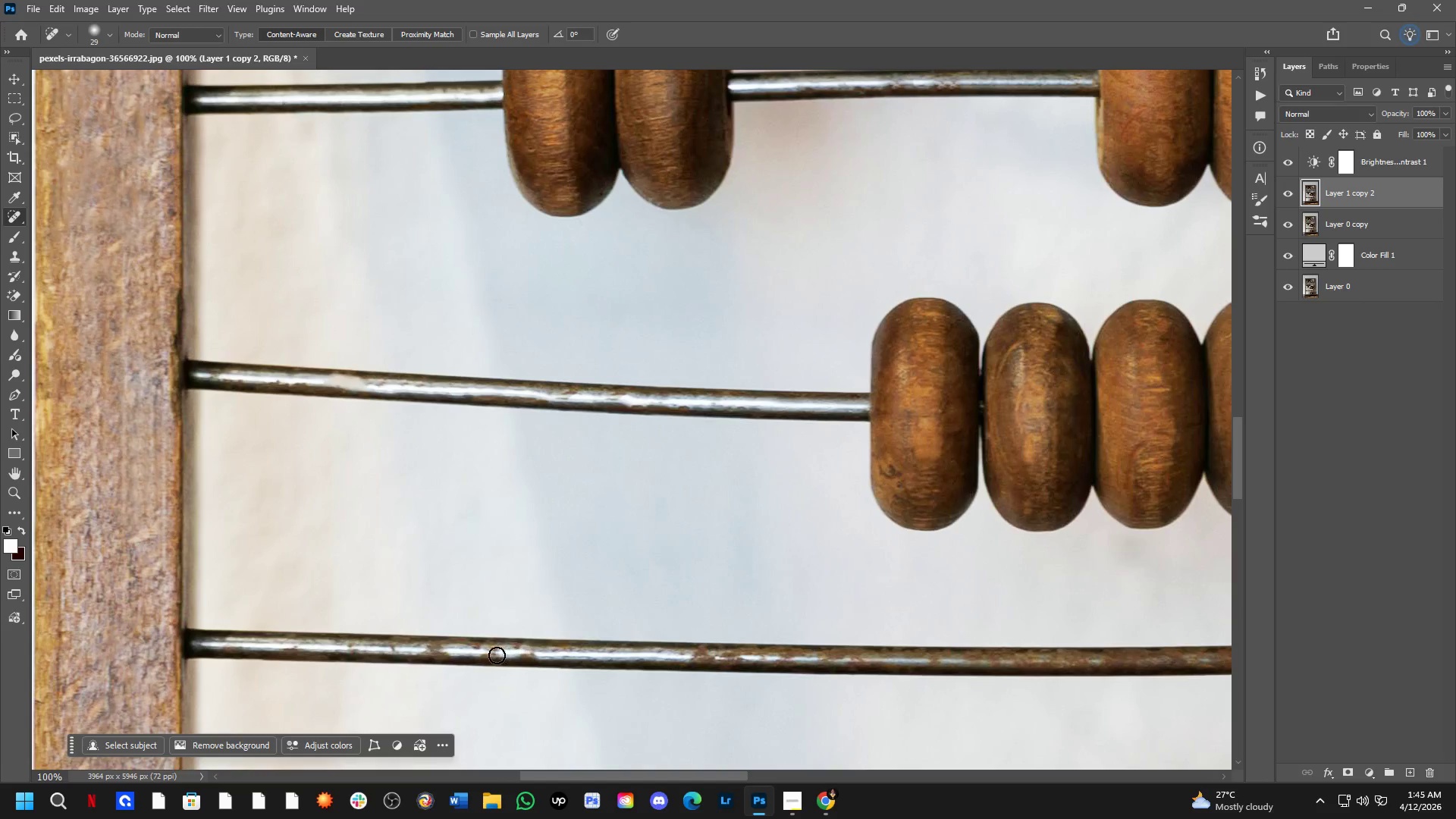 
left_click_drag(start_coordinate=[494, 655], to_coordinate=[529, 650])
 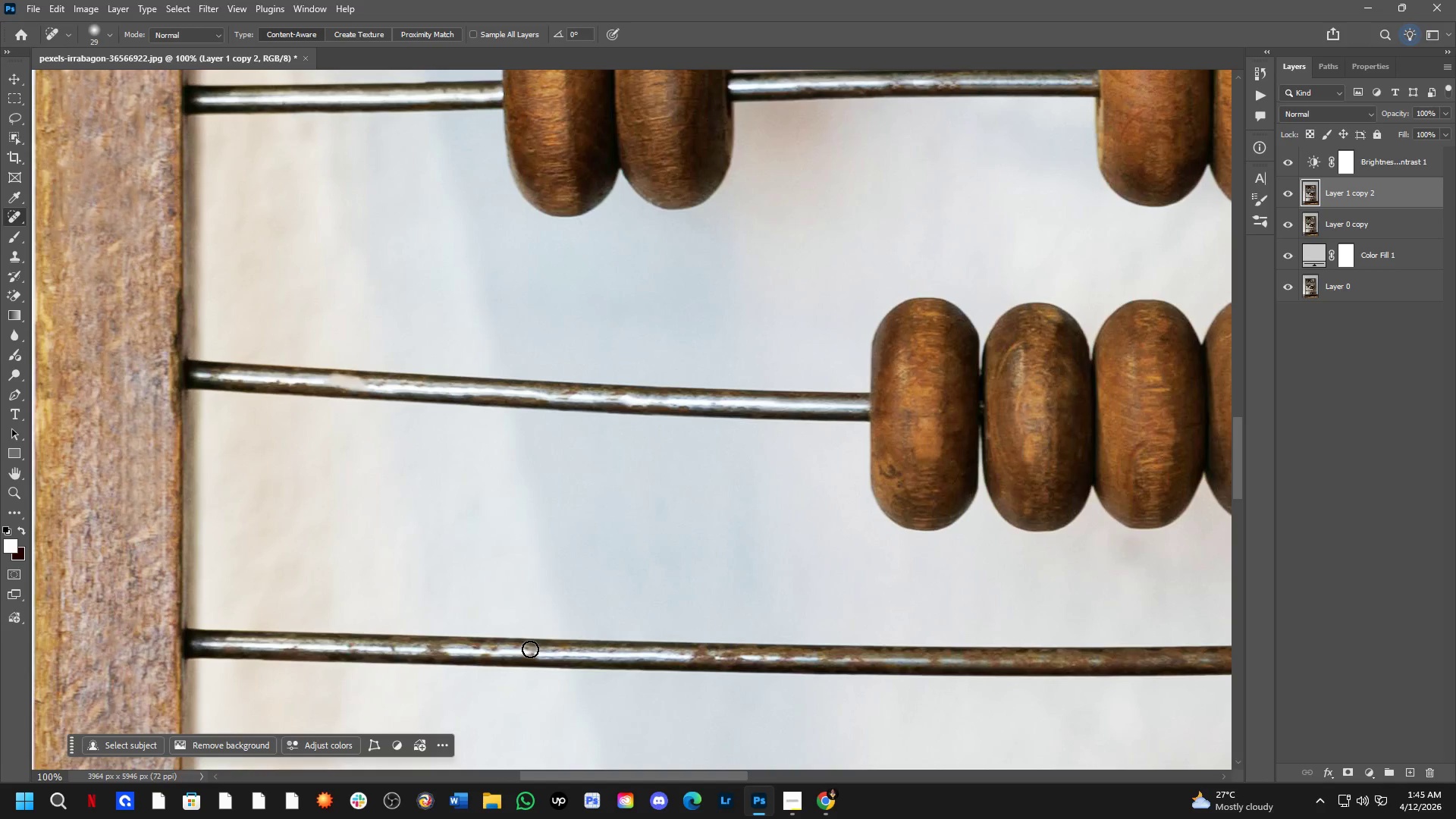 
left_click_drag(start_coordinate=[530, 649], to_coordinate=[500, 647])
 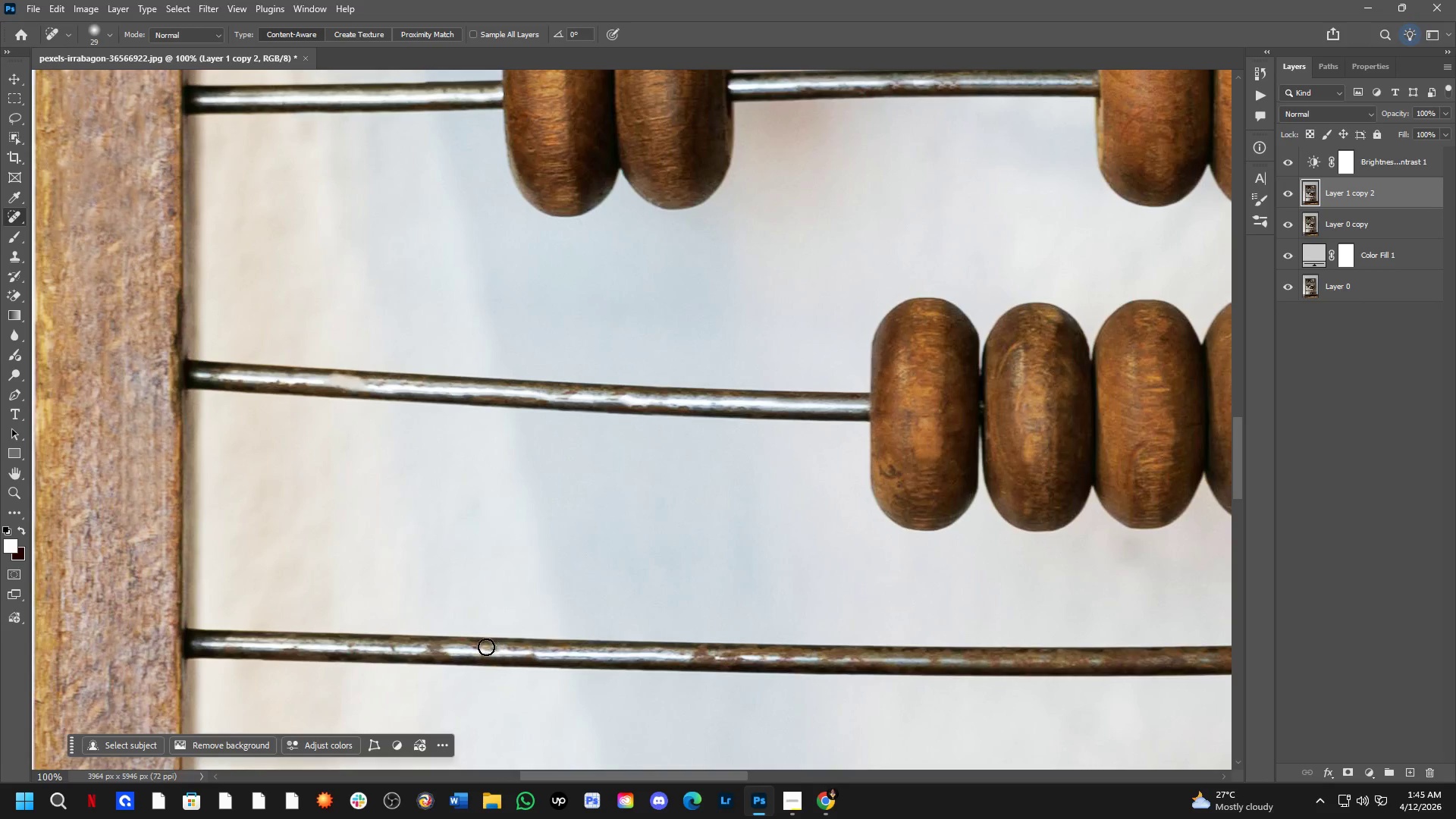 
left_click_drag(start_coordinate=[483, 647], to_coordinate=[493, 651])
 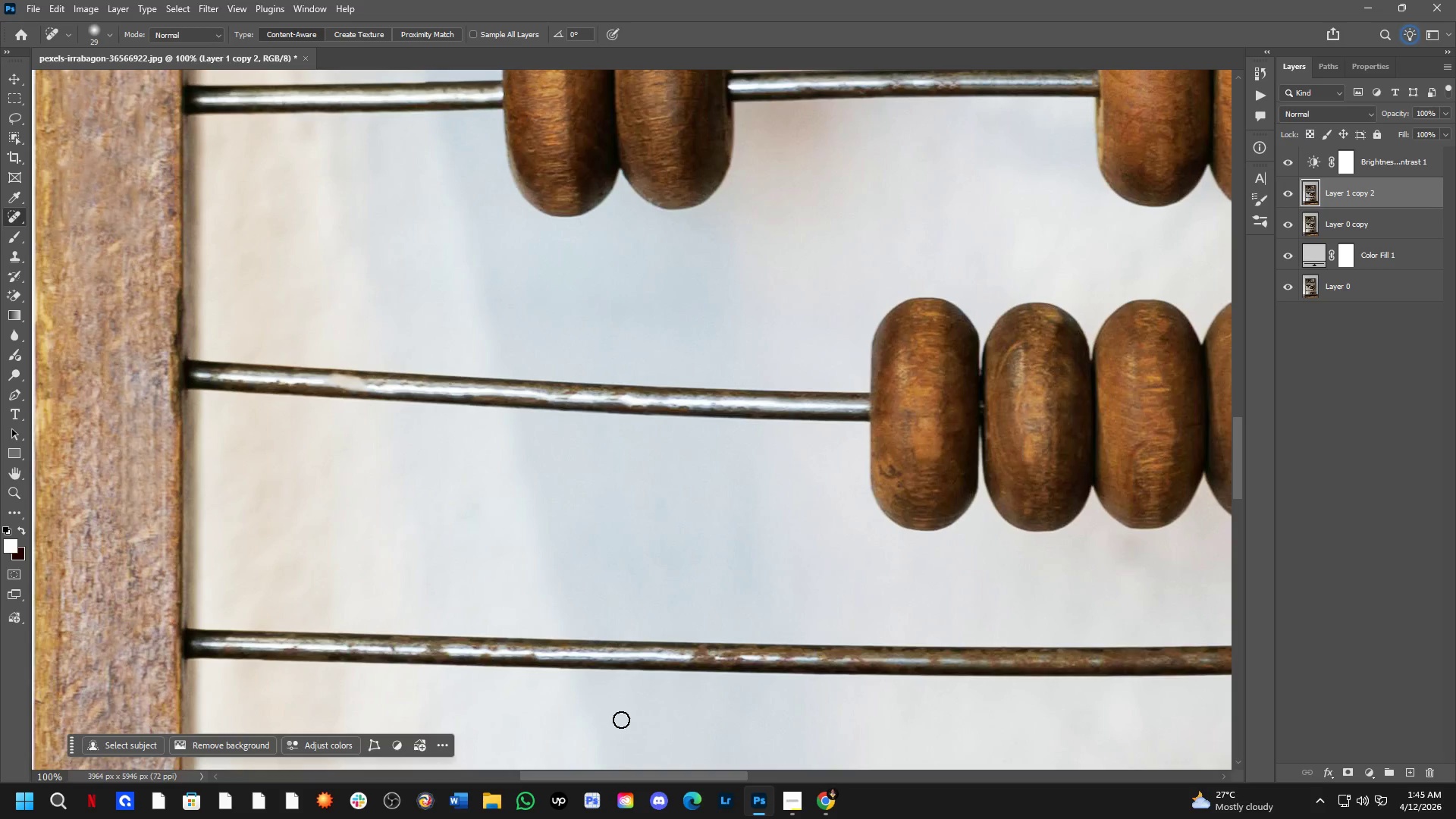 
wait(6.33)
 